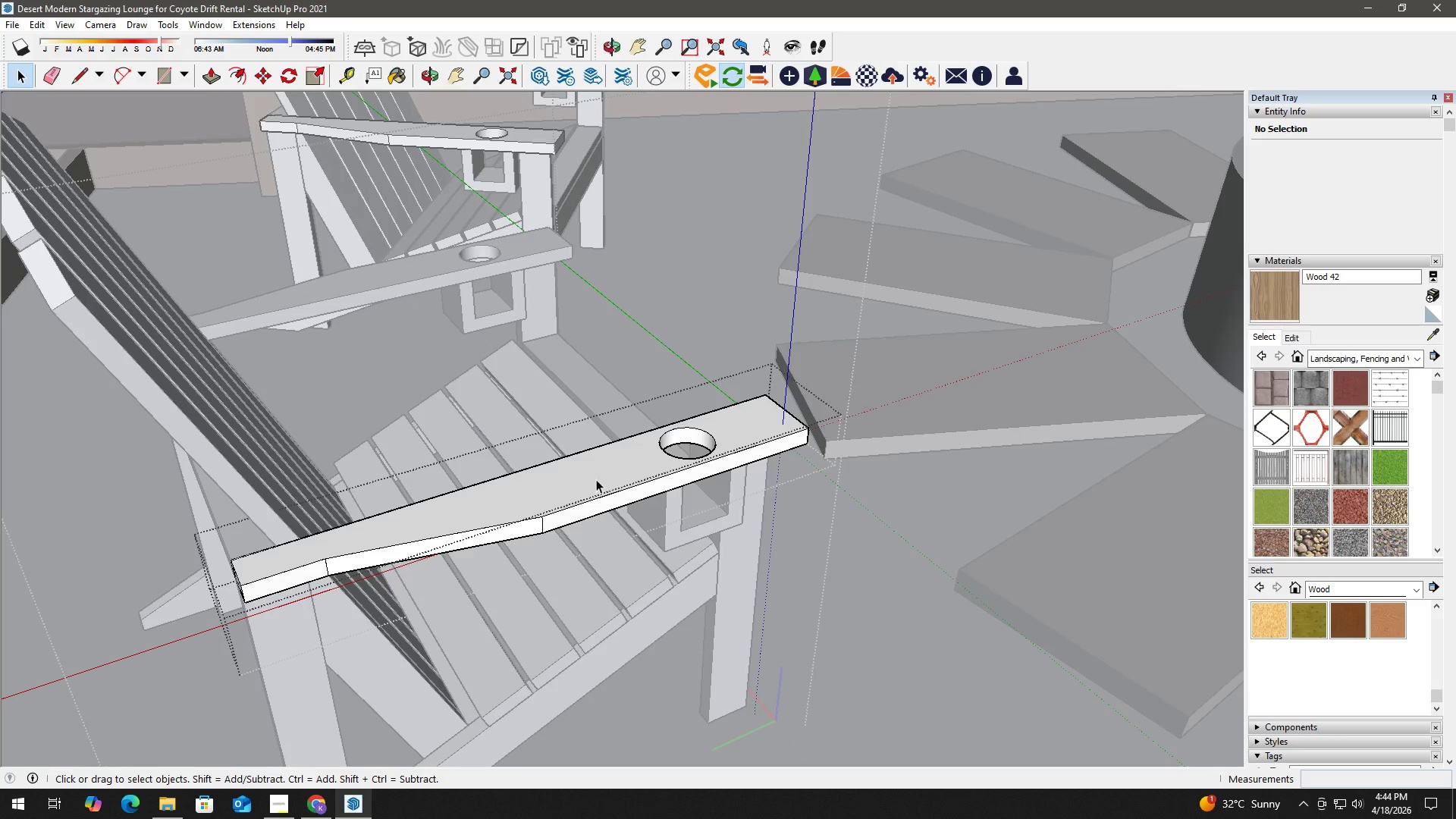 
triple_click([596, 479])
 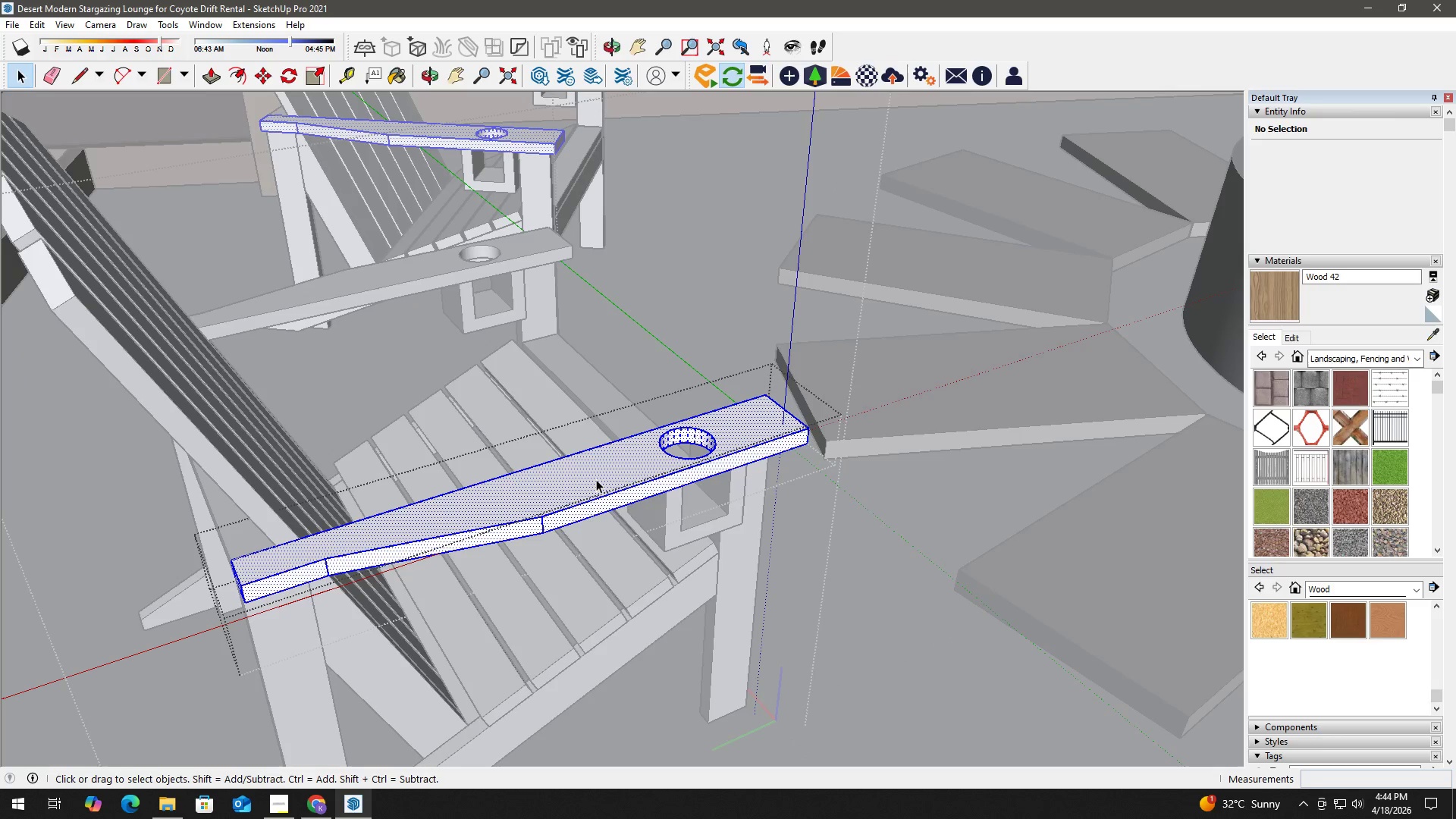 
triple_click([596, 479])
 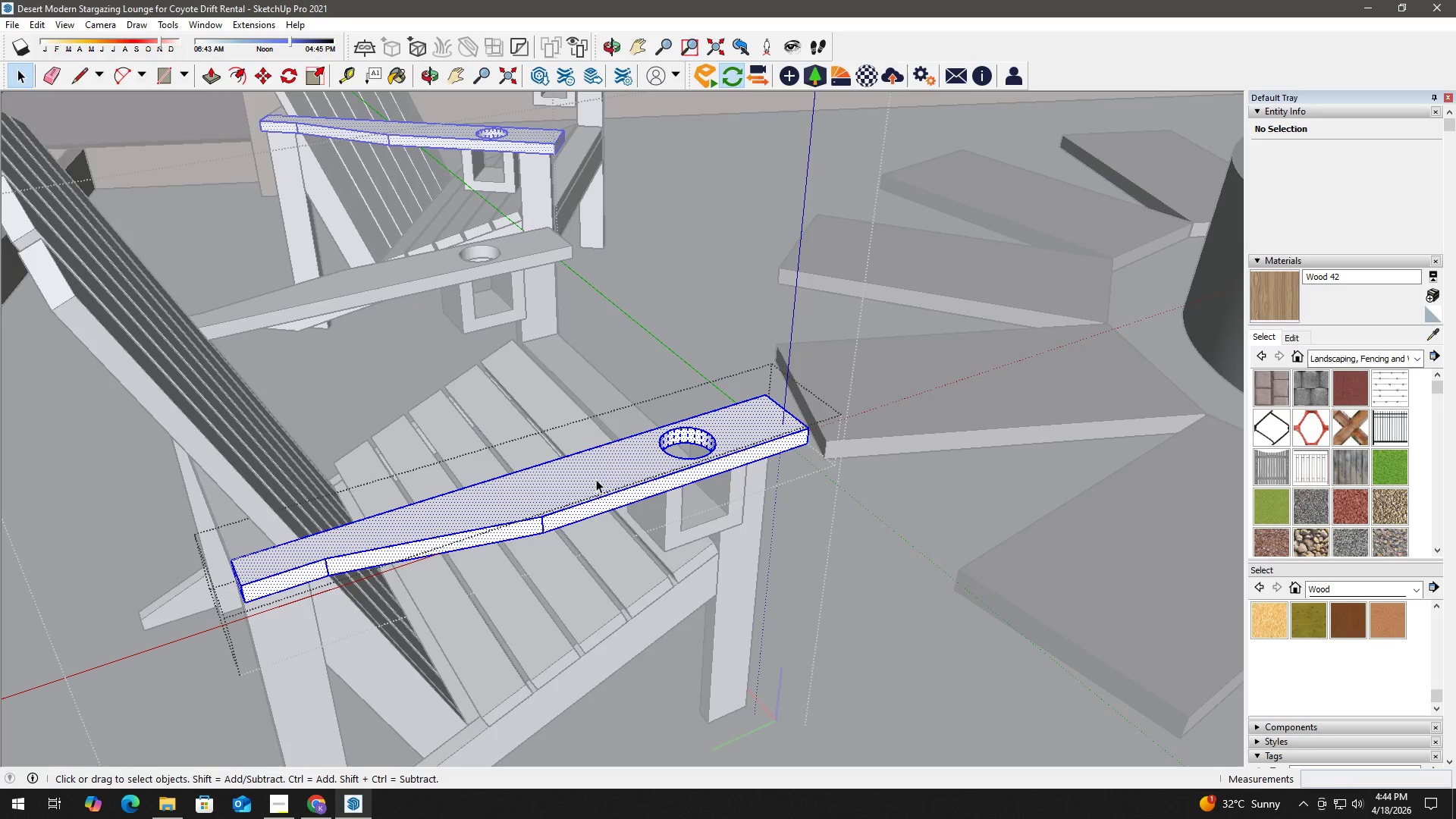 
triple_click([596, 479])
 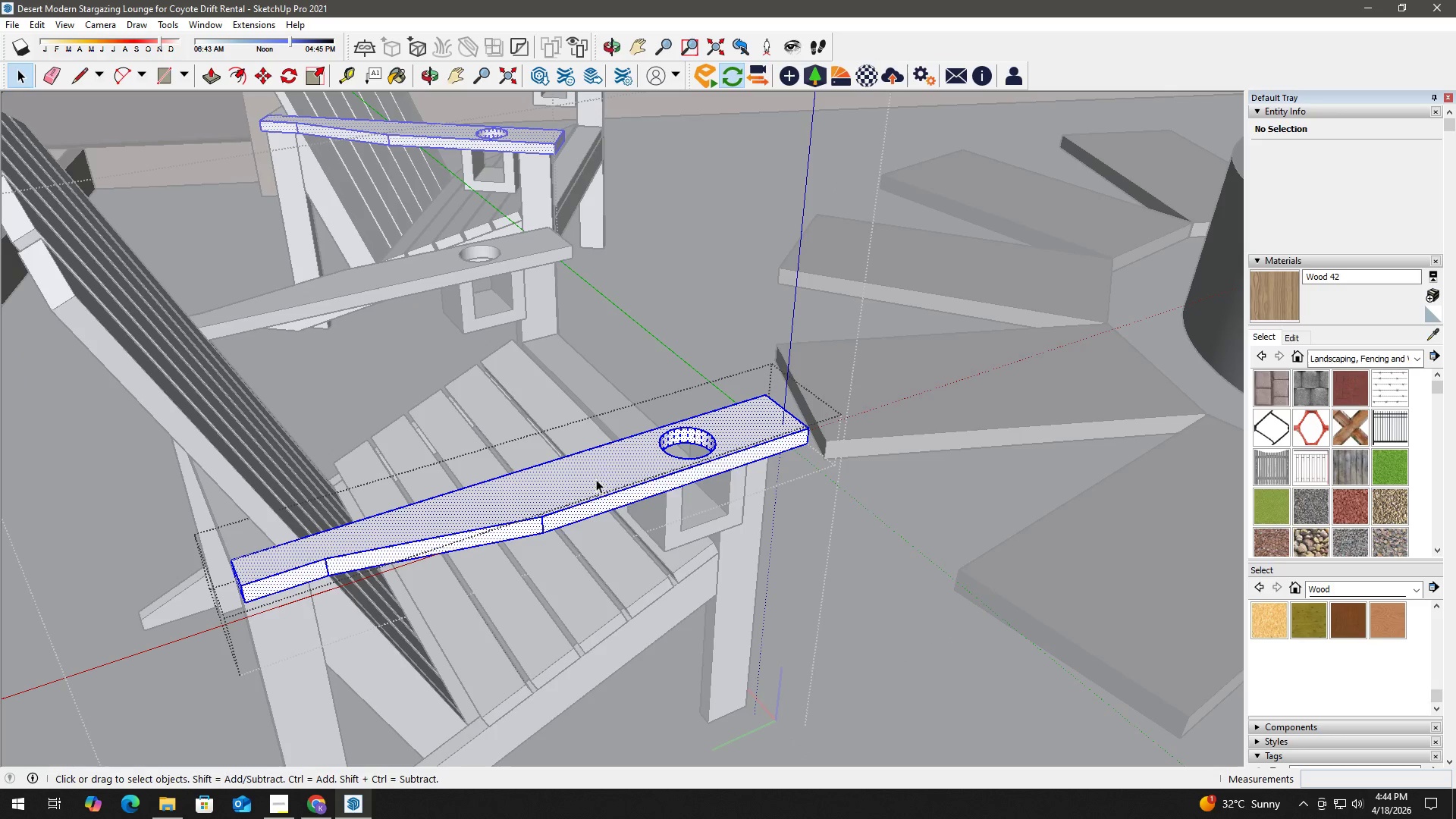 
key(B)
 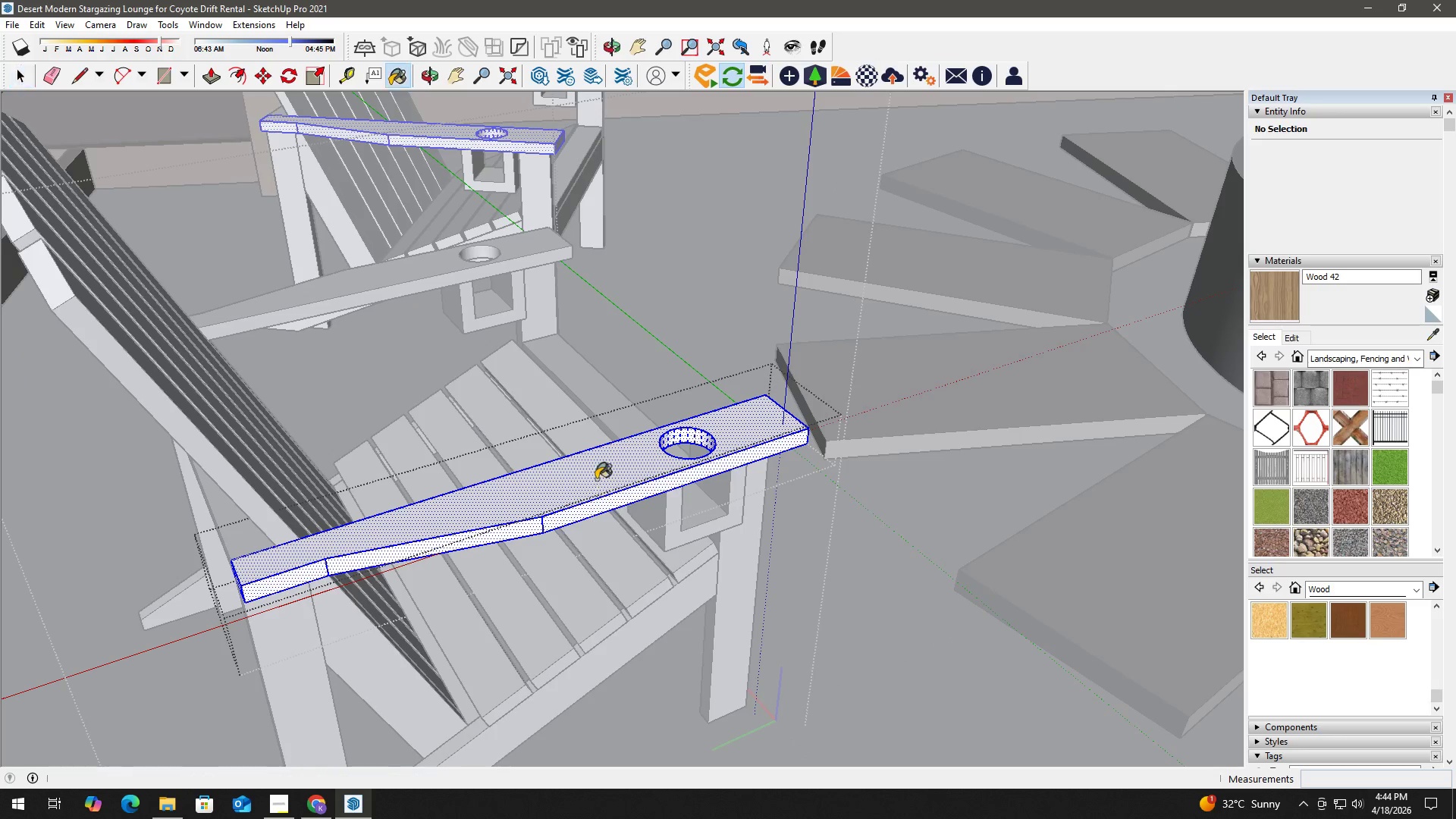 
triple_click([596, 479])
 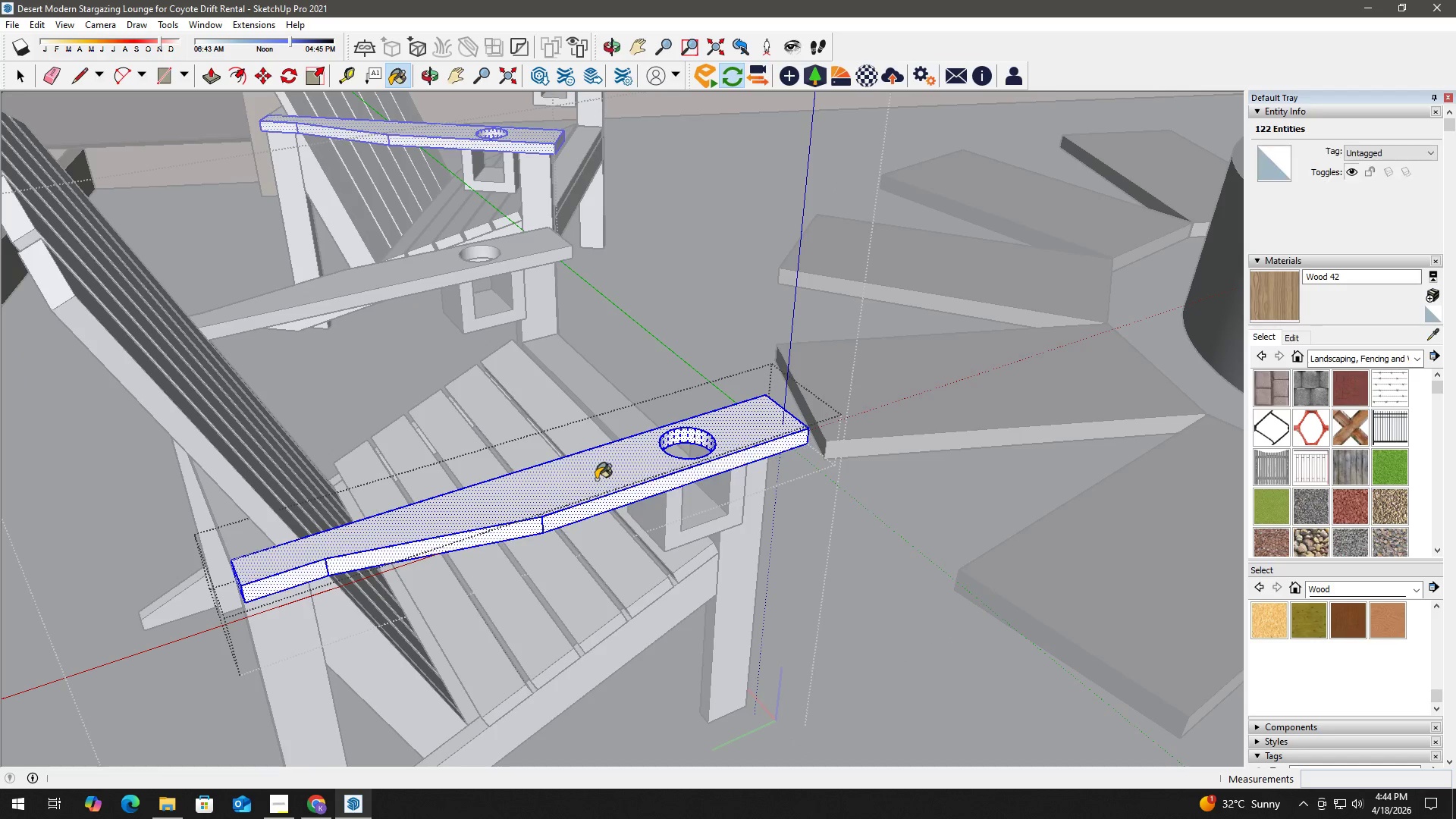 
triple_click([596, 479])
 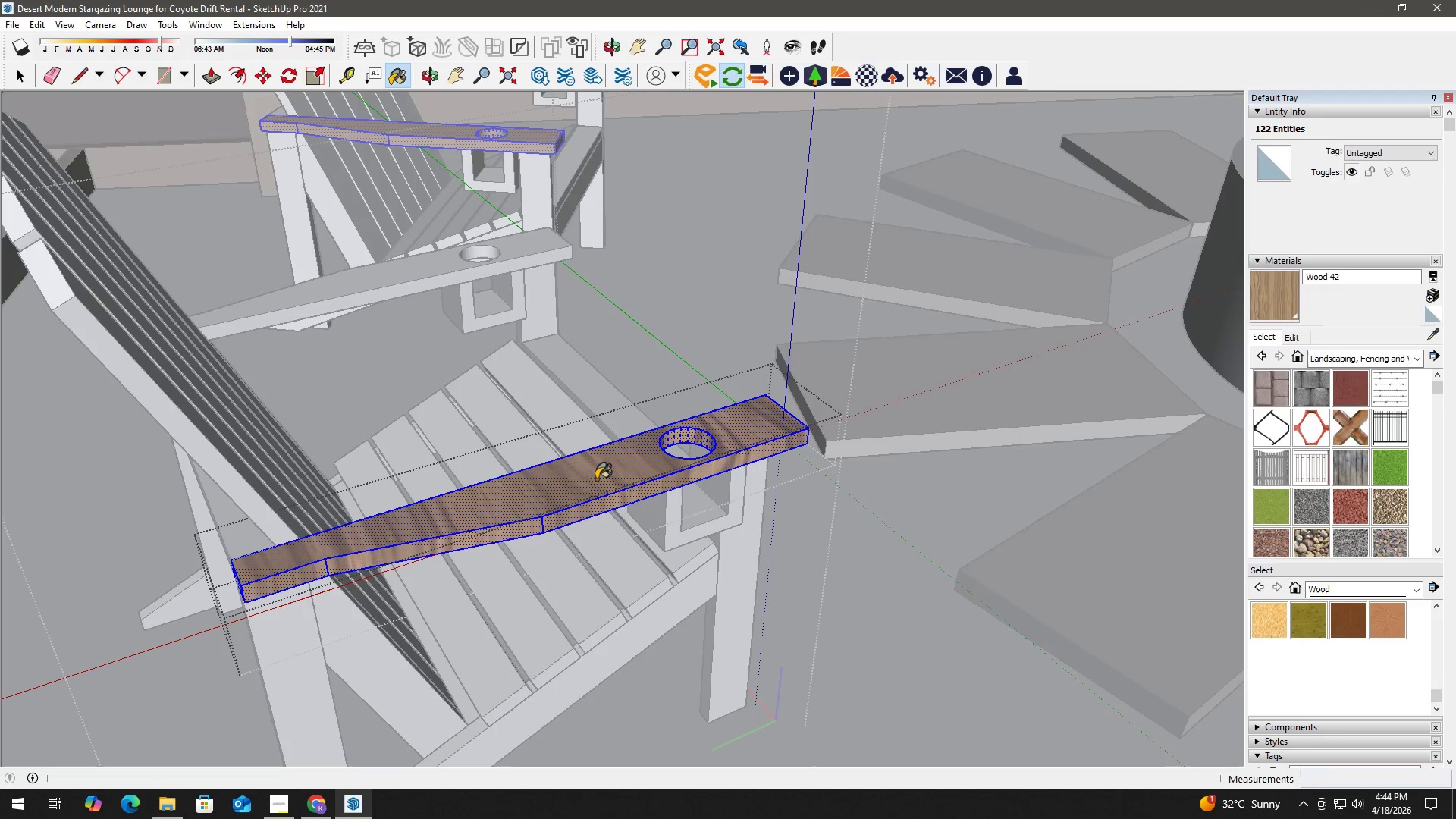 
triple_click([596, 479])
 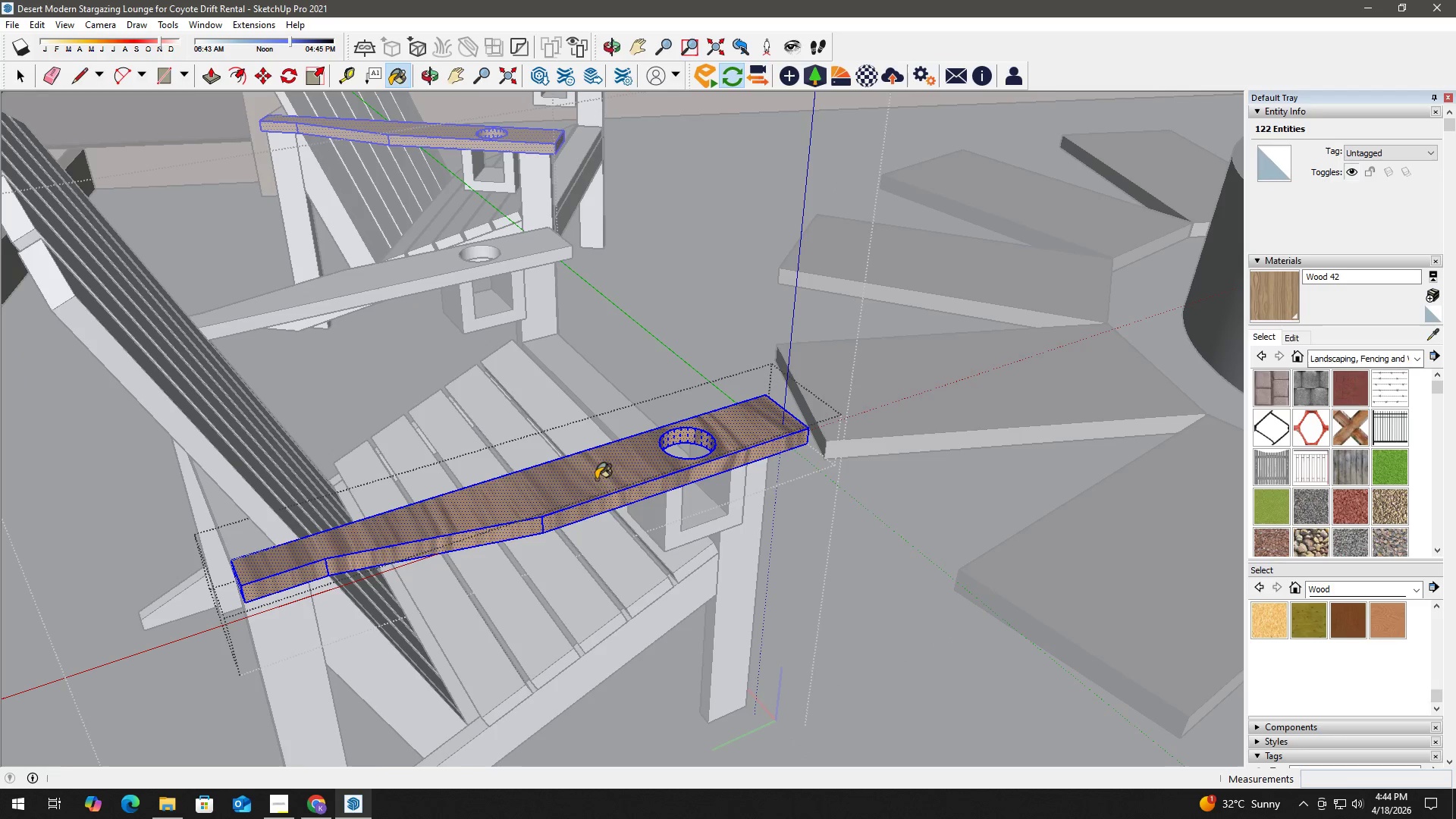 
key(Space)
 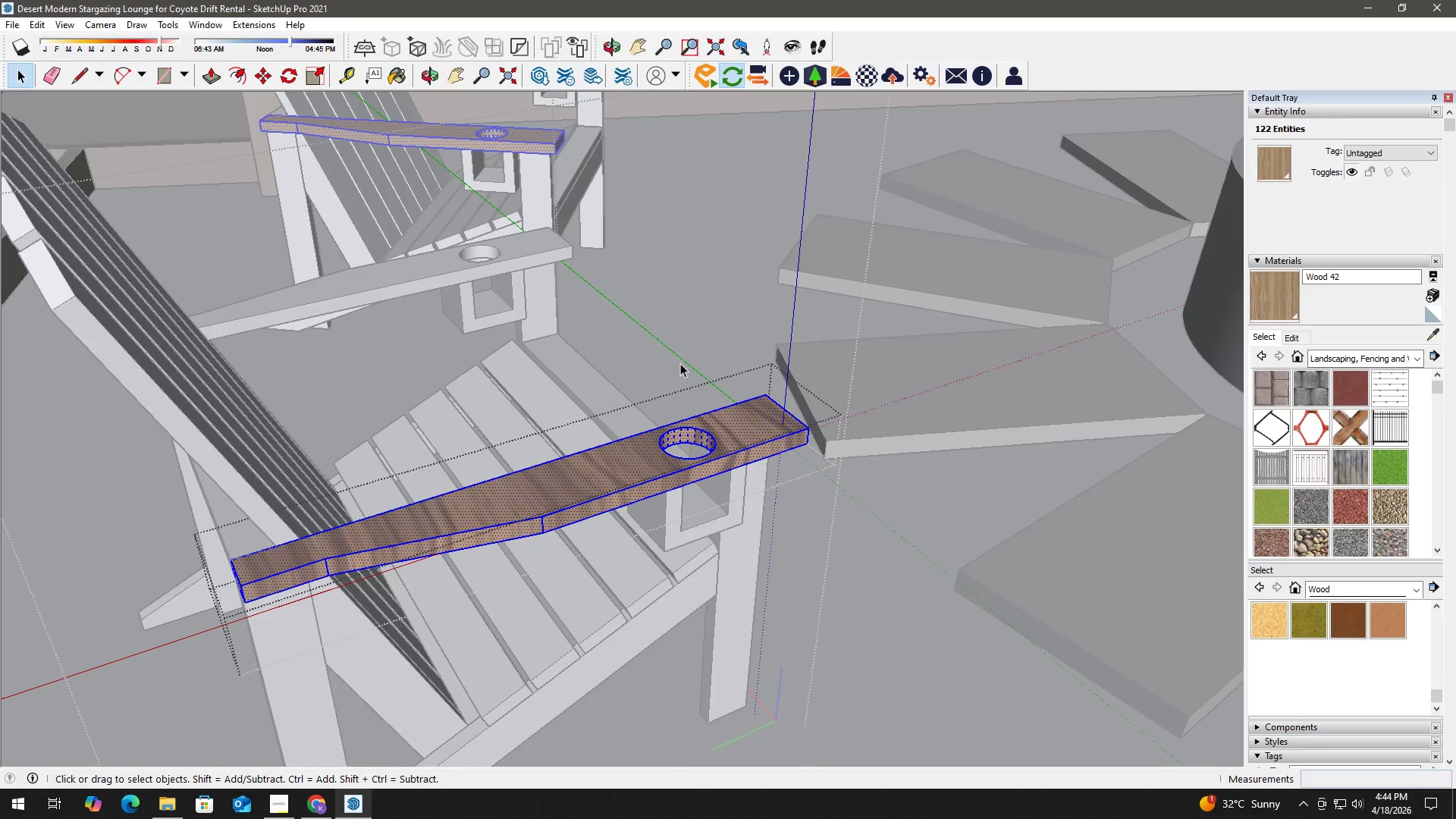 
key(Escape)
 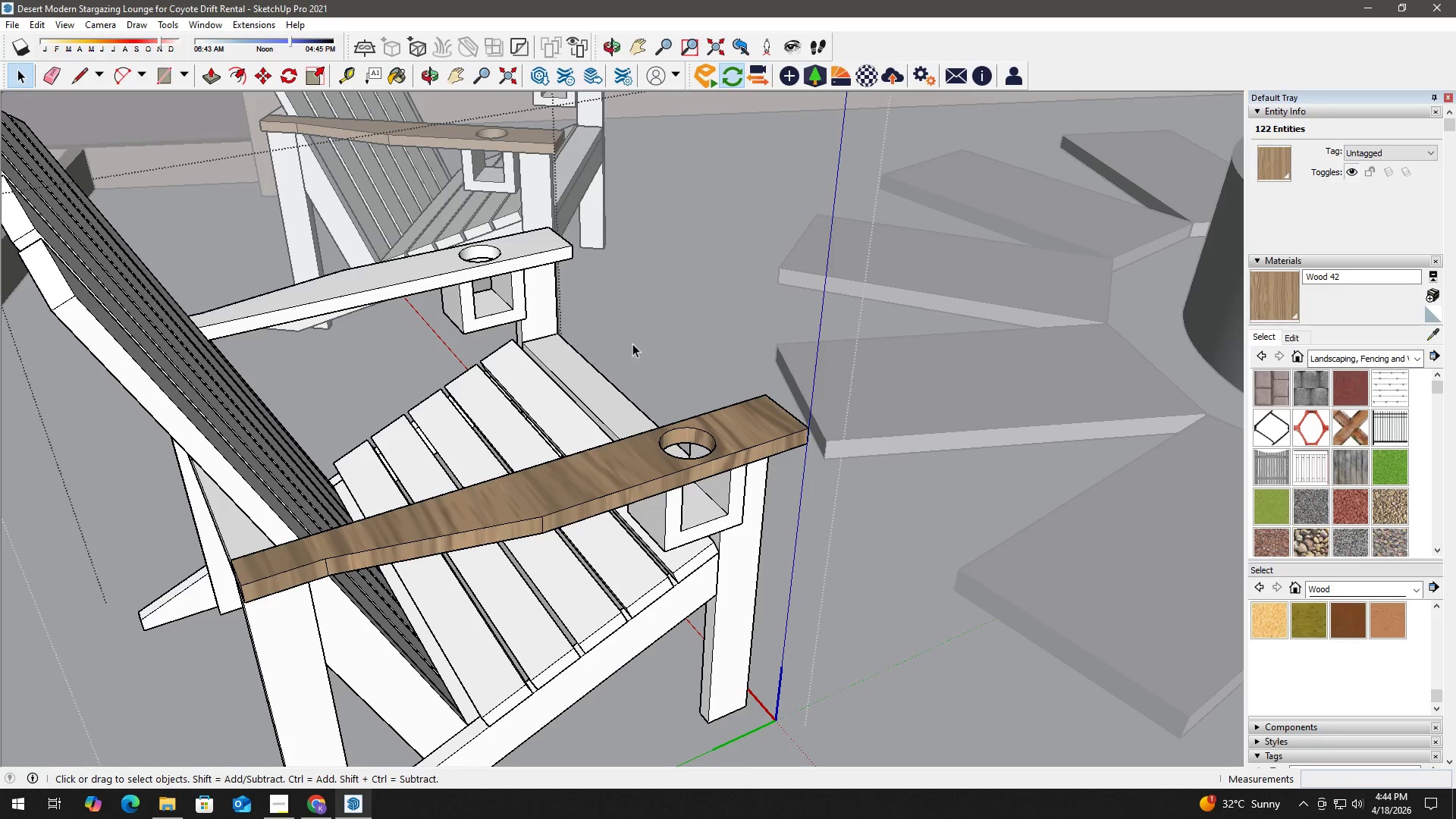 
key(Escape)
 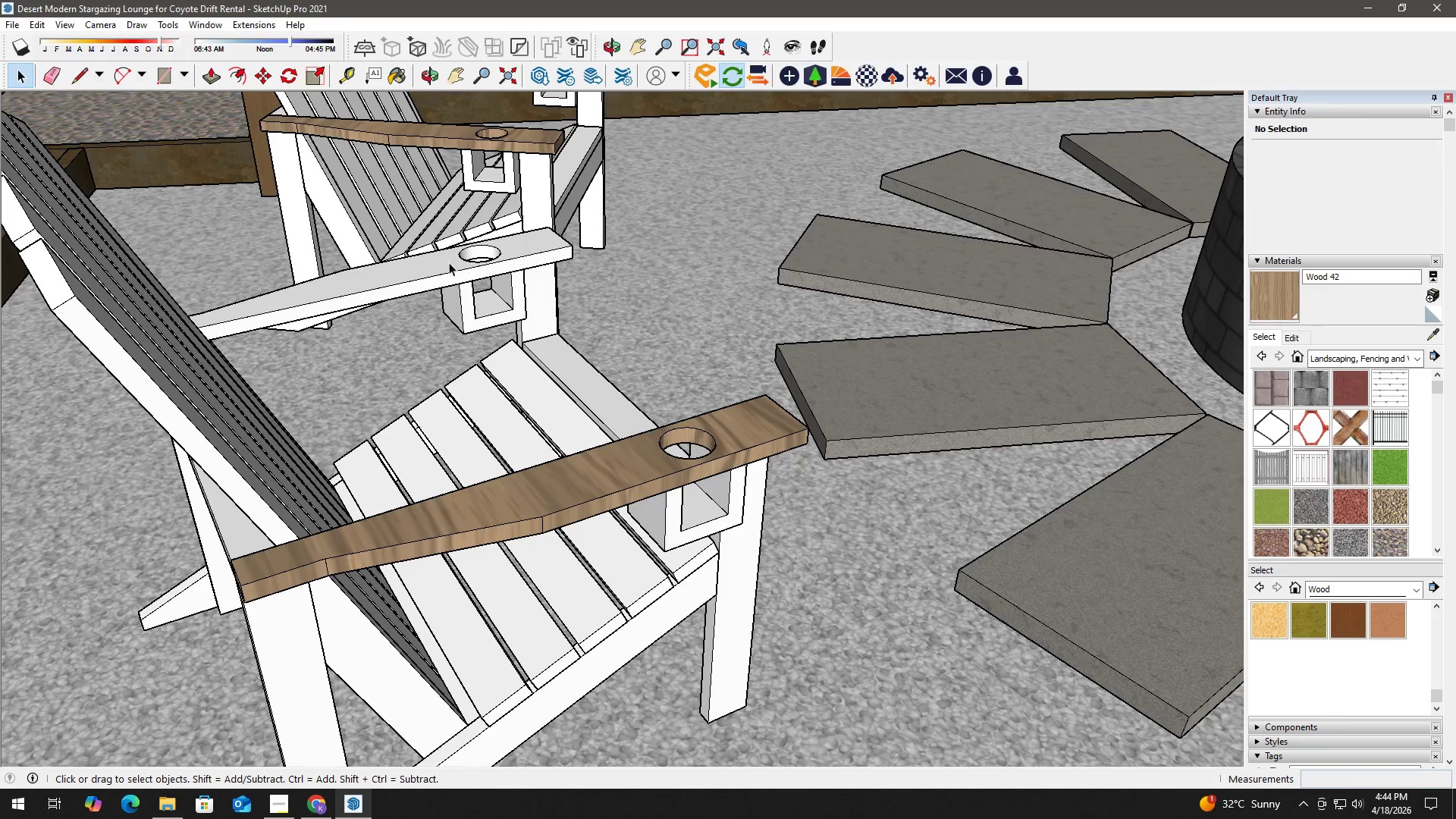 
double_click([446, 262])
 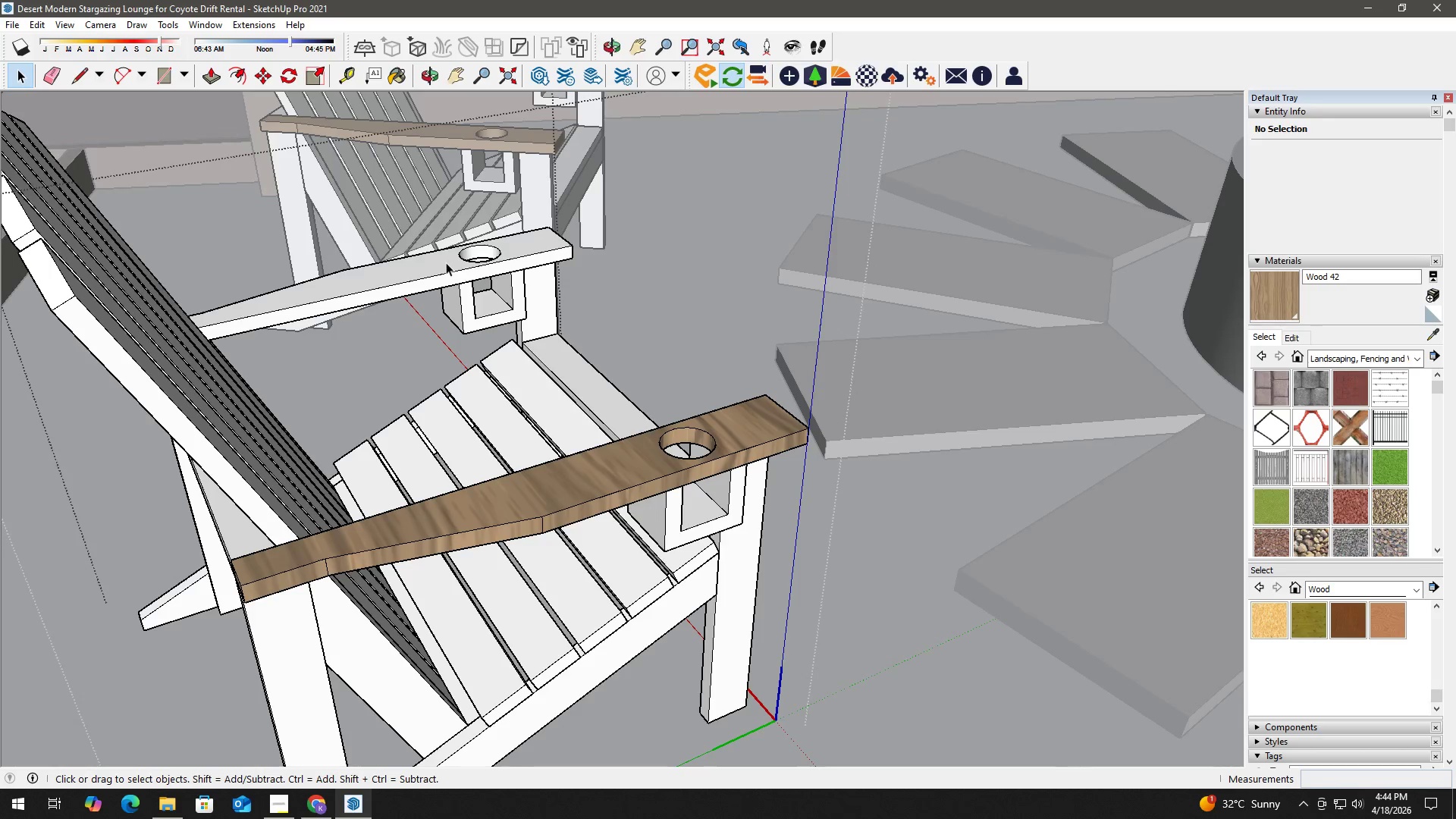 
triple_click([446, 262])
 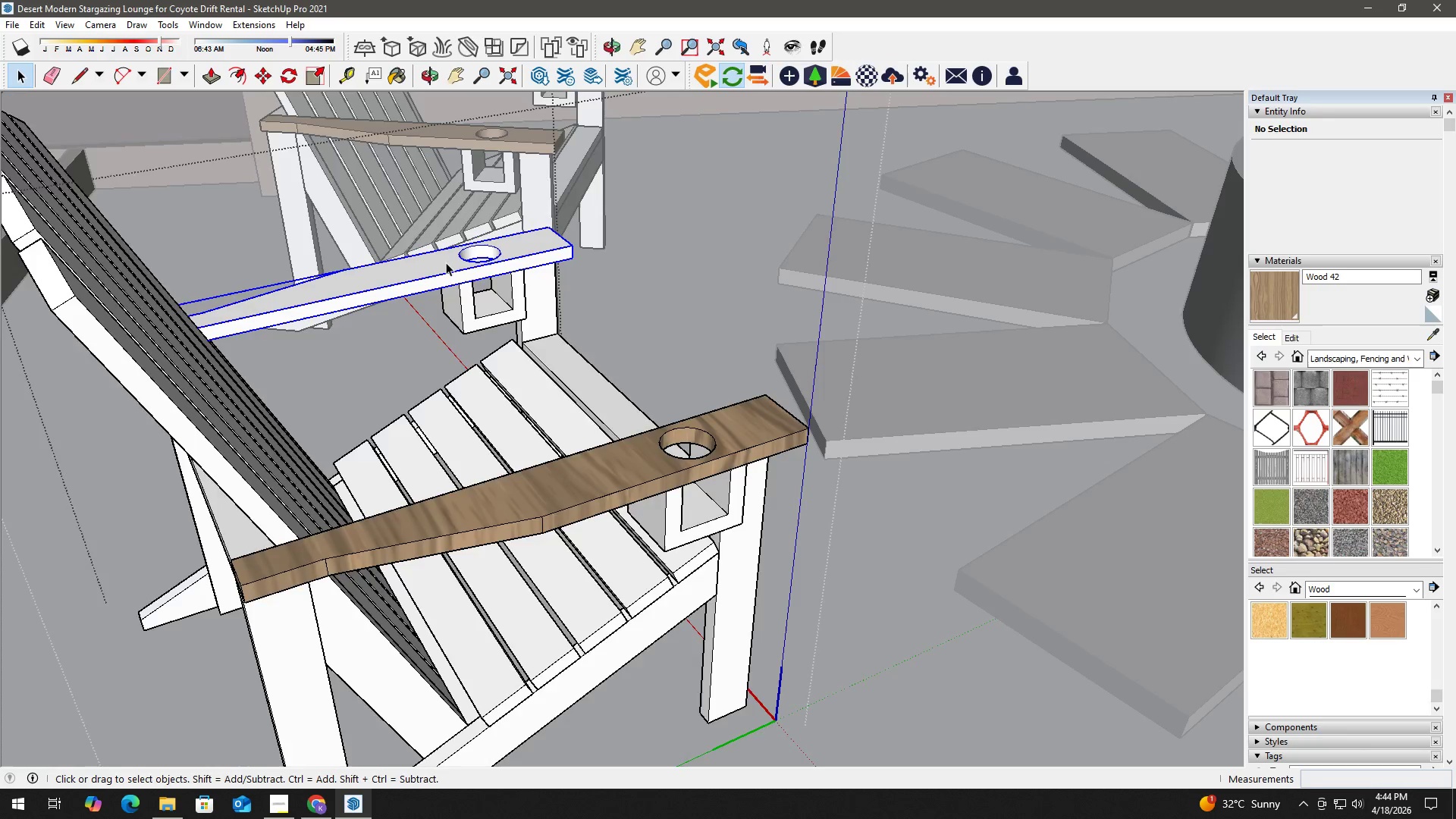 
triple_click([446, 262])
 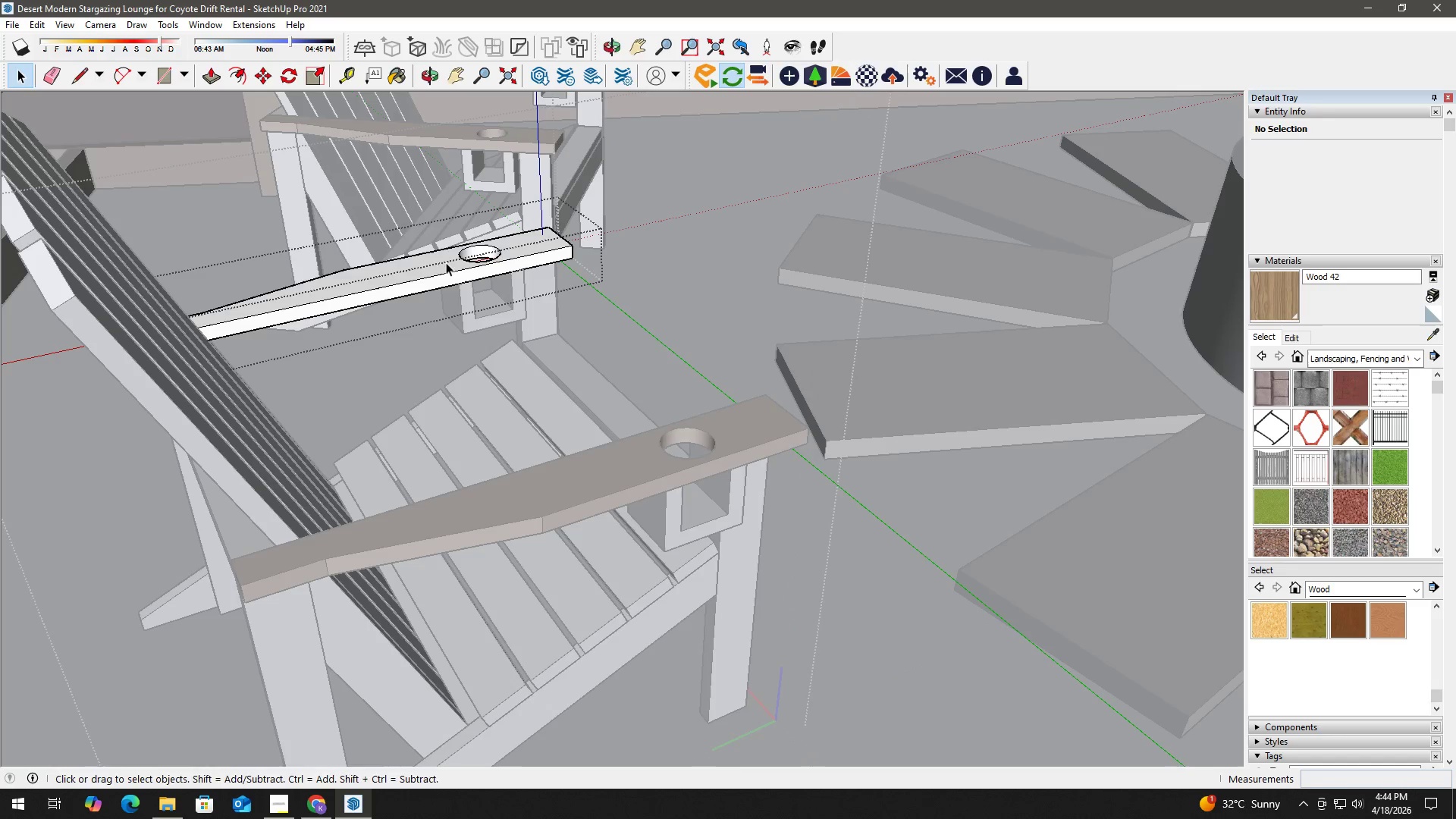 
key(B)
 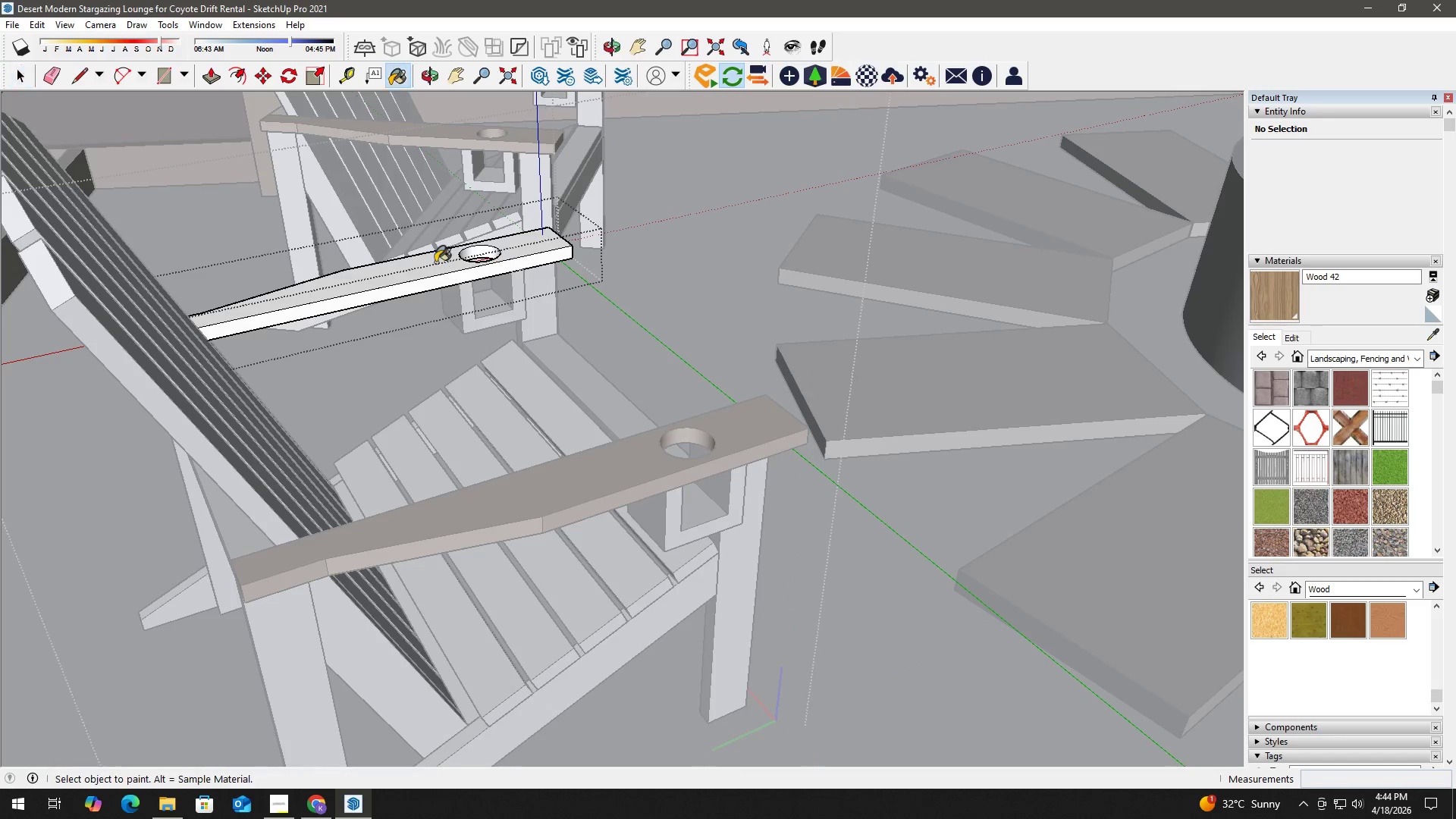 
triple_click([435, 262])
 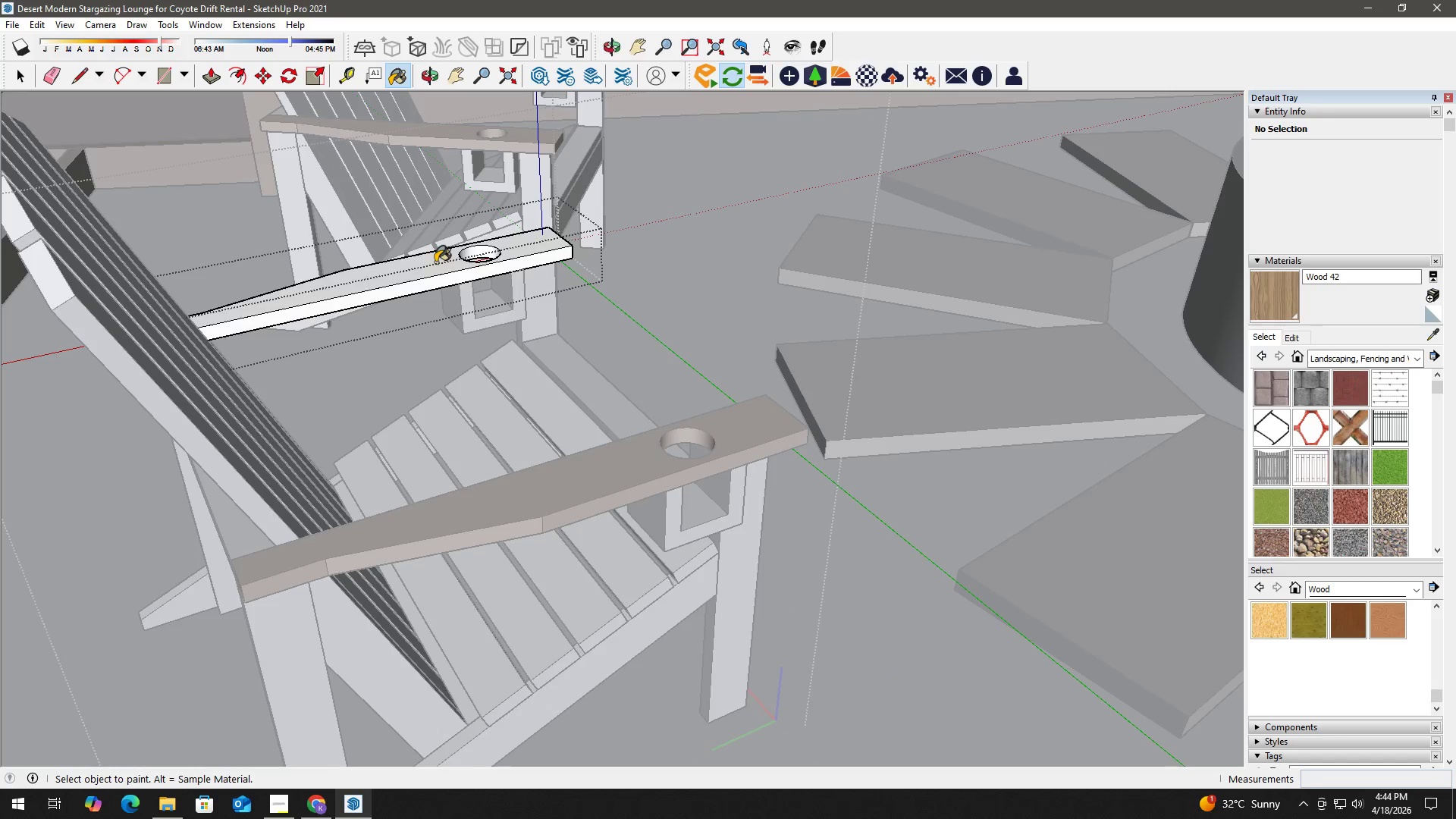 
triple_click([435, 262])
 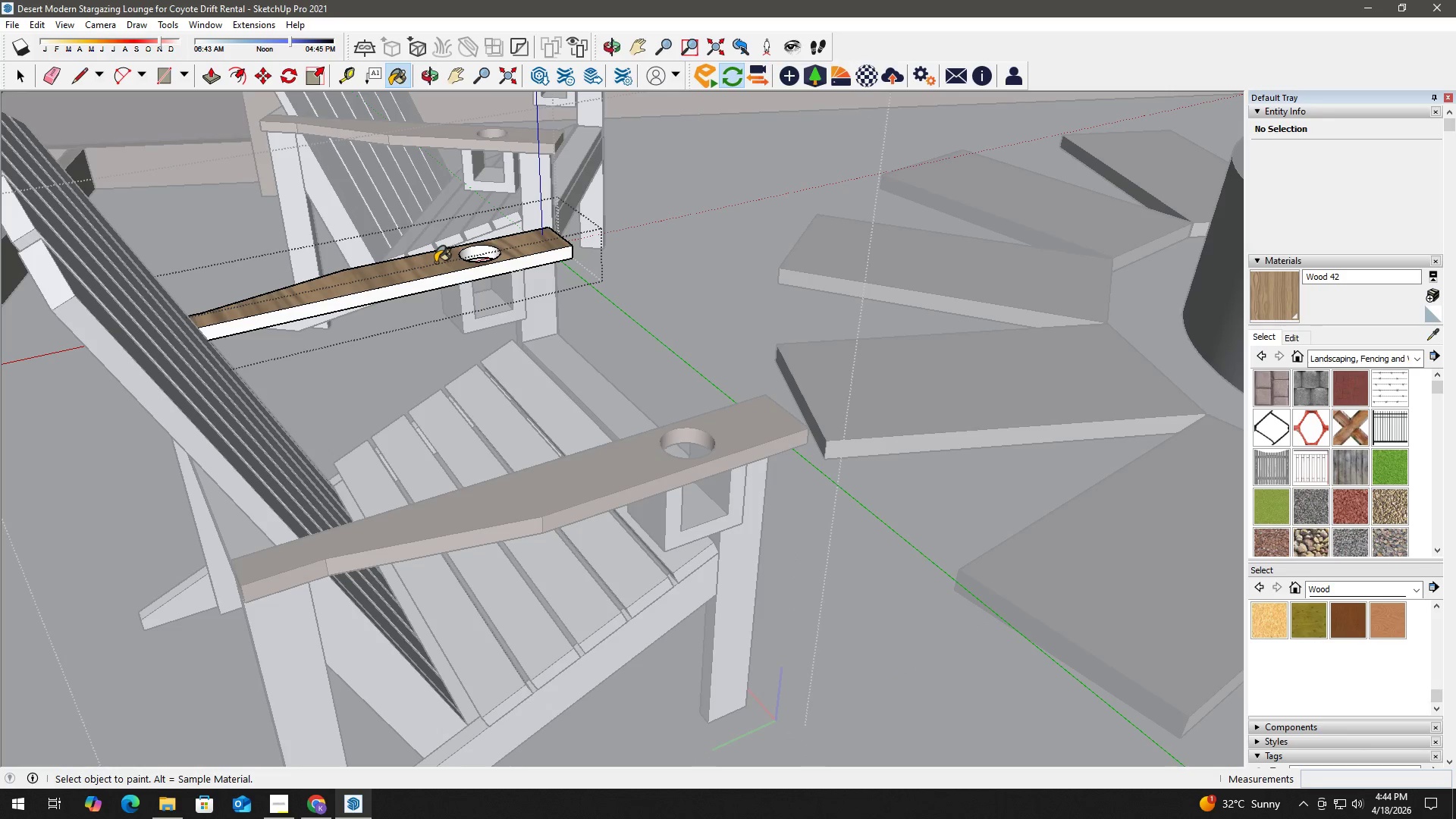 
key(Control+ControlLeft)
 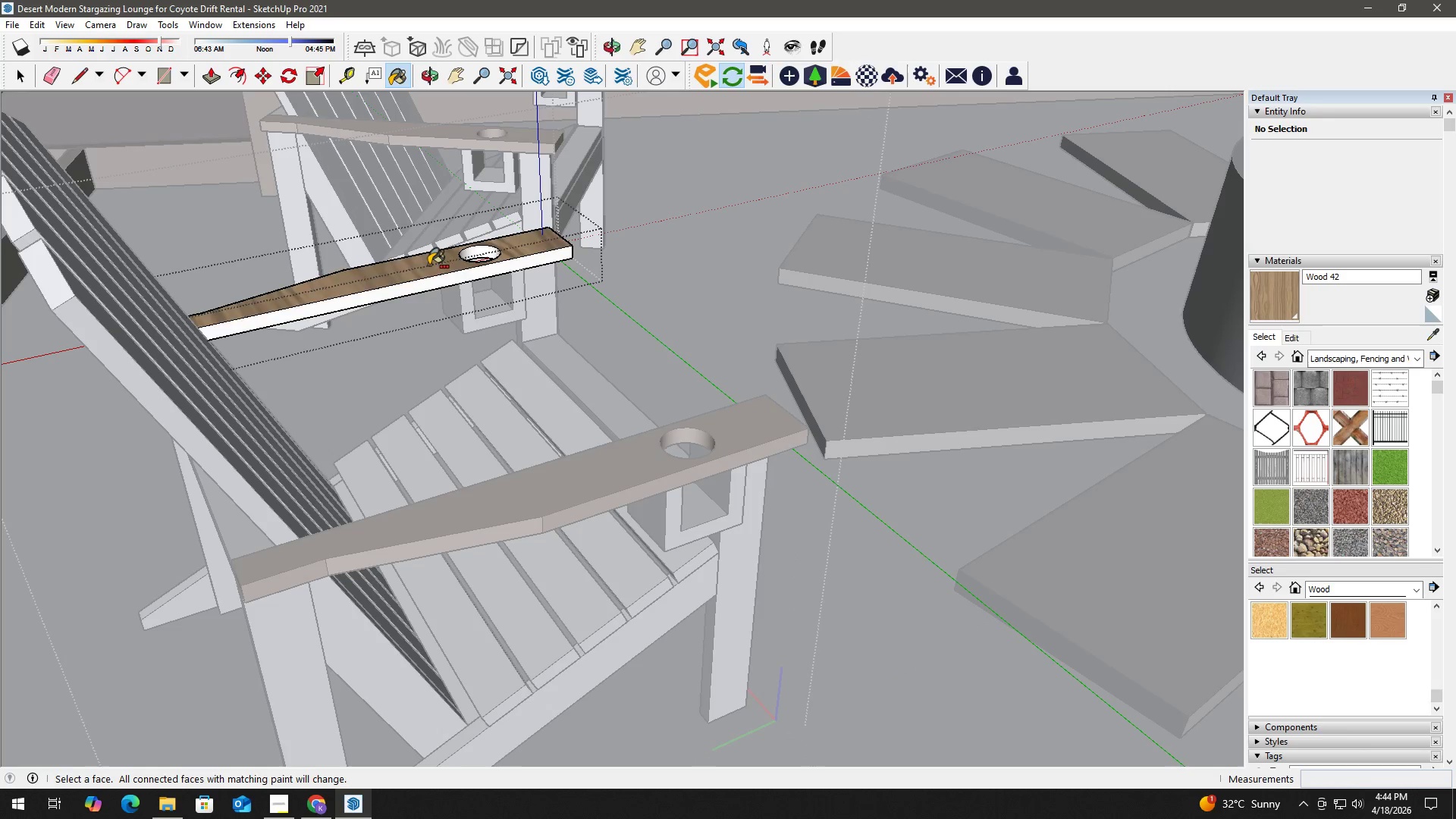 
key(Control+Z)
 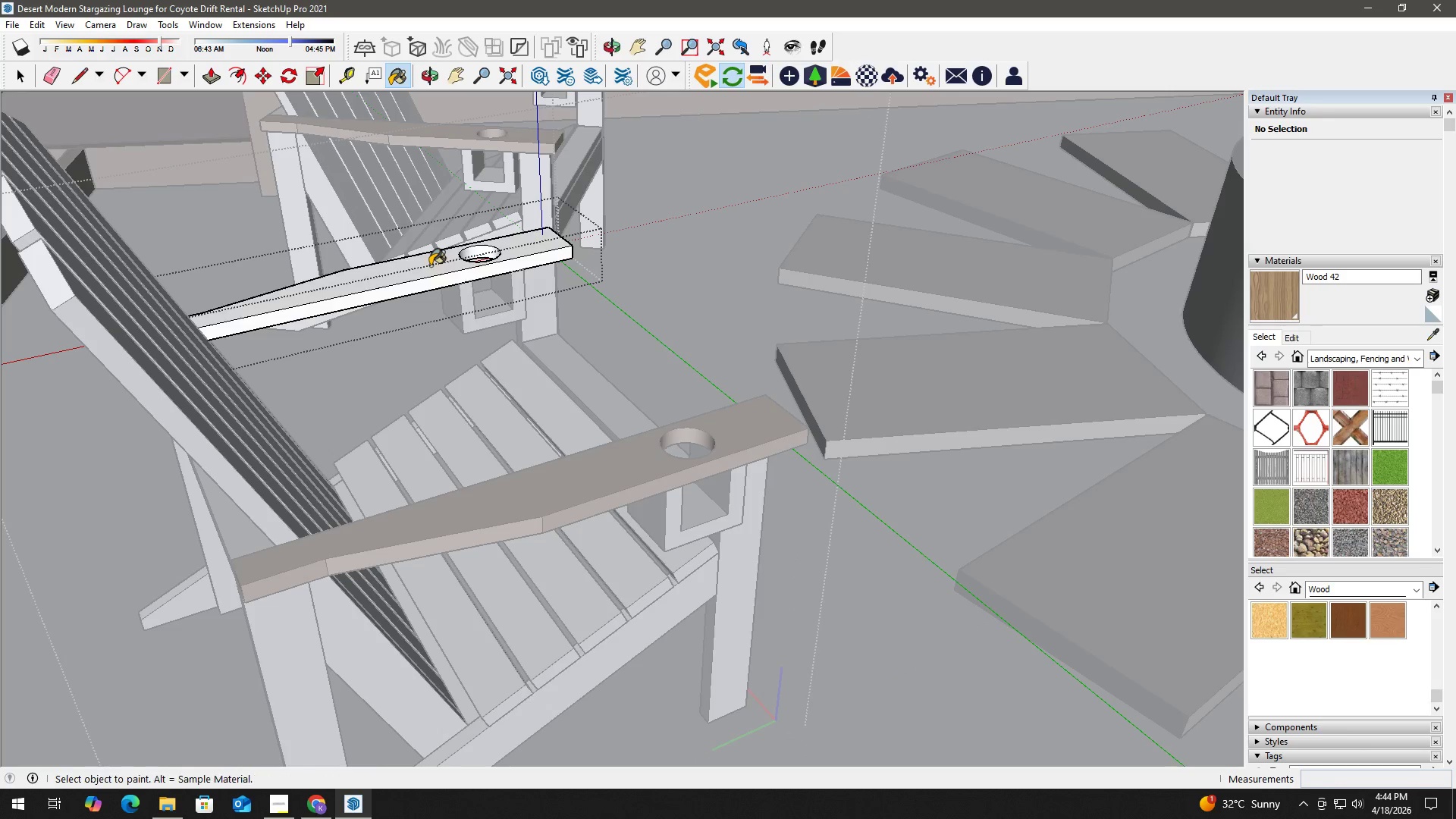 
double_click([430, 265])
 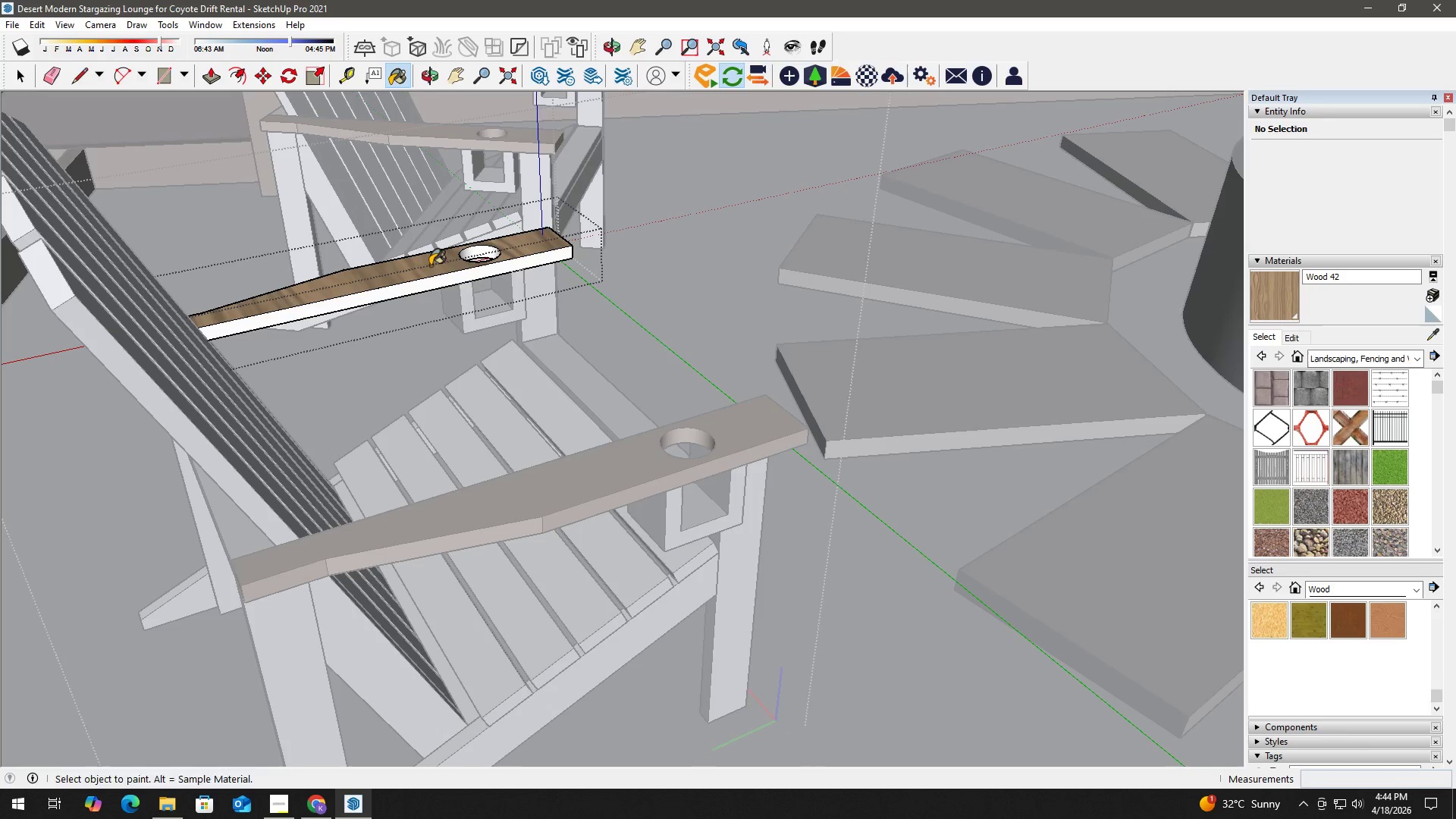 
key(Space)
 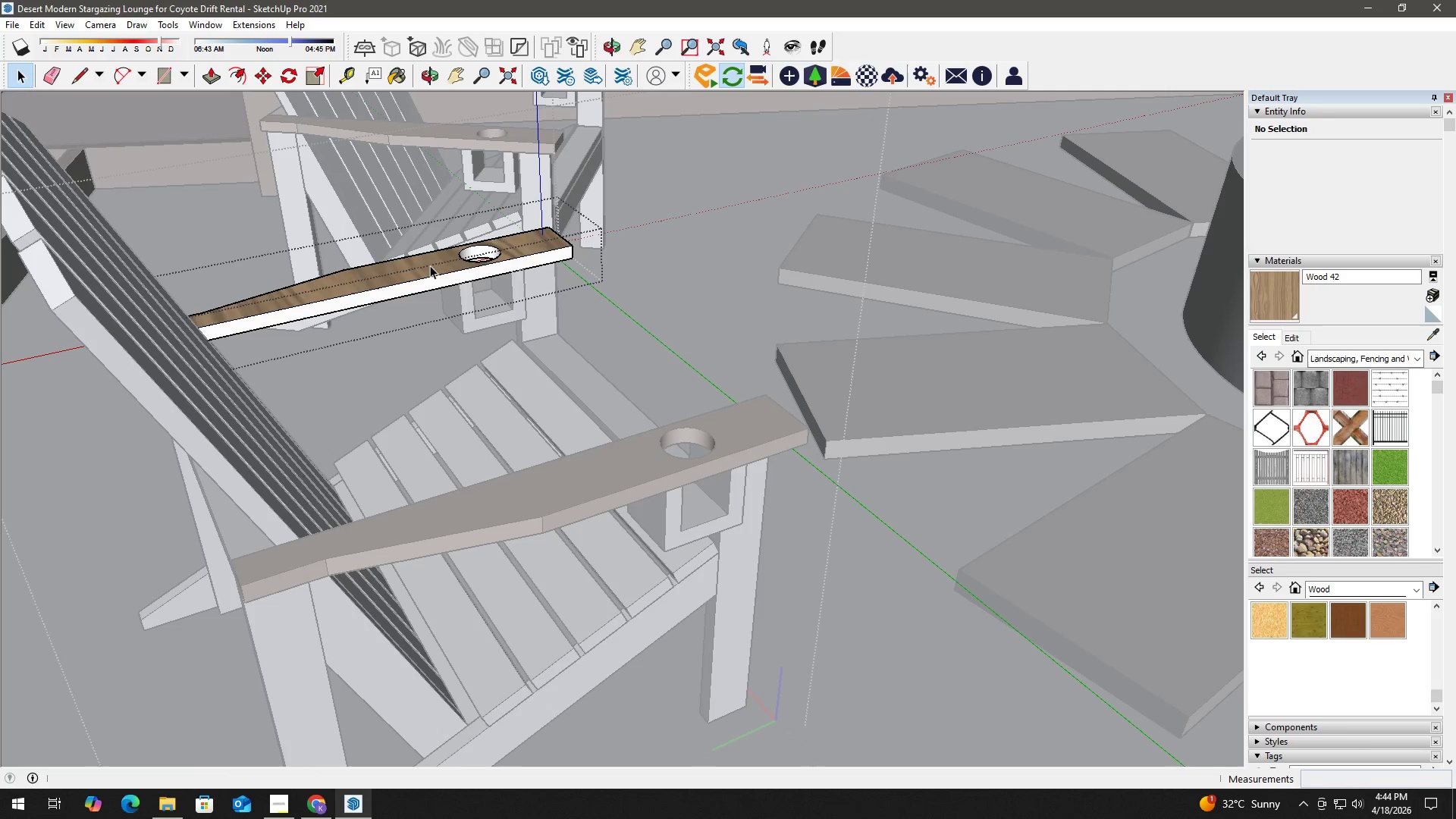 
triple_click([430, 265])
 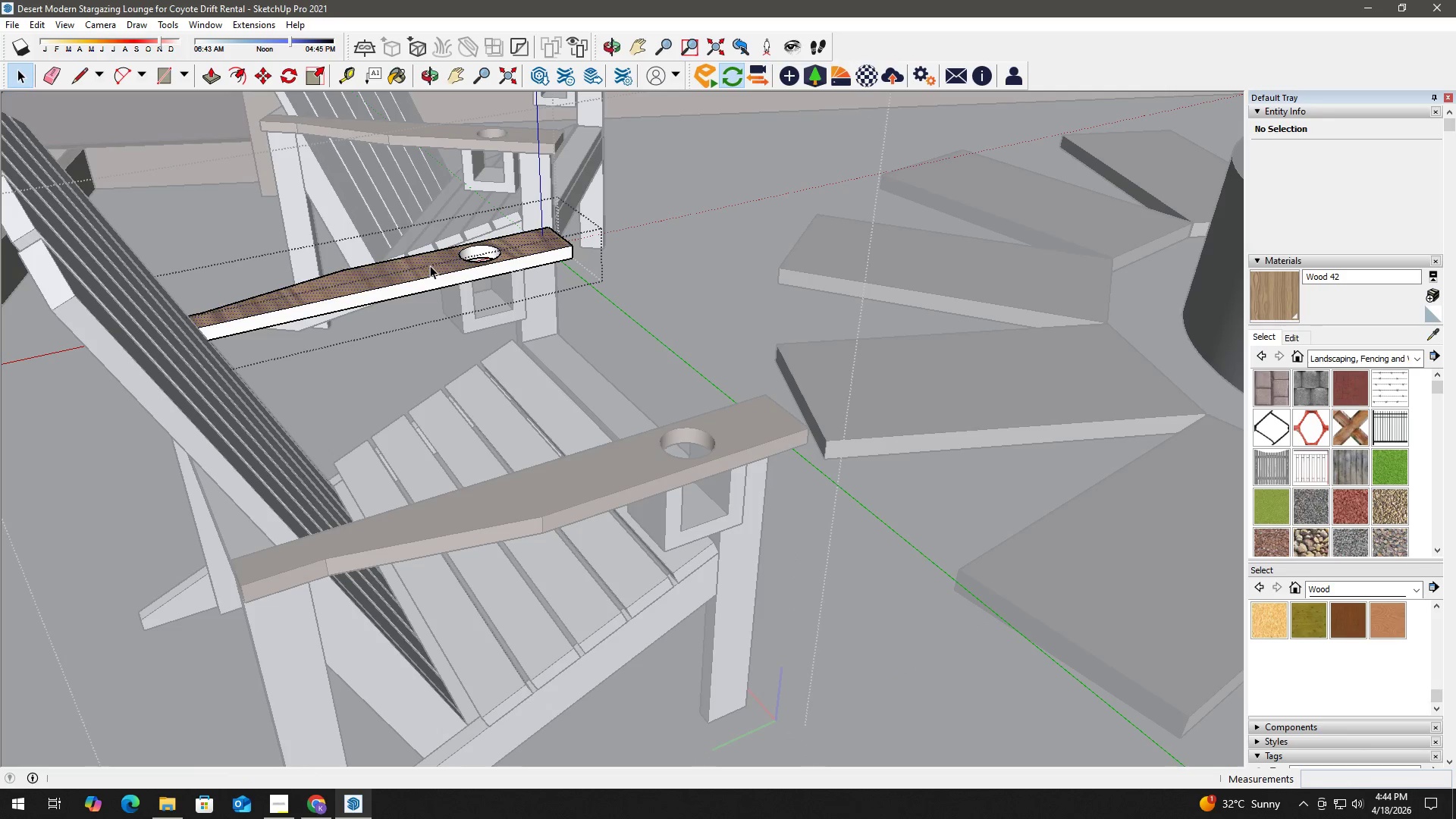 
triple_click([430, 265])
 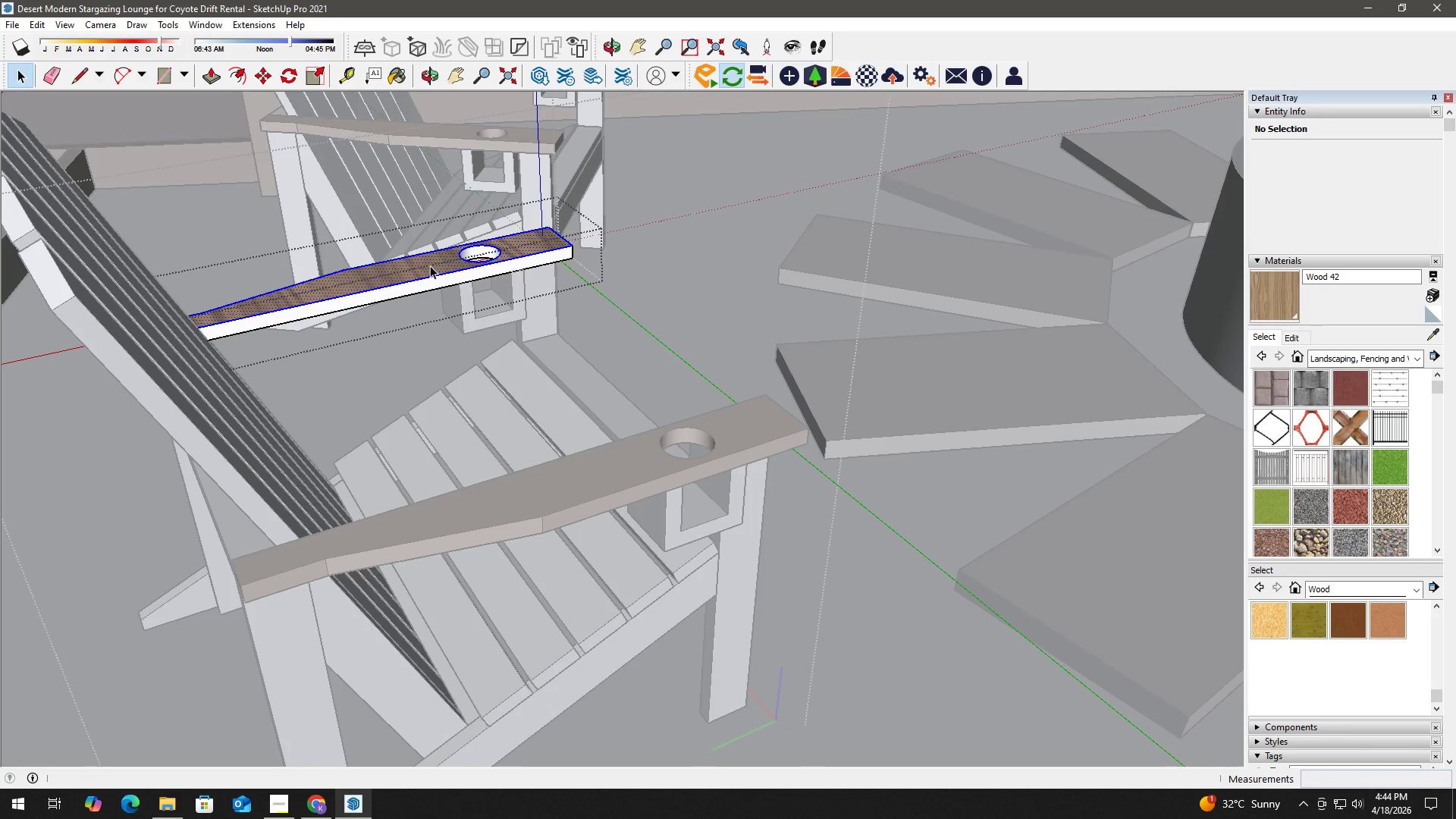 
triple_click([430, 265])
 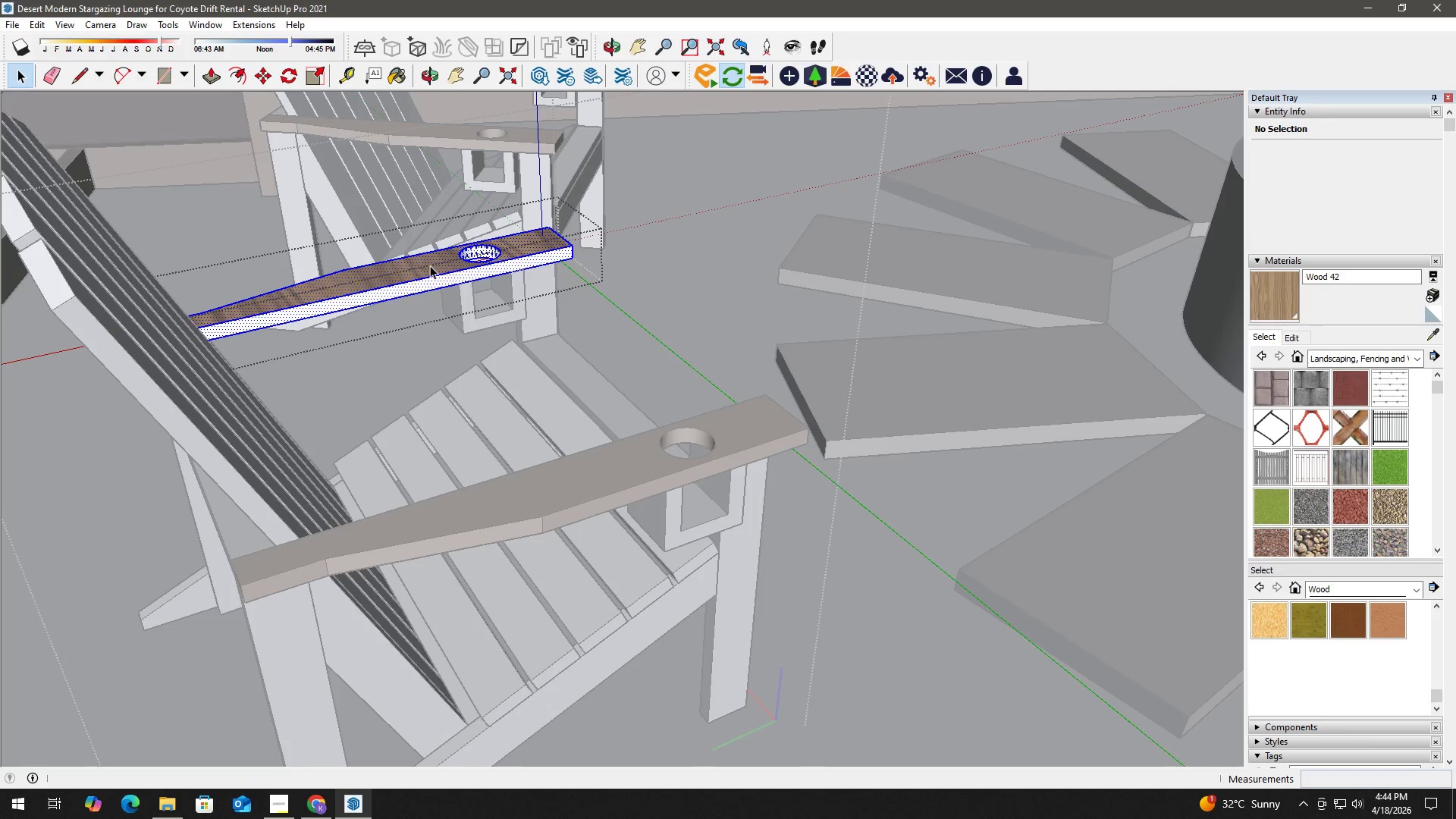 
triple_click([430, 265])
 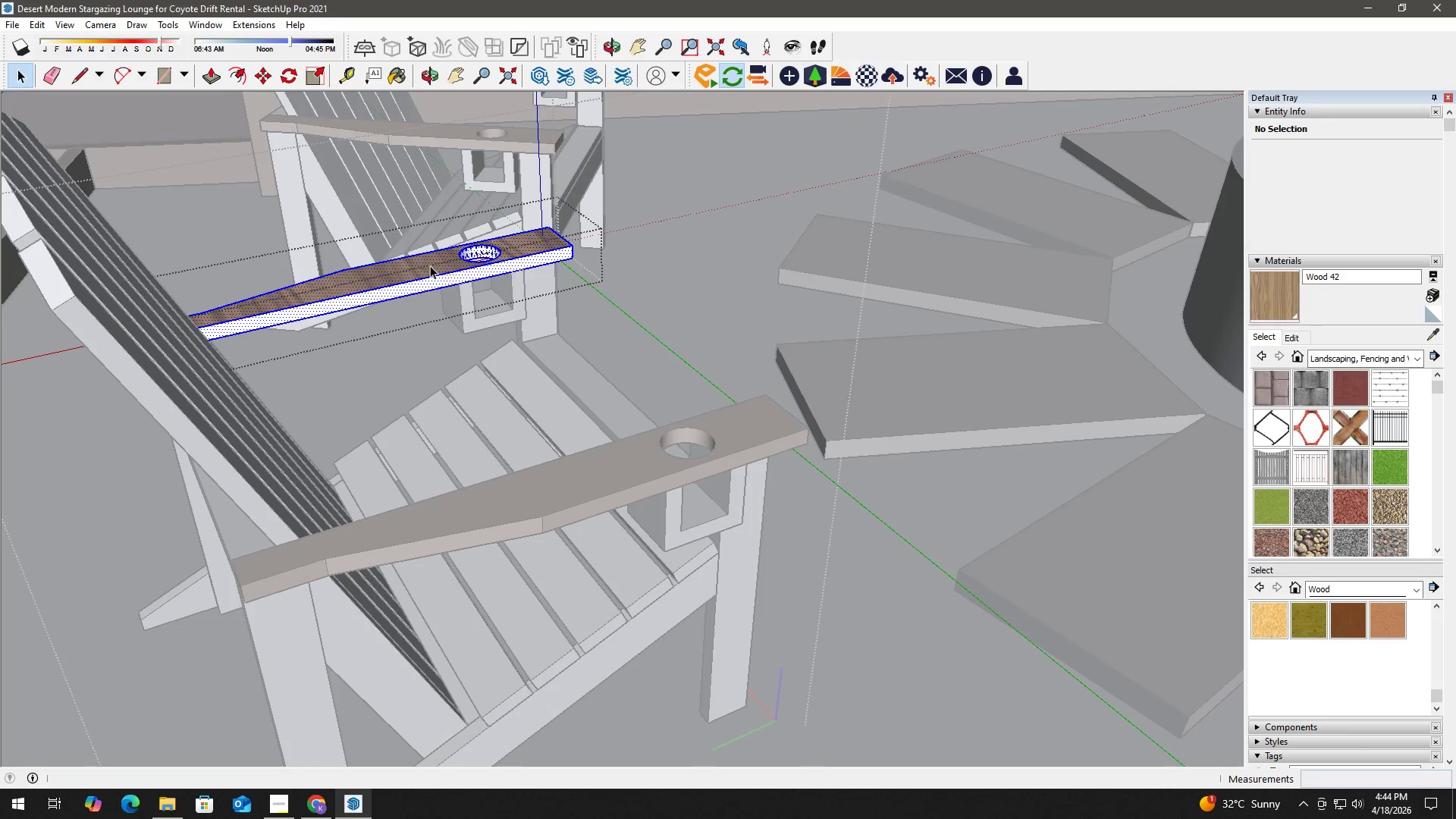 
key(B)
 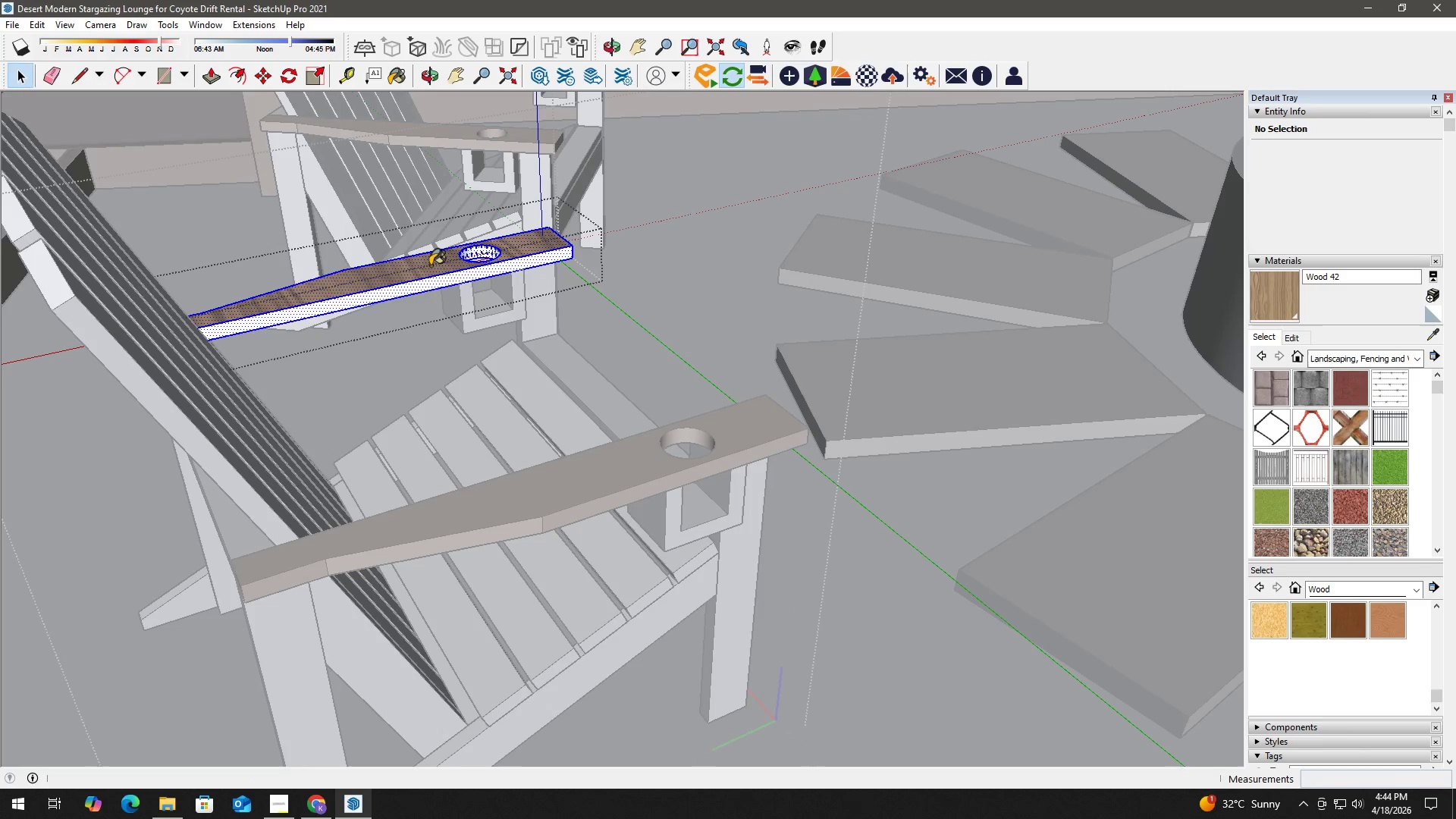 
triple_click([430, 265])
 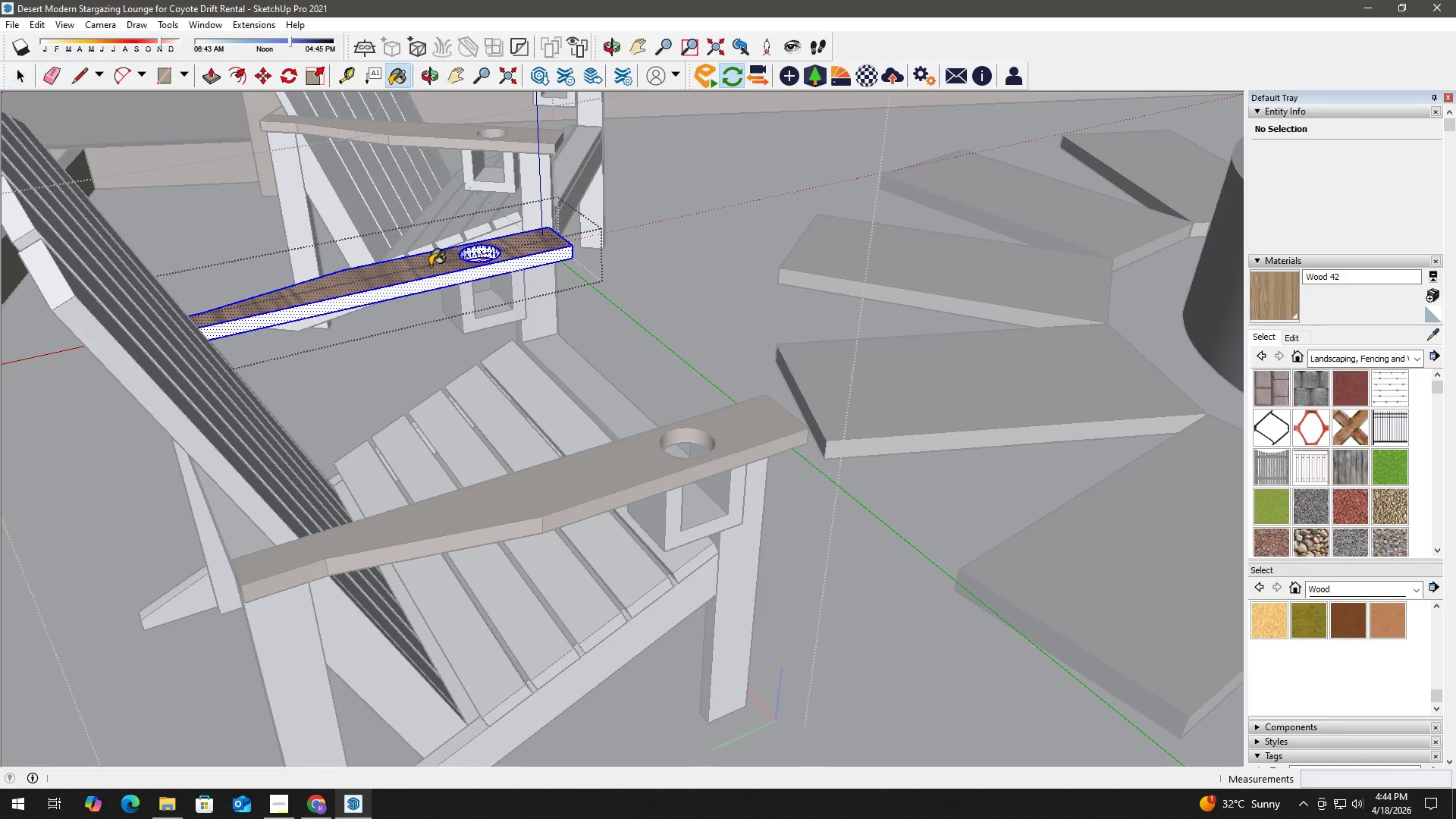 
triple_click([430, 265])
 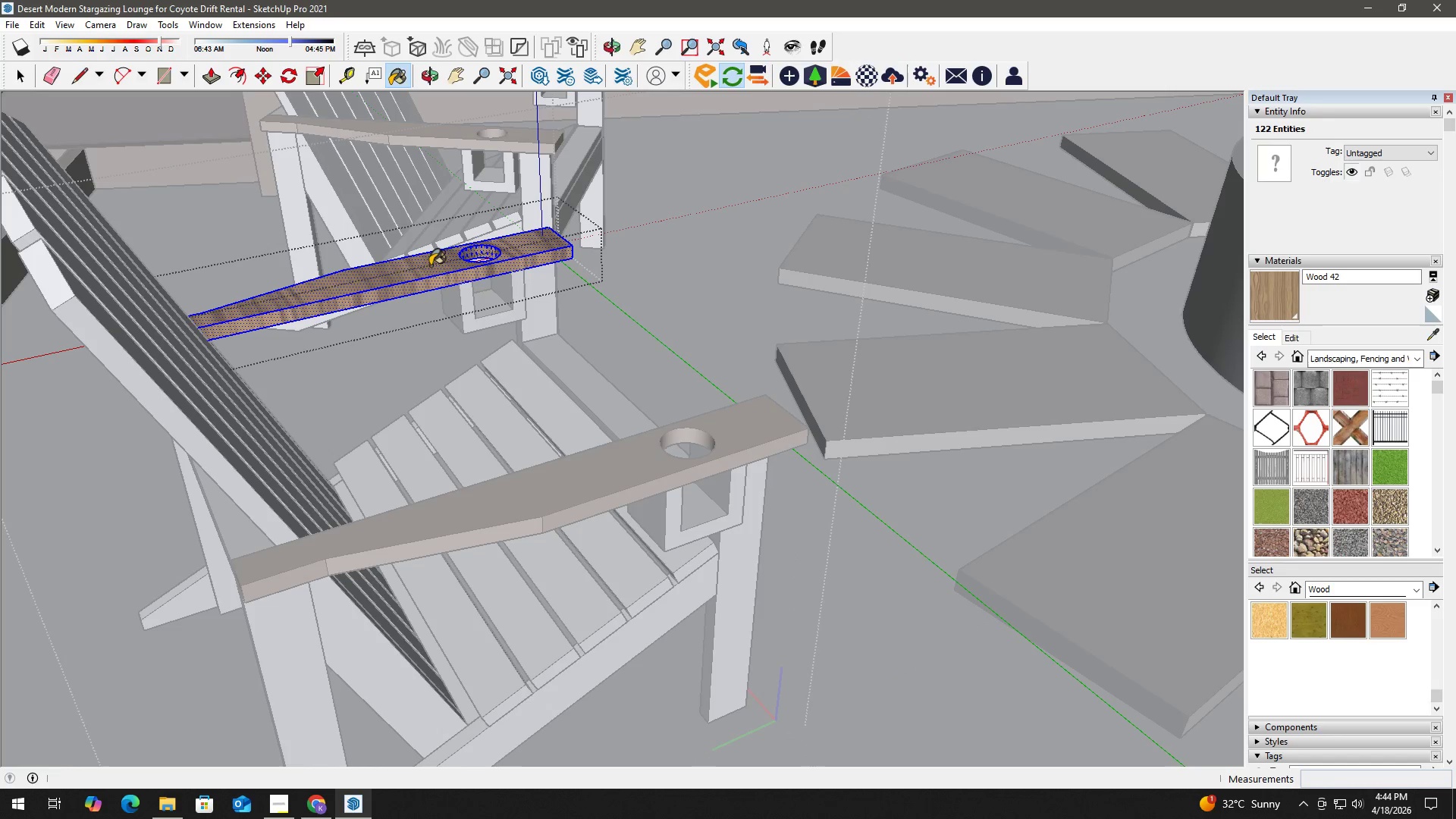 
key(Space)
 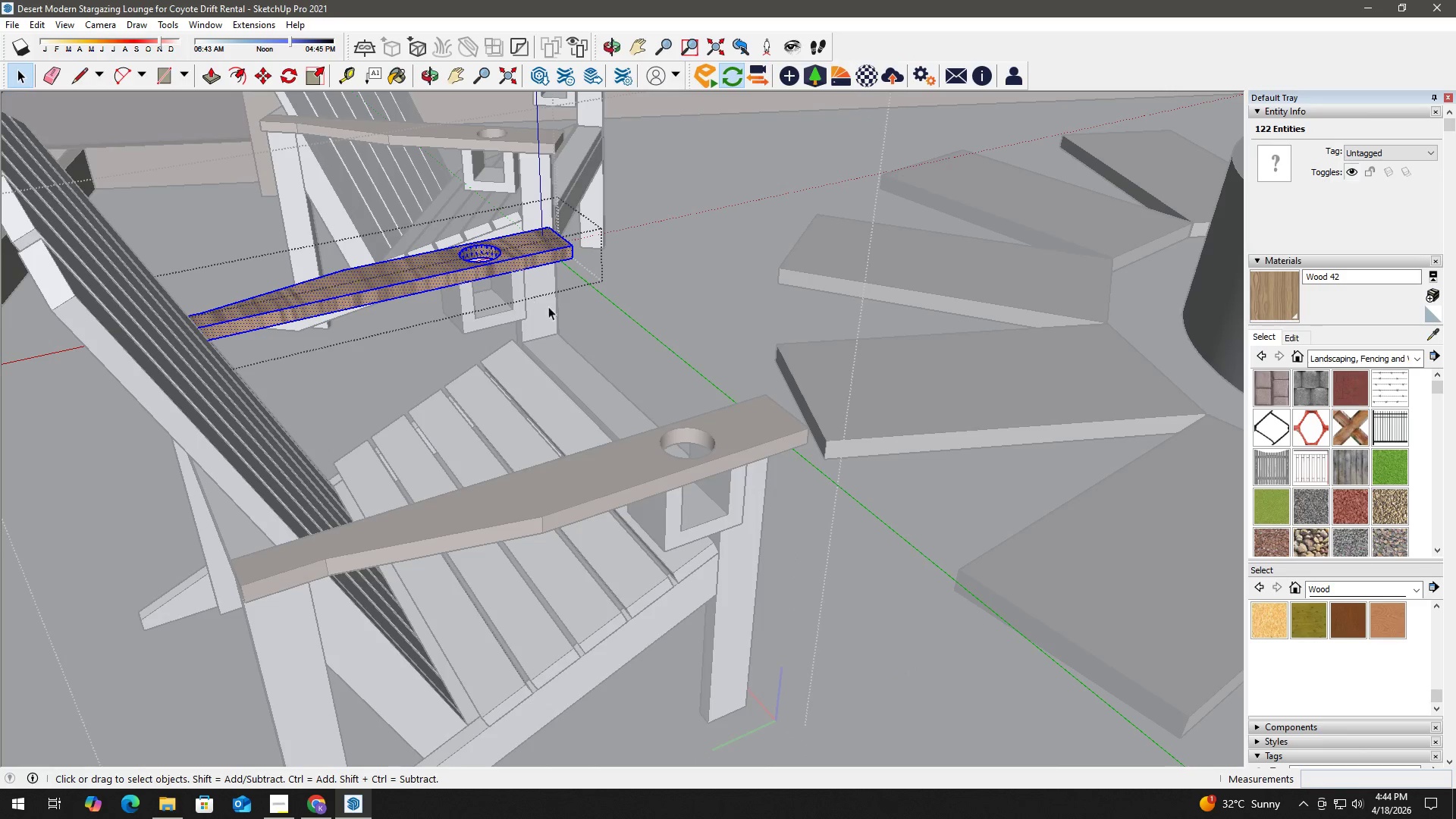 
key(Escape)
 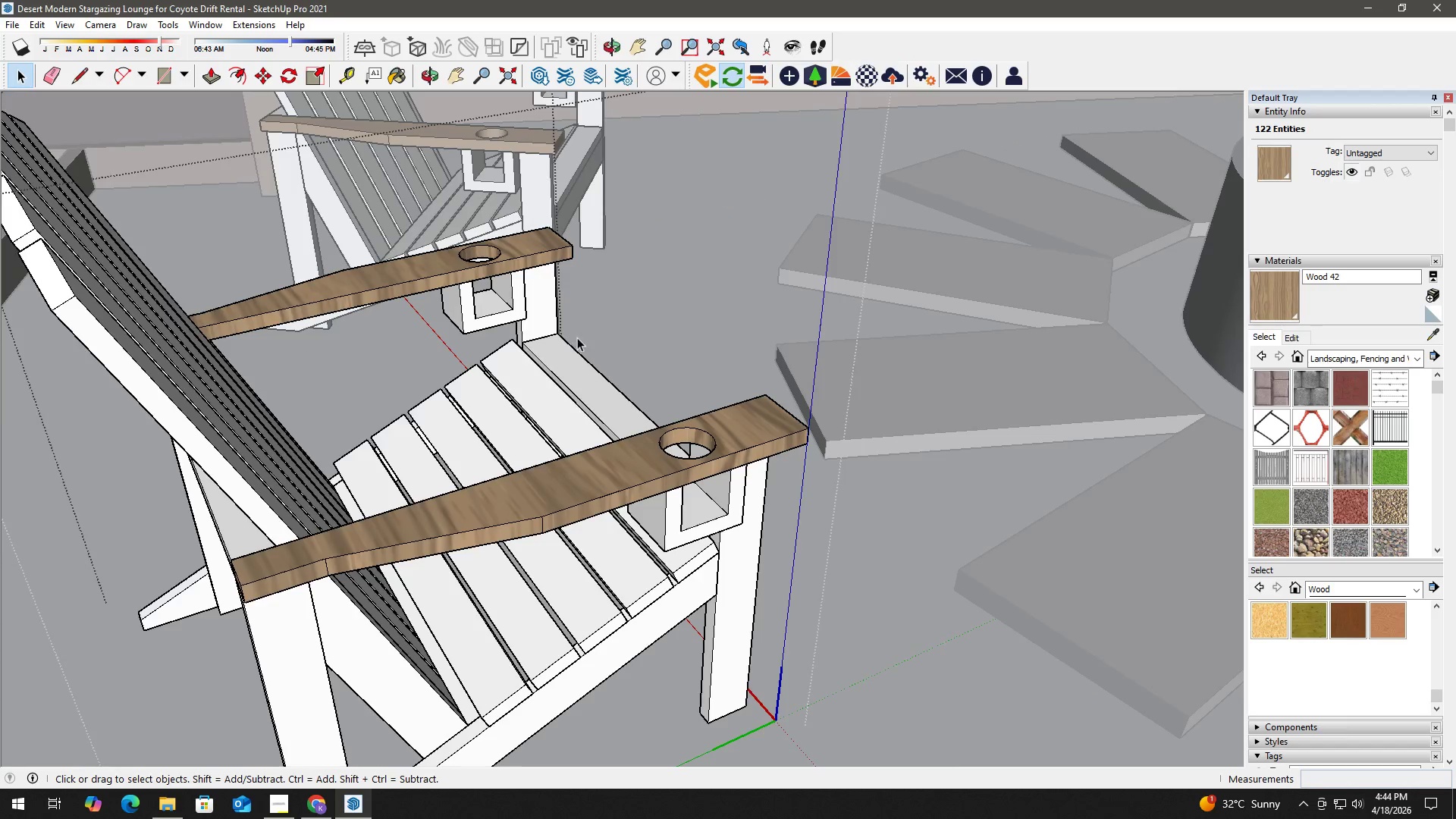 
key(Escape)
 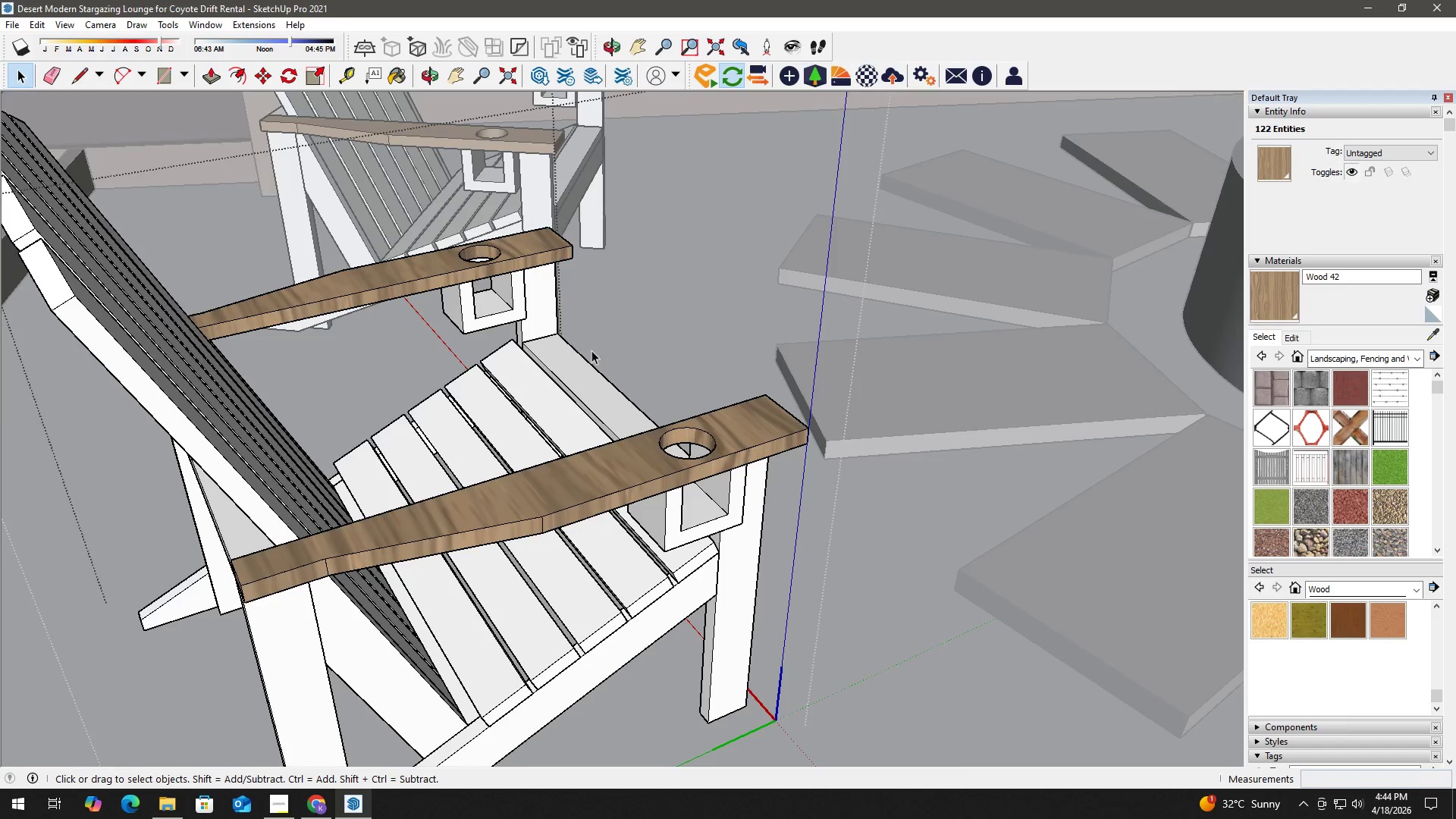 
scroll: coordinate [598, 353], scroll_direction: down, amount: 2.0
 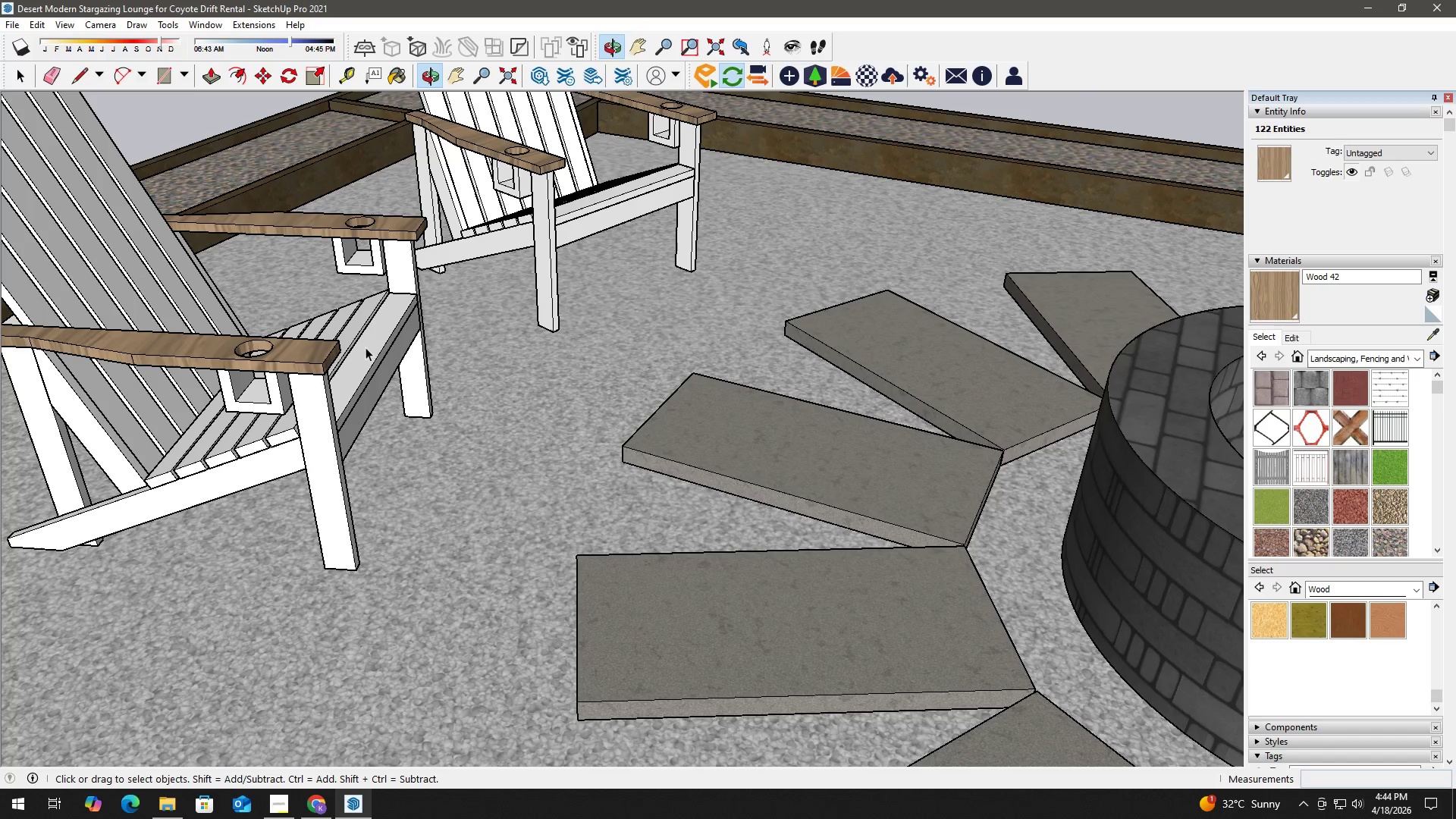 
key(H)
 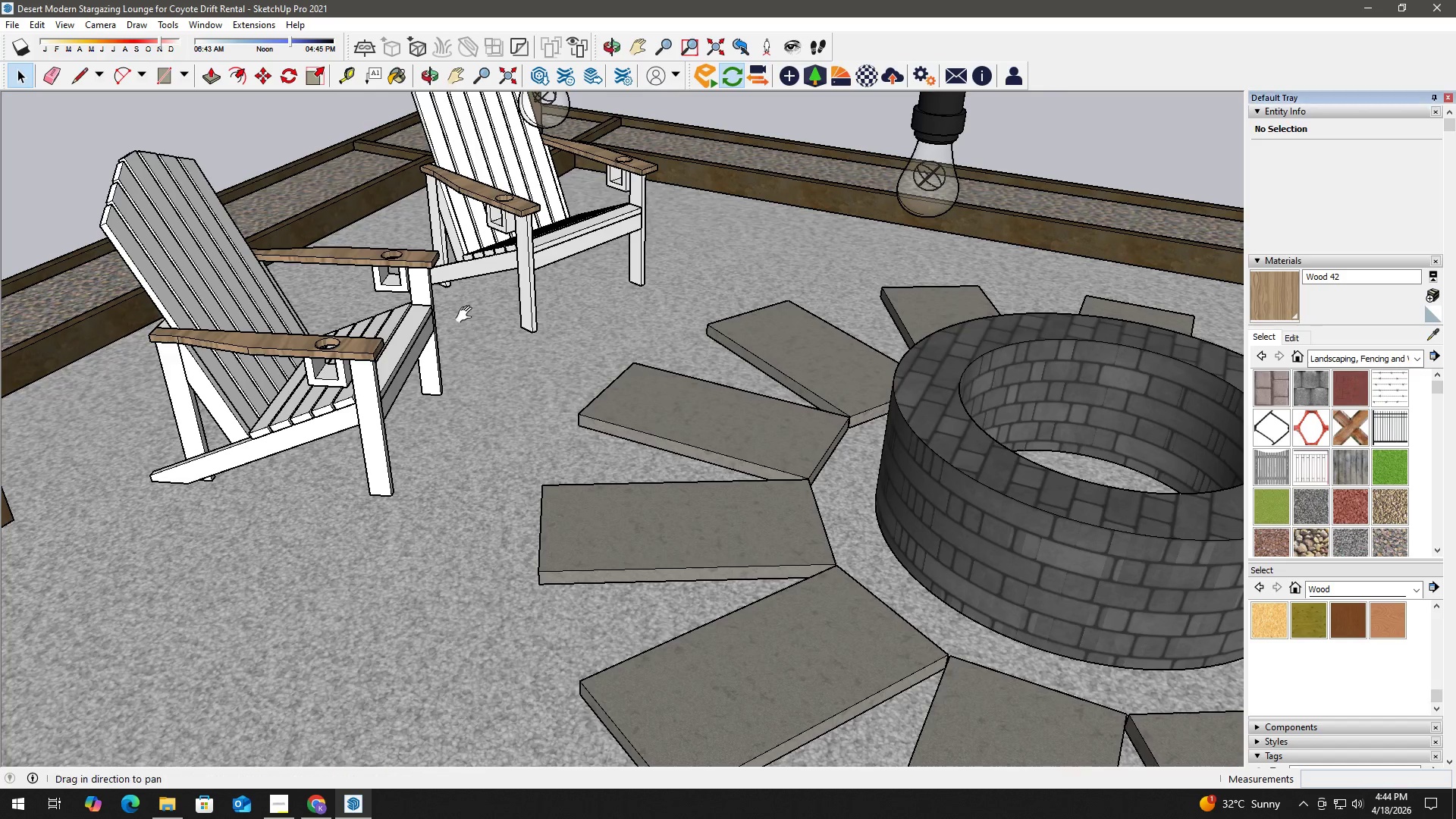 
left_click_drag(start_coordinate=[471, 315], to_coordinate=[649, 412])
 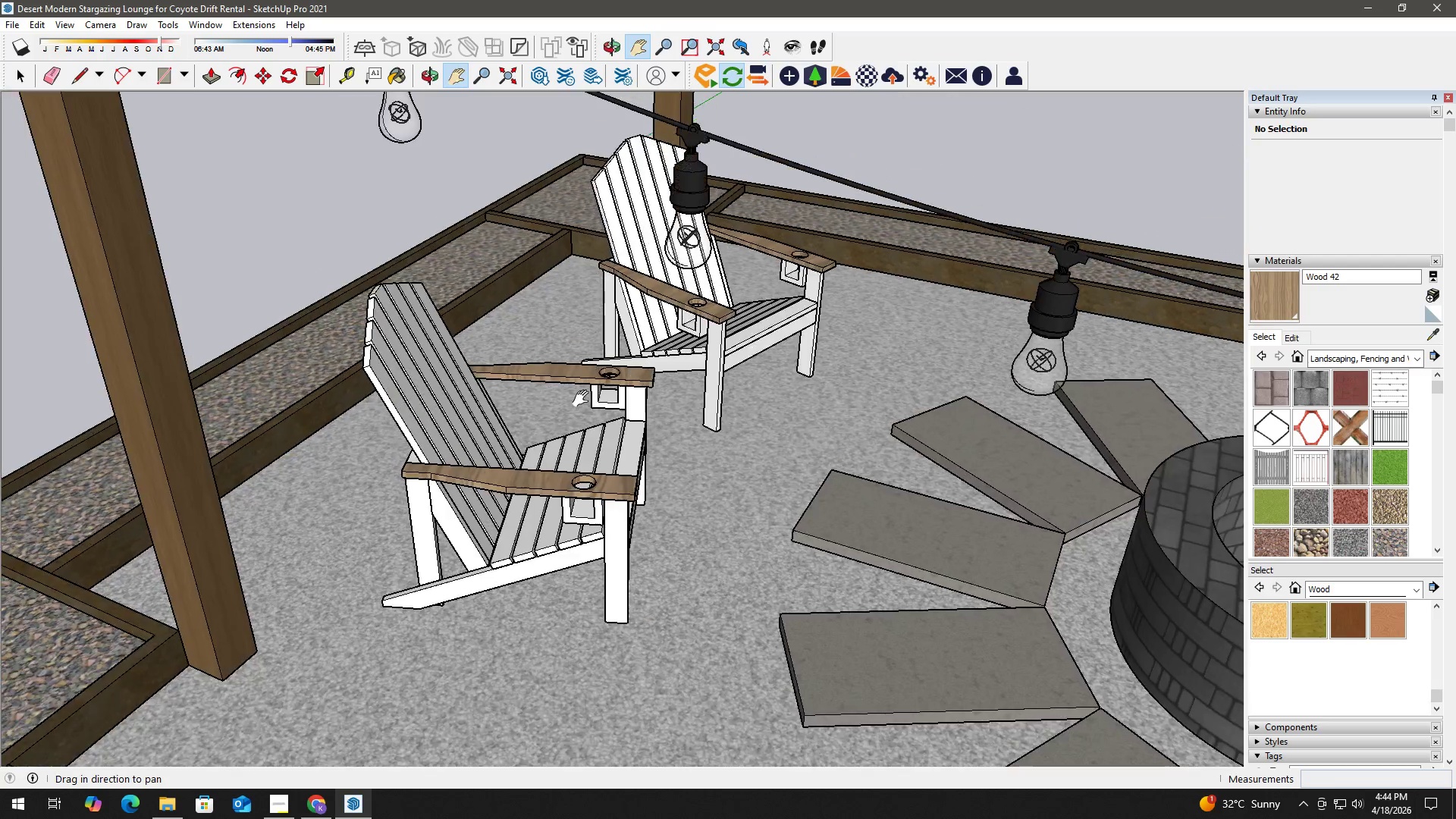 
scroll: coordinate [469, 334], scroll_direction: down, amount: 3.0
 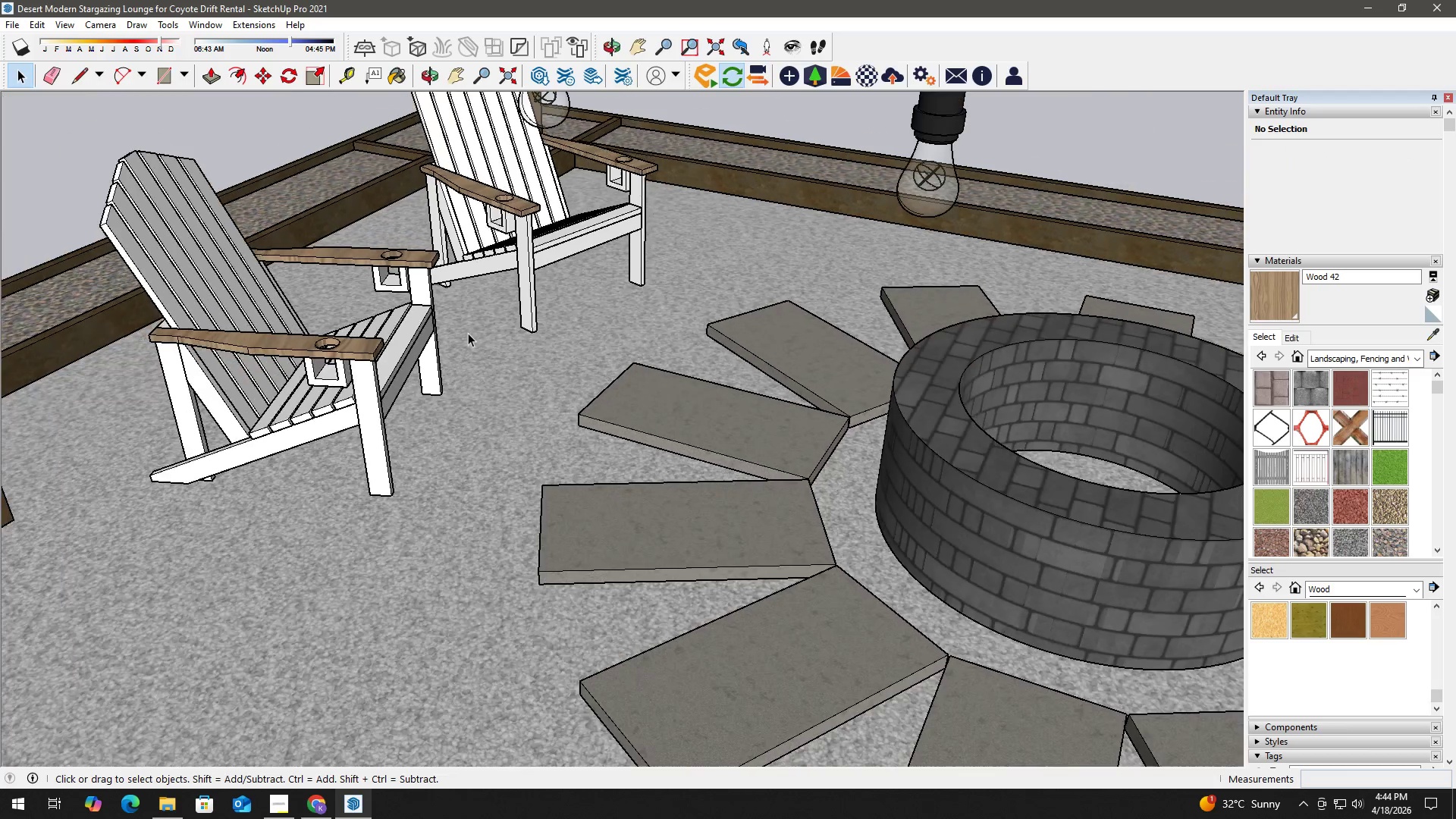 
key(Space)
 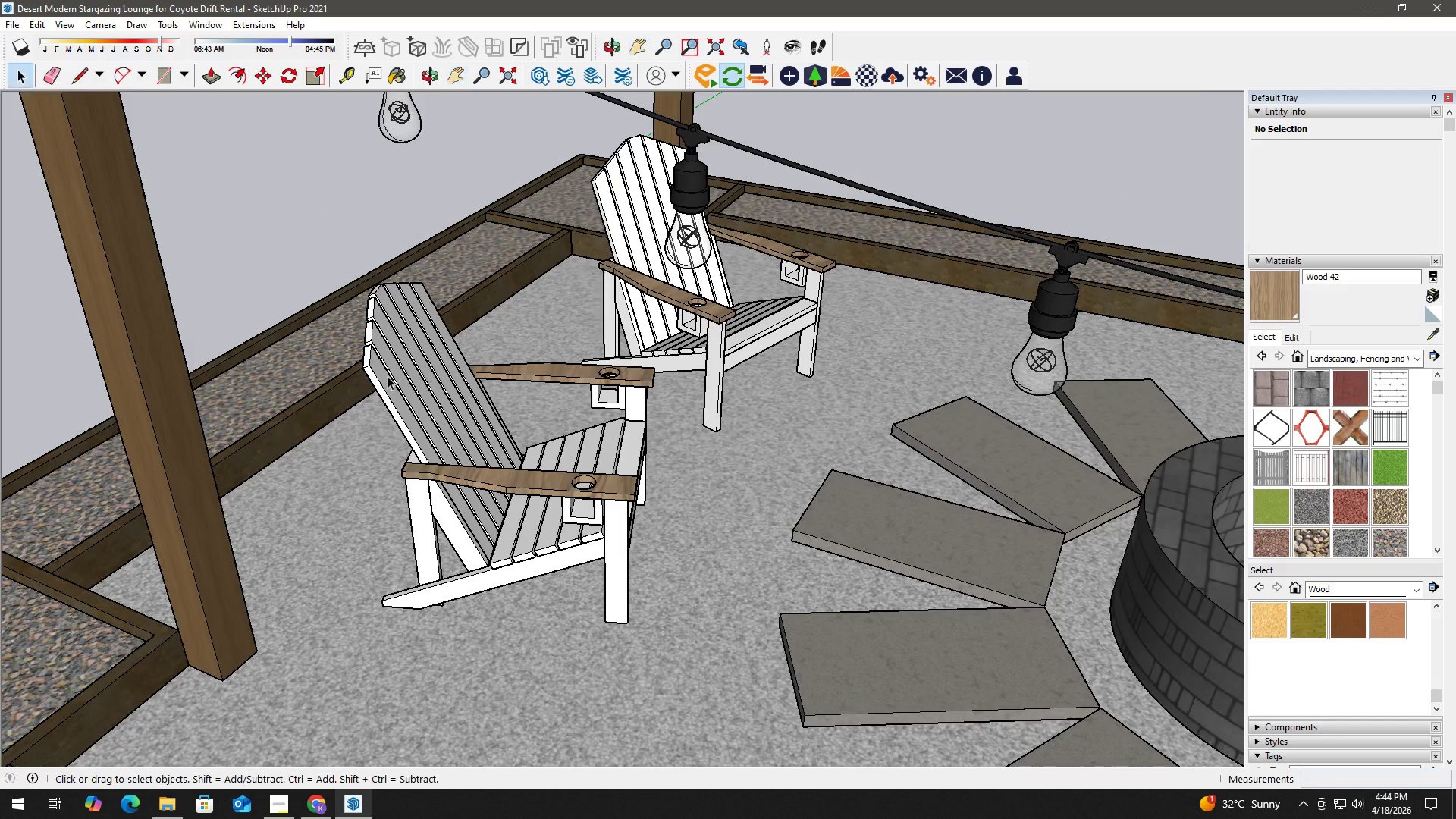 
double_click([375, 376])
 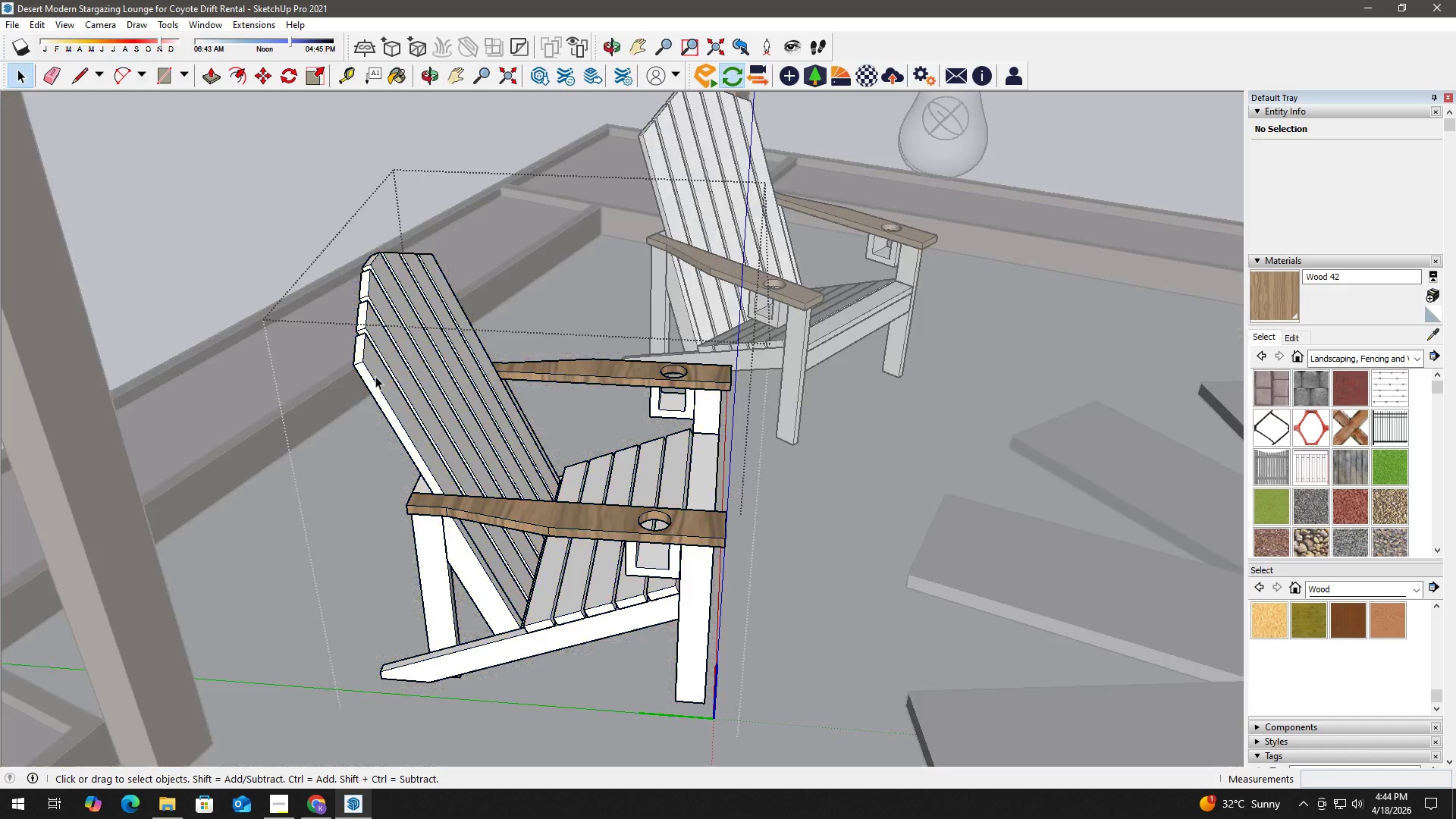 
scroll: coordinate [388, 375], scroll_direction: up, amount: 3.0
 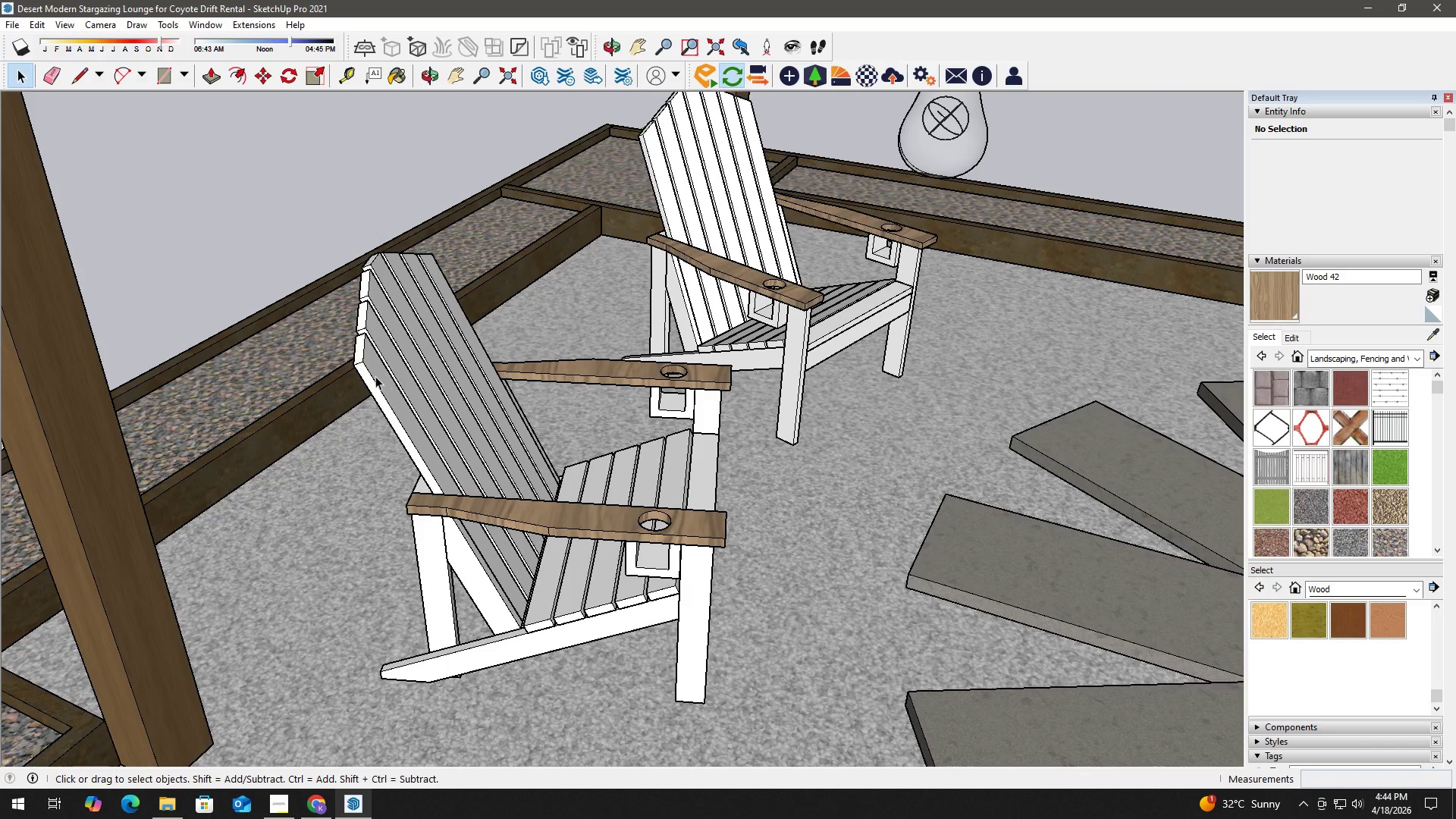 
triple_click([375, 376])
 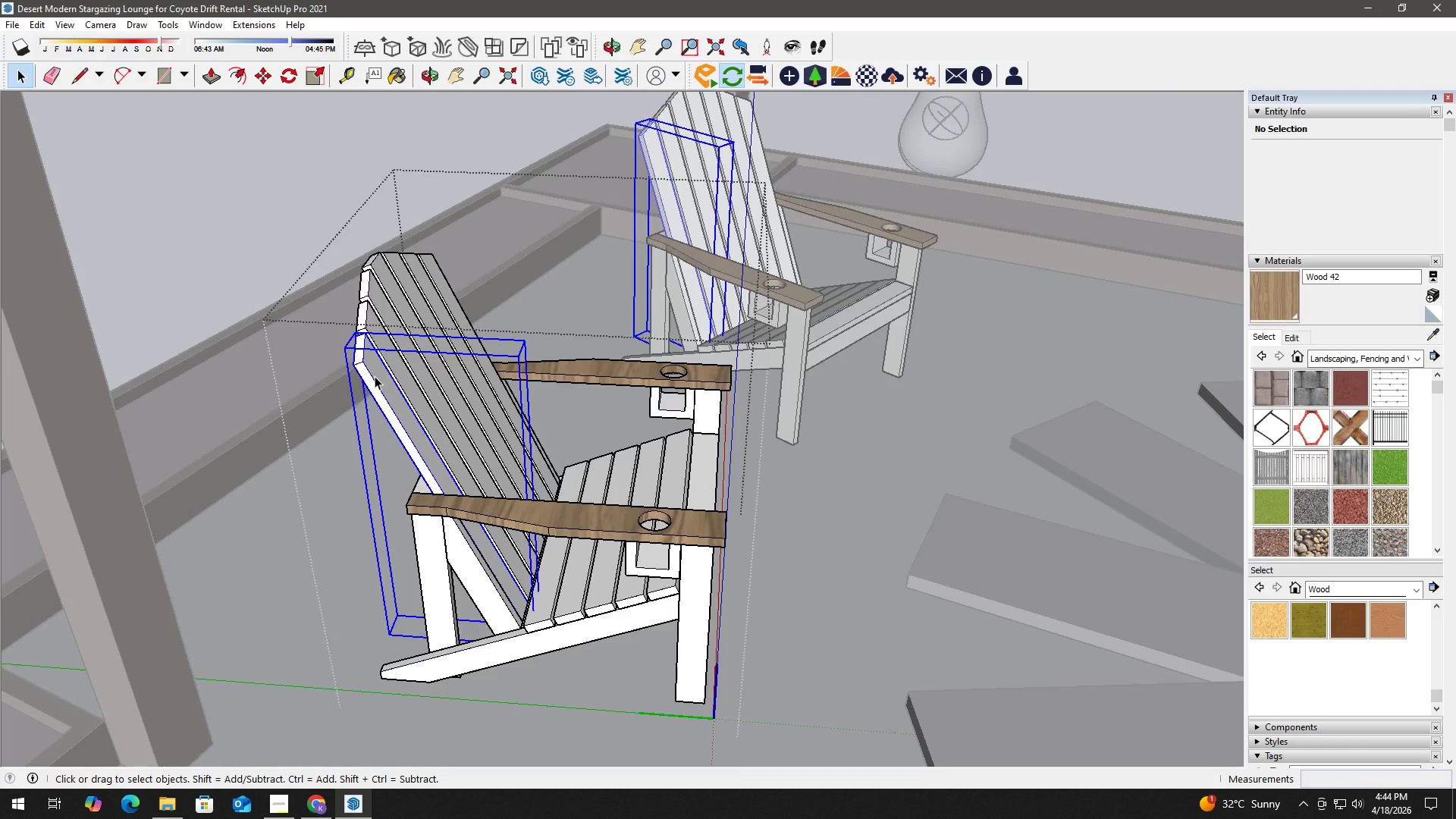 
triple_click([375, 376])
 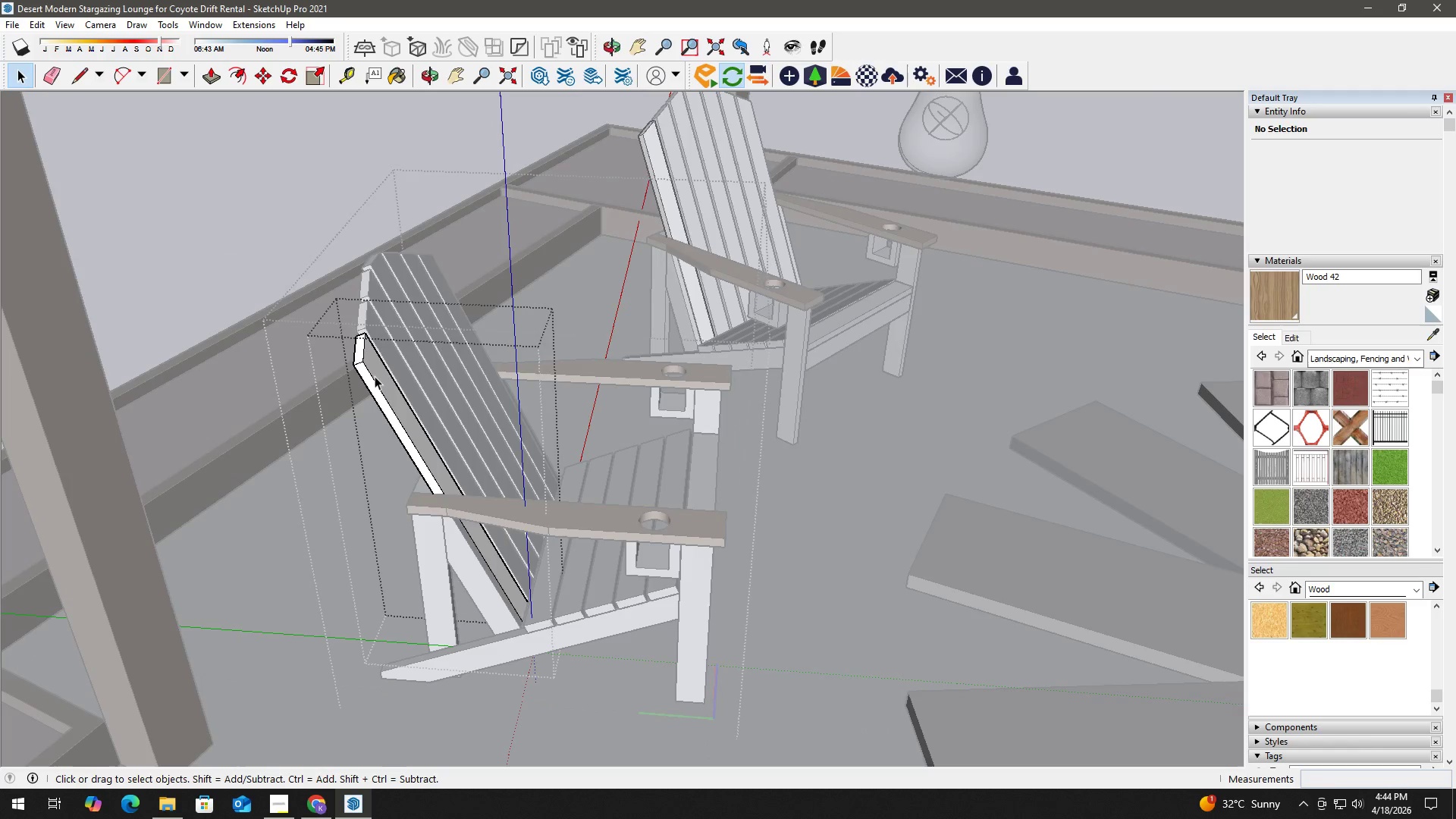 
triple_click([375, 376])
 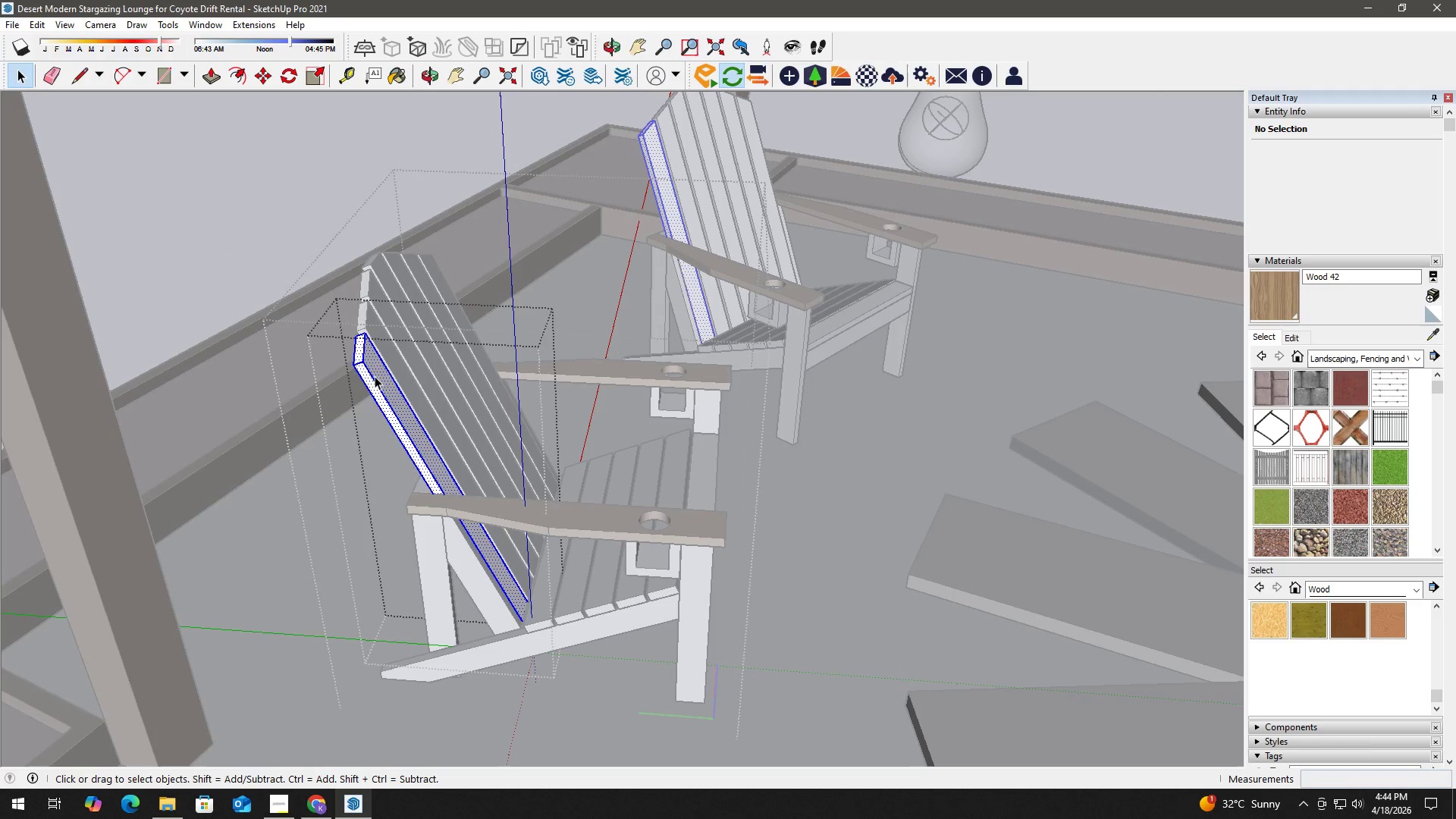 
triple_click([375, 376])
 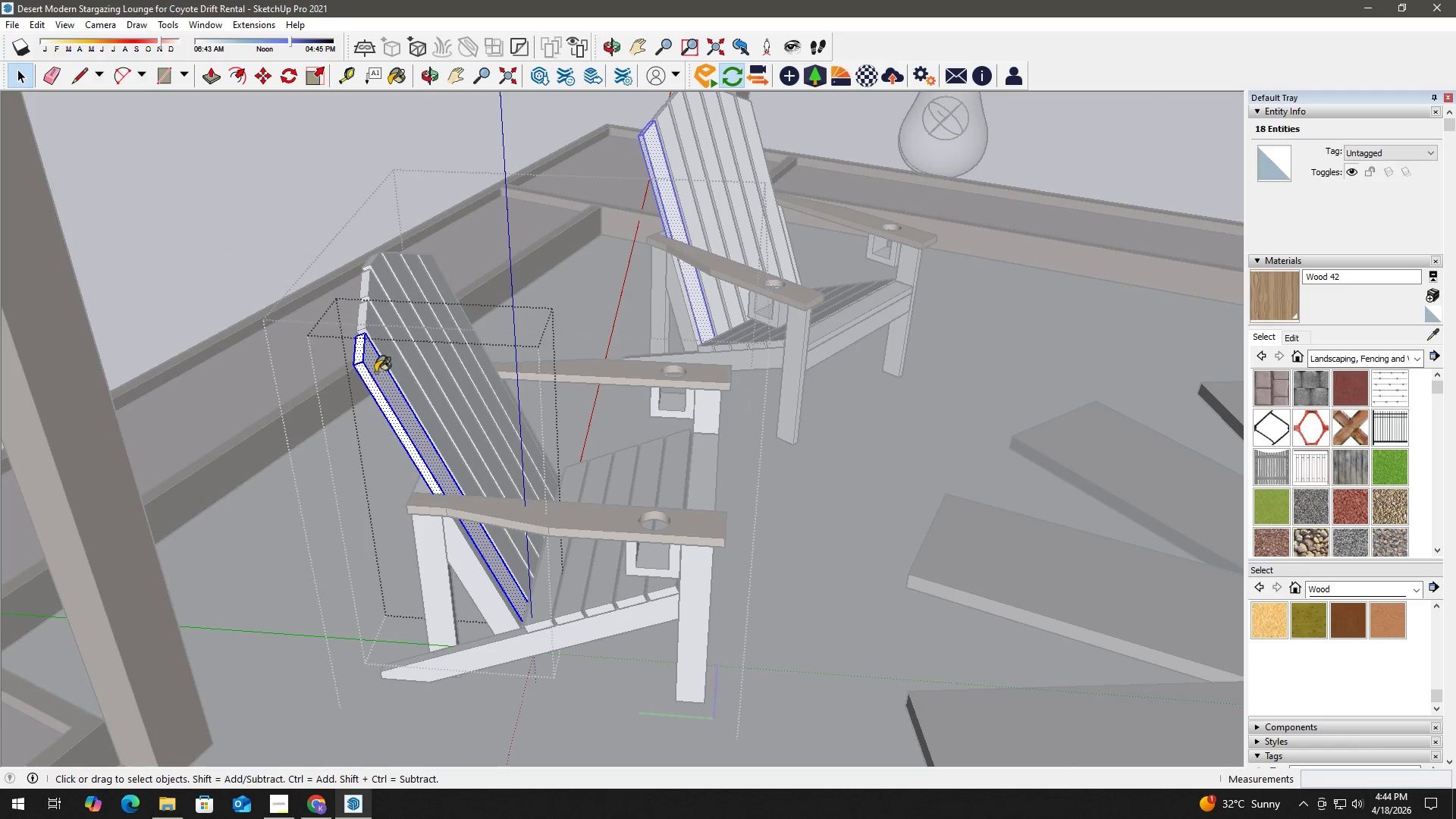 
key(B)
 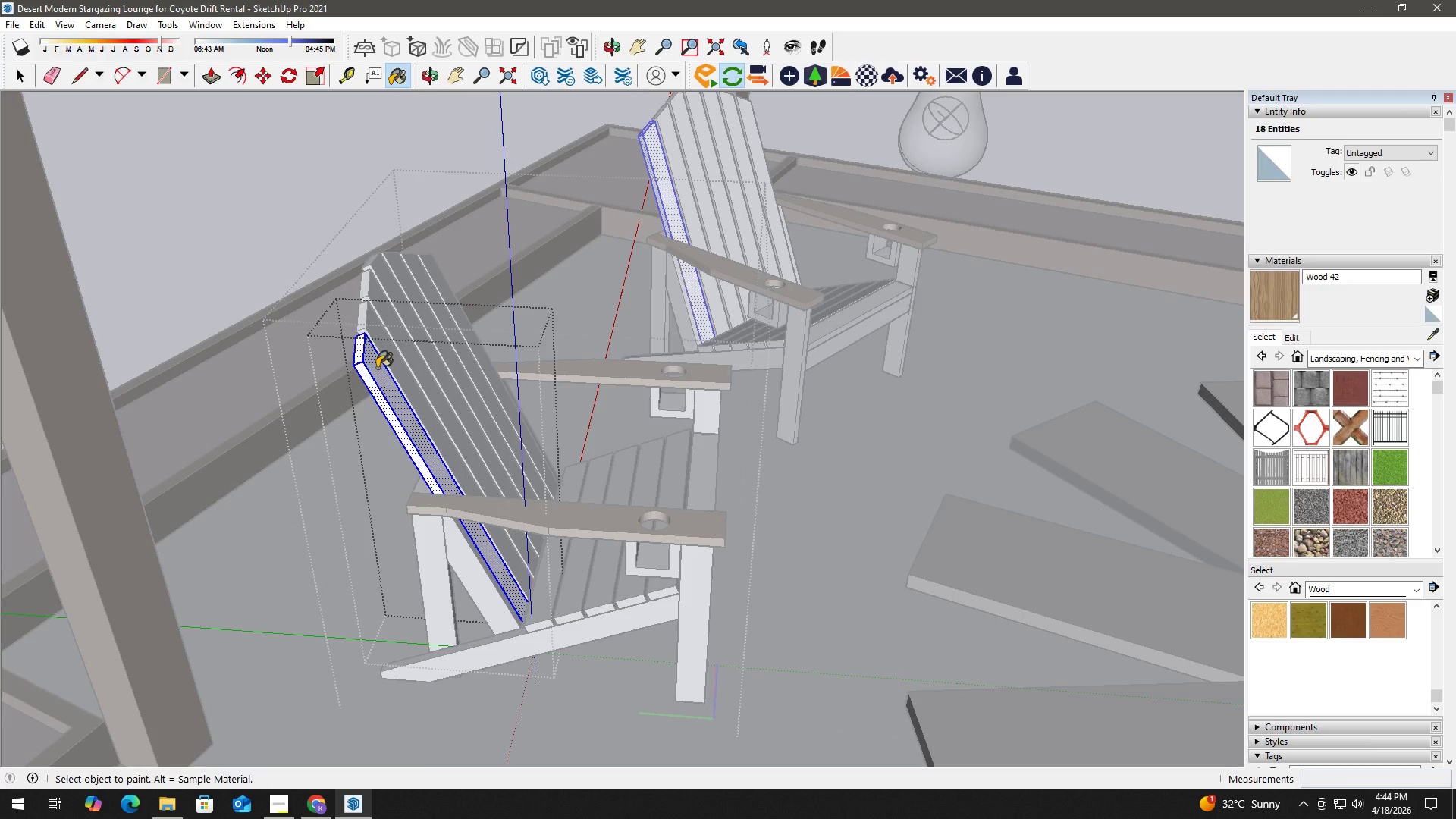 
double_click([377, 368])
 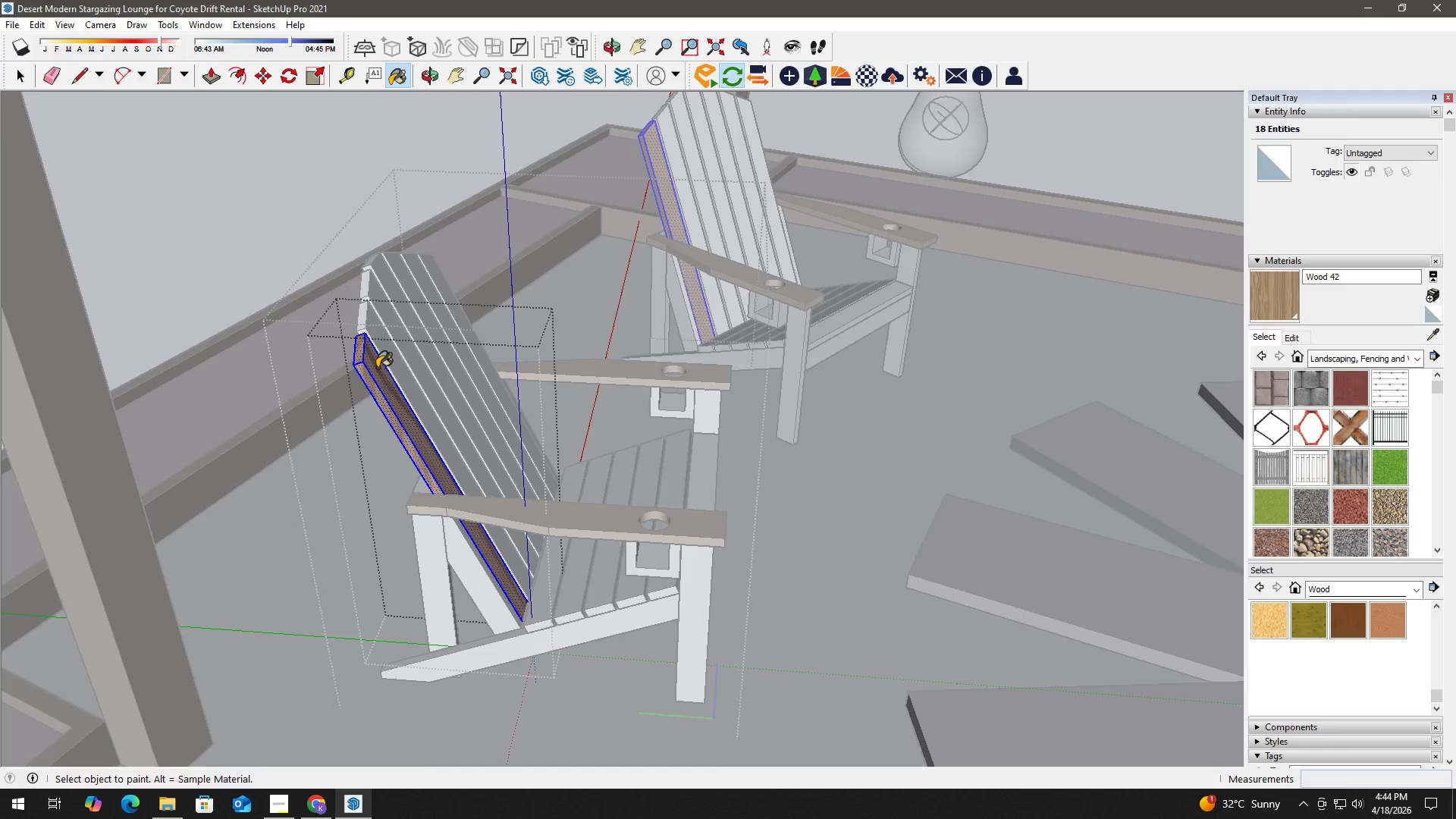 
key(Space)
 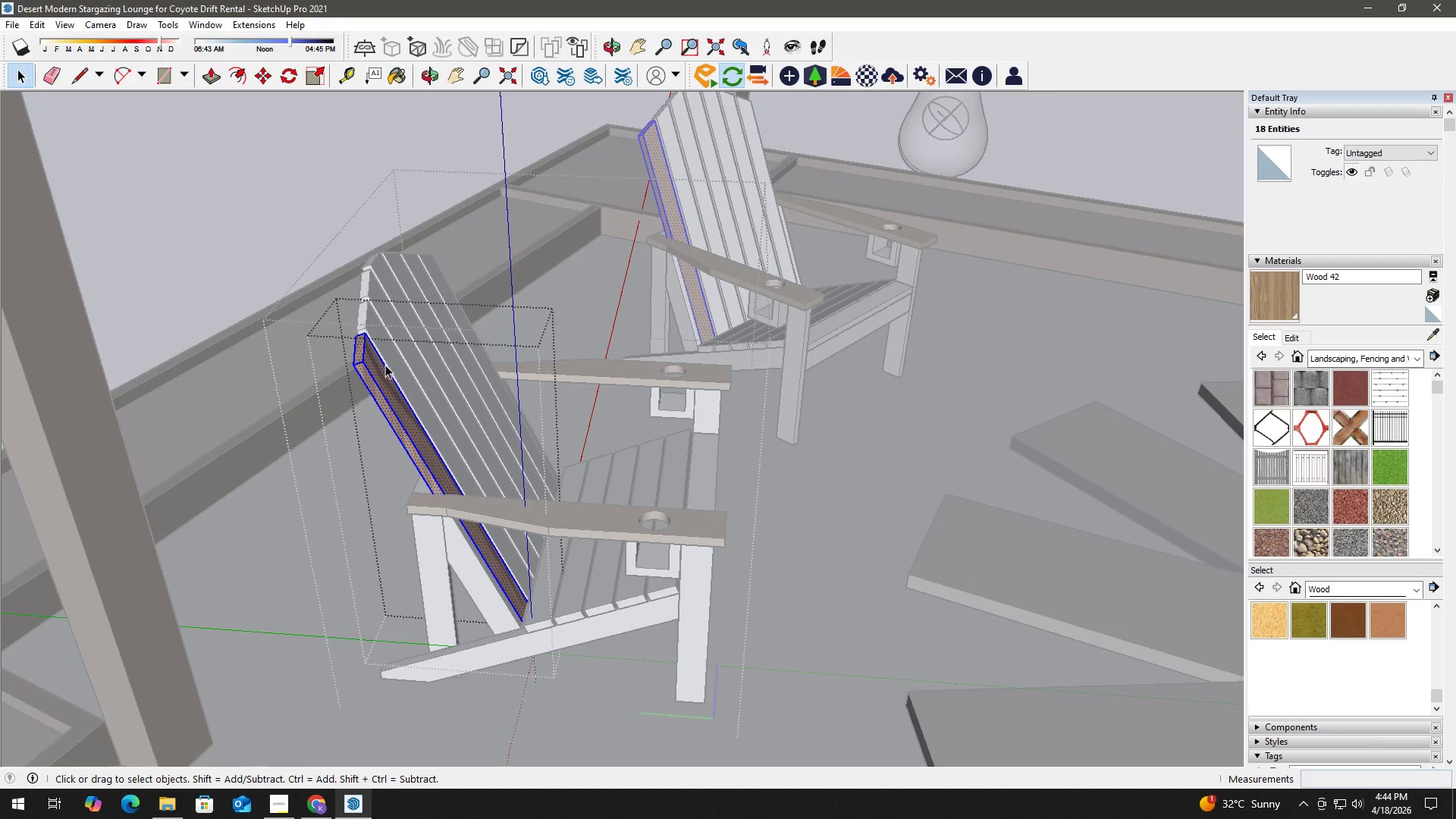 
key(Escape)
 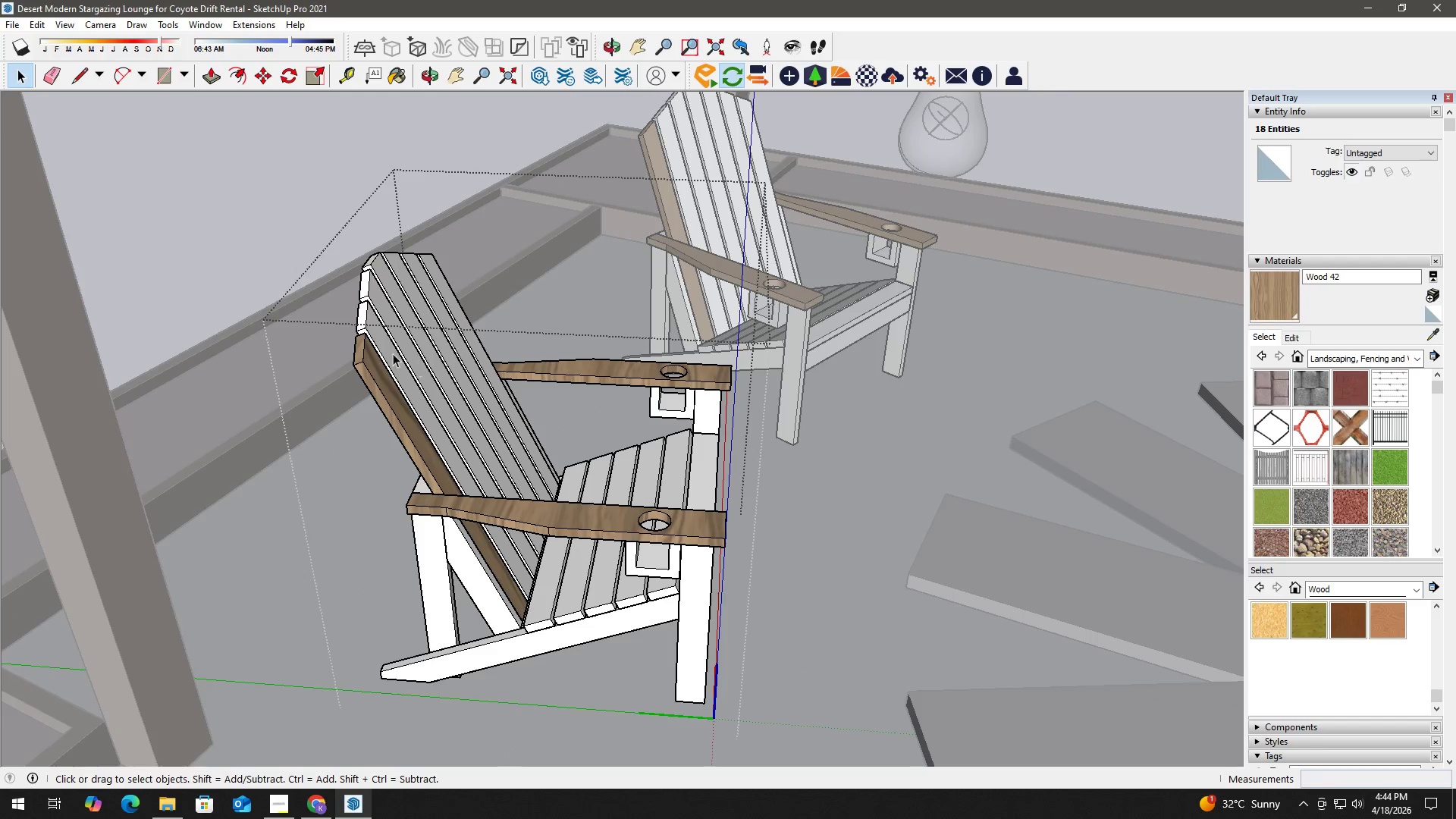 
scroll: coordinate [388, 353], scroll_direction: up, amount: 2.0
 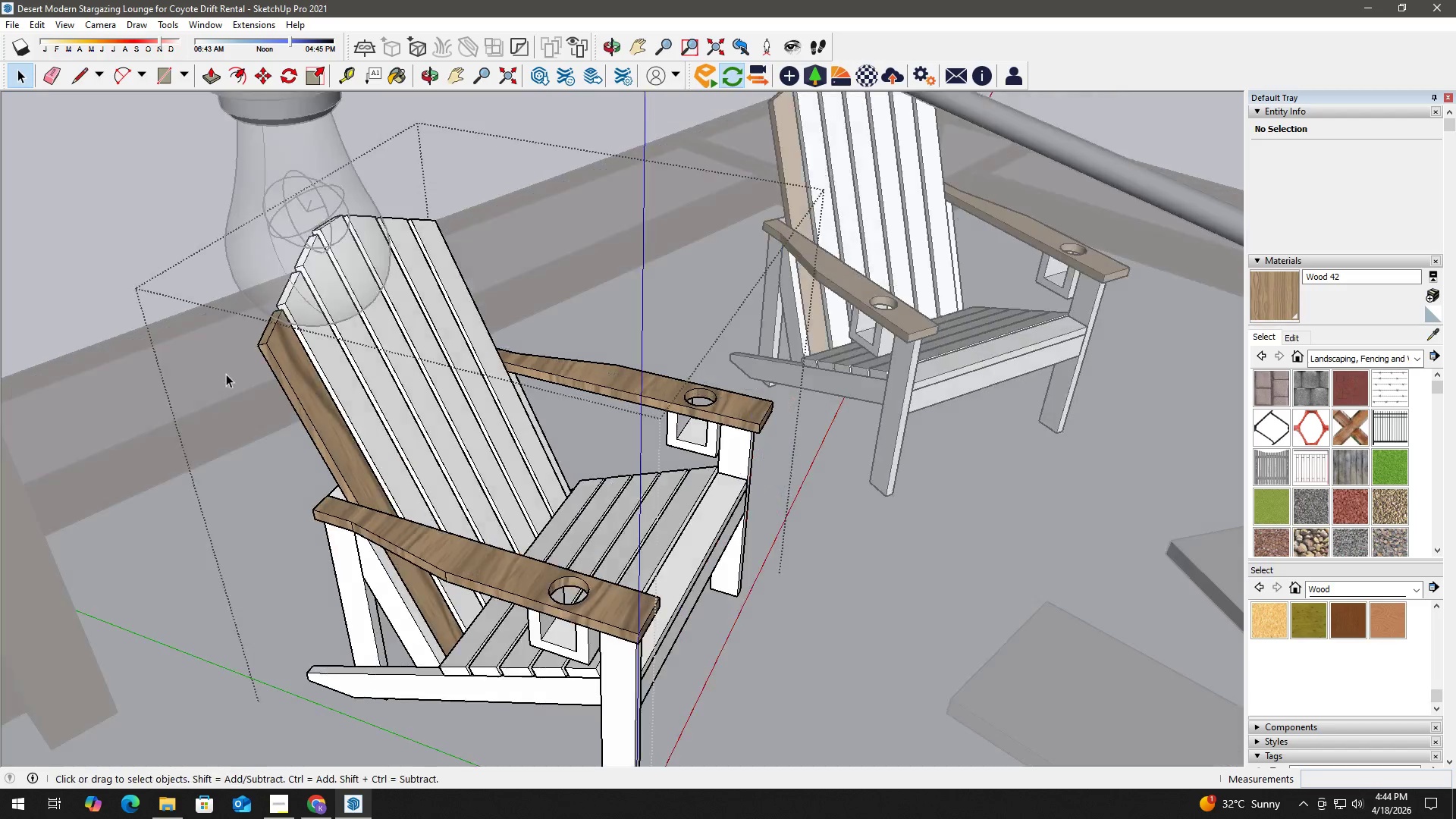 
double_click([324, 334])
 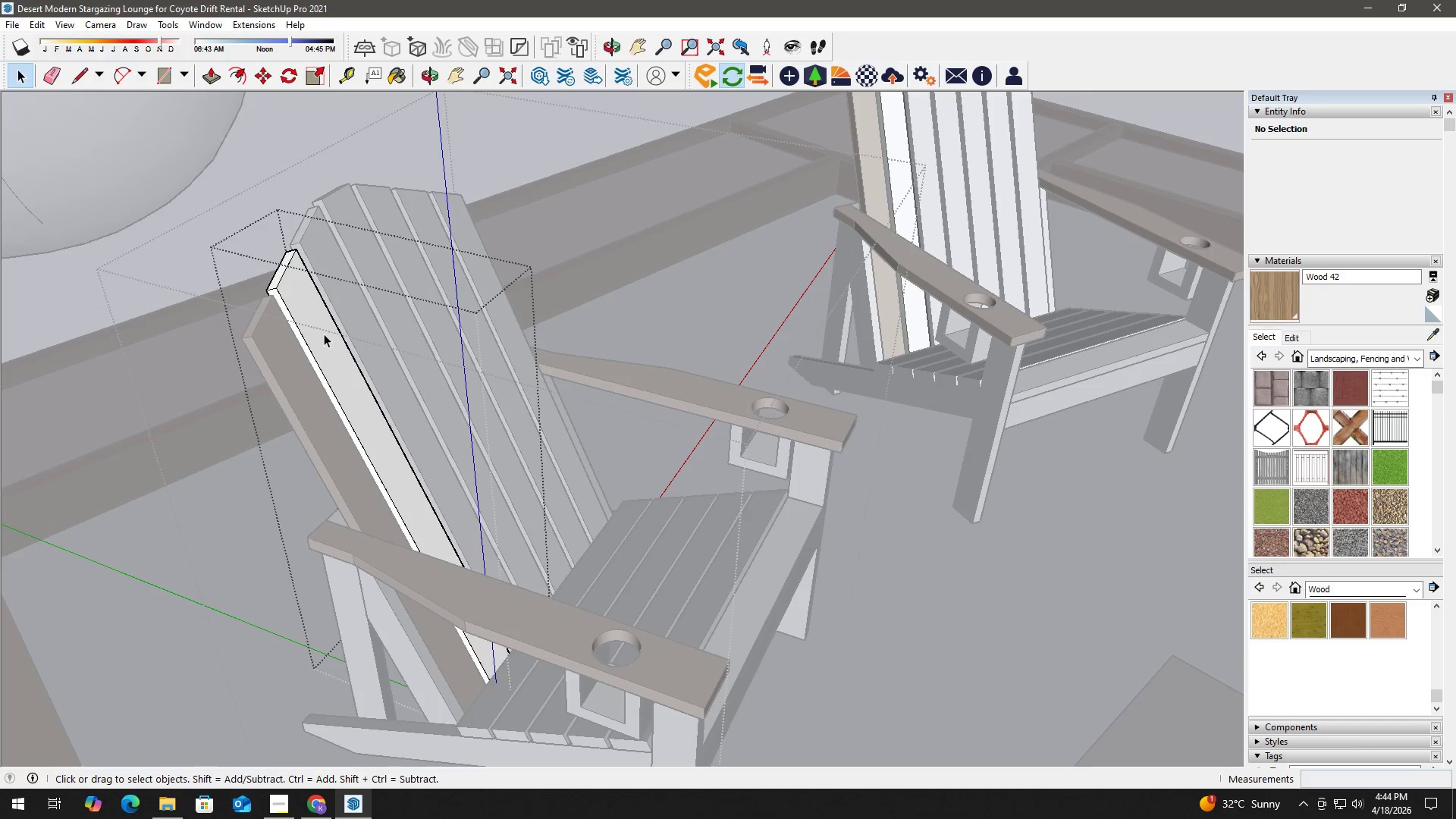 
scroll: coordinate [300, 345], scroll_direction: up, amount: 2.0
 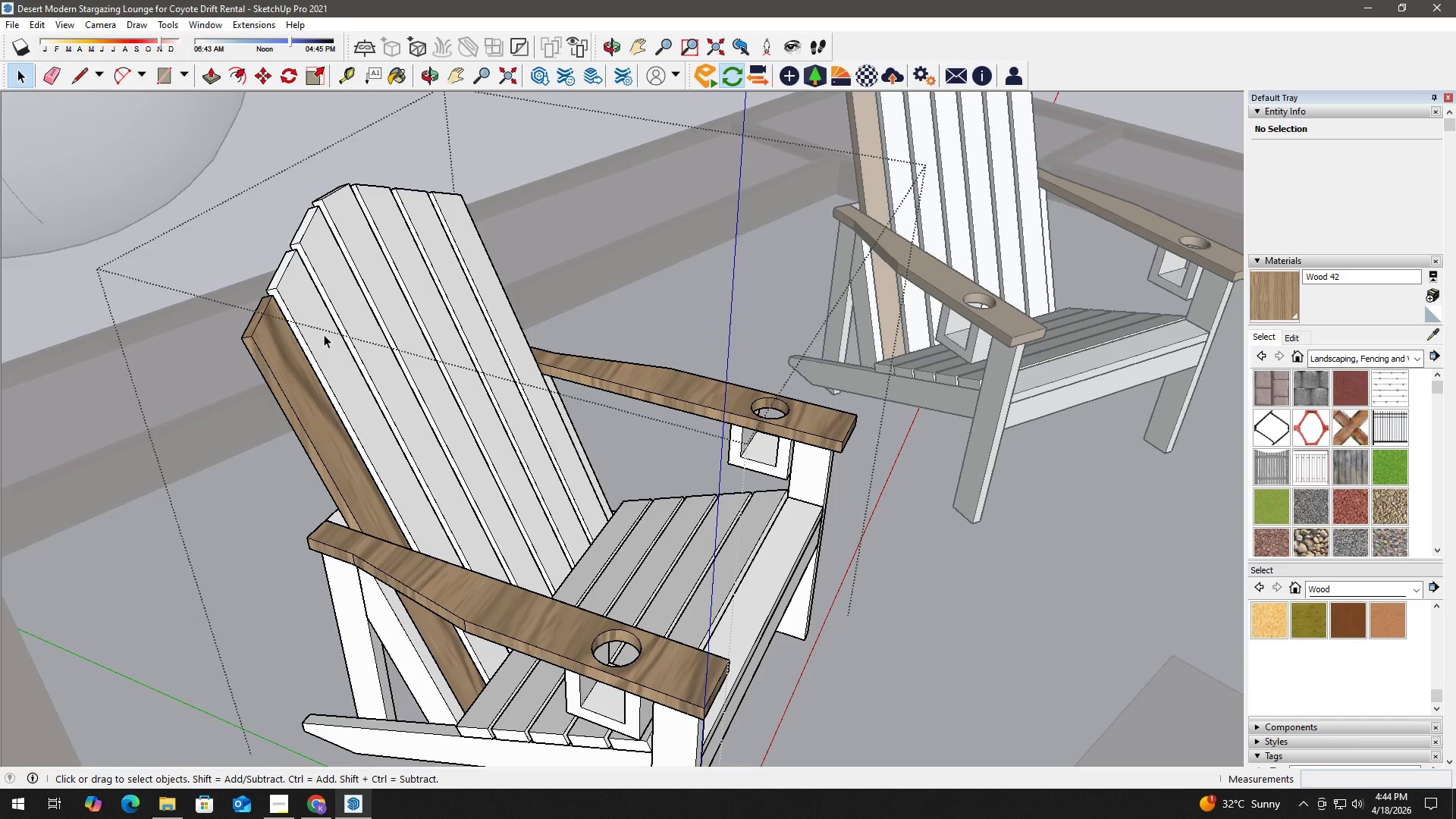 
triple_click([324, 334])
 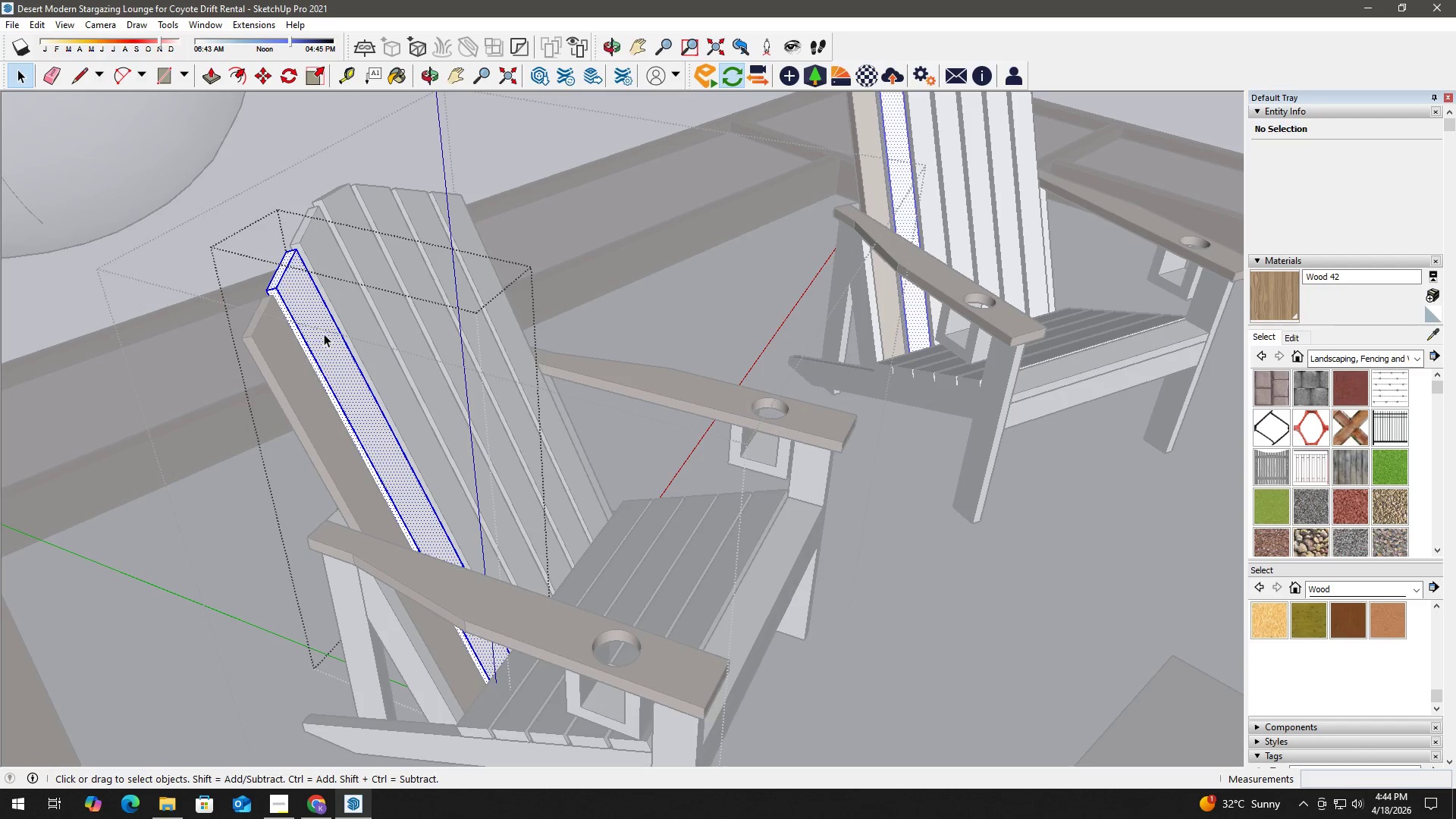 
triple_click([324, 334])
 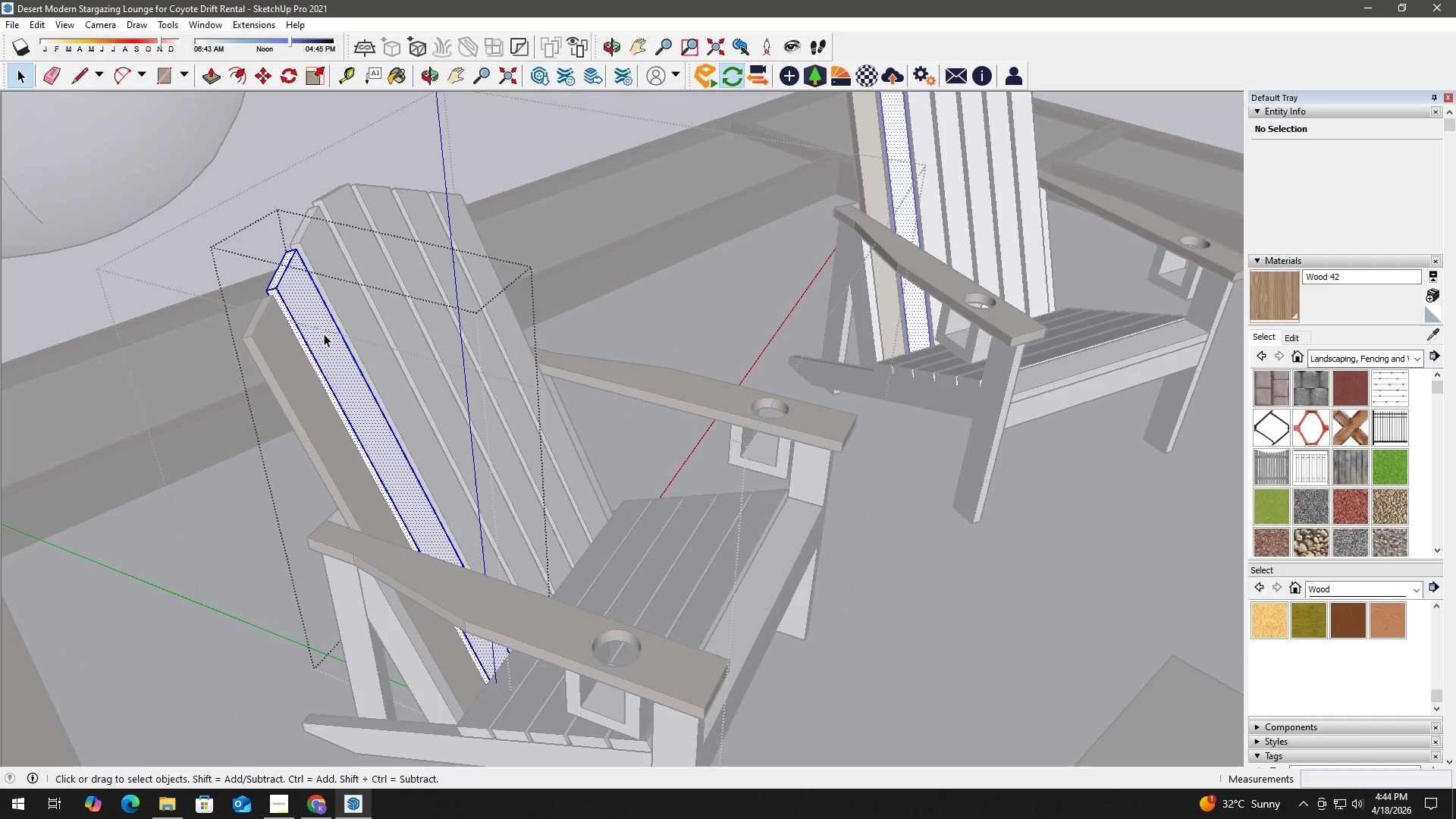 
triple_click([324, 334])
 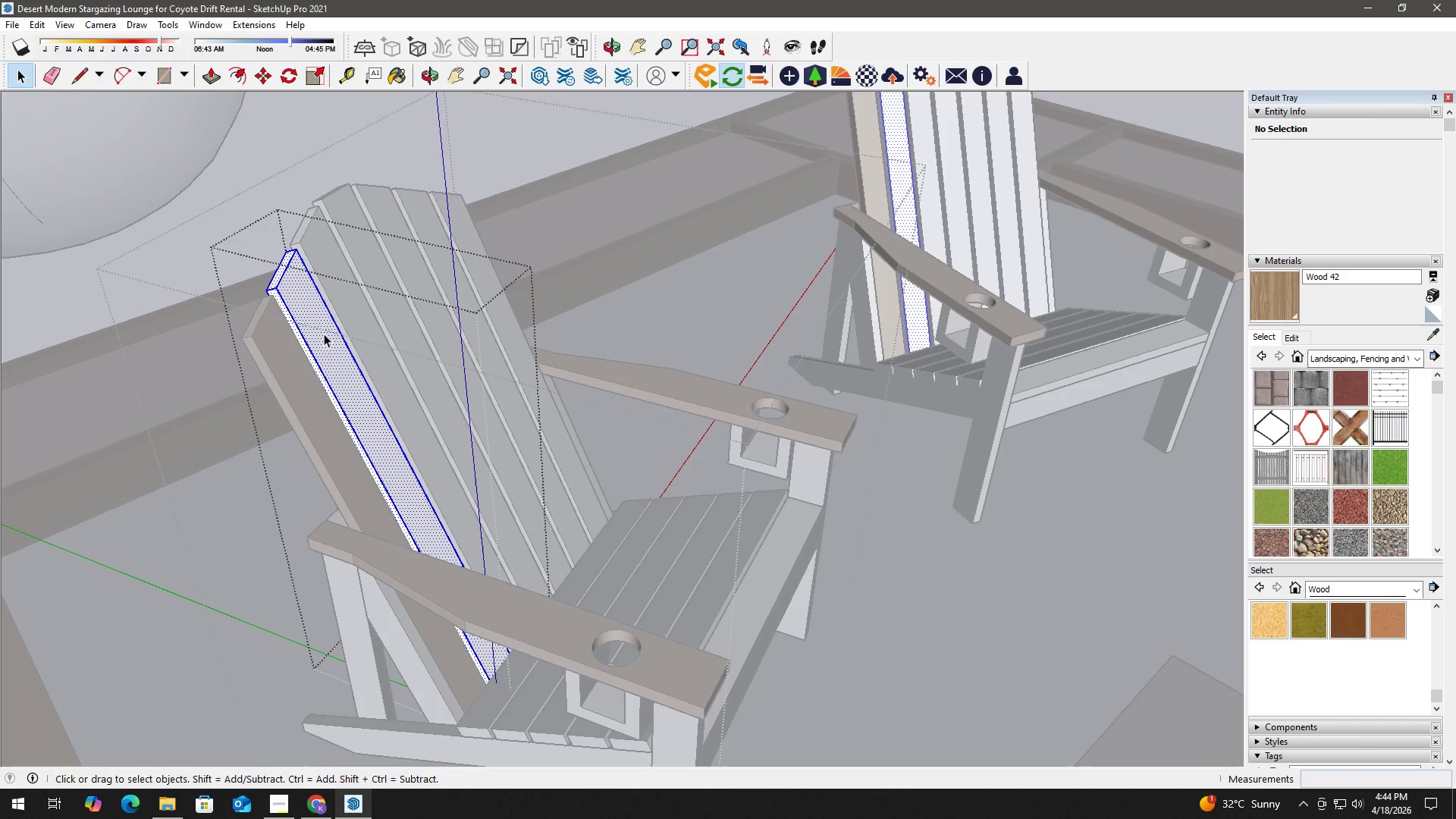 
key(B)
 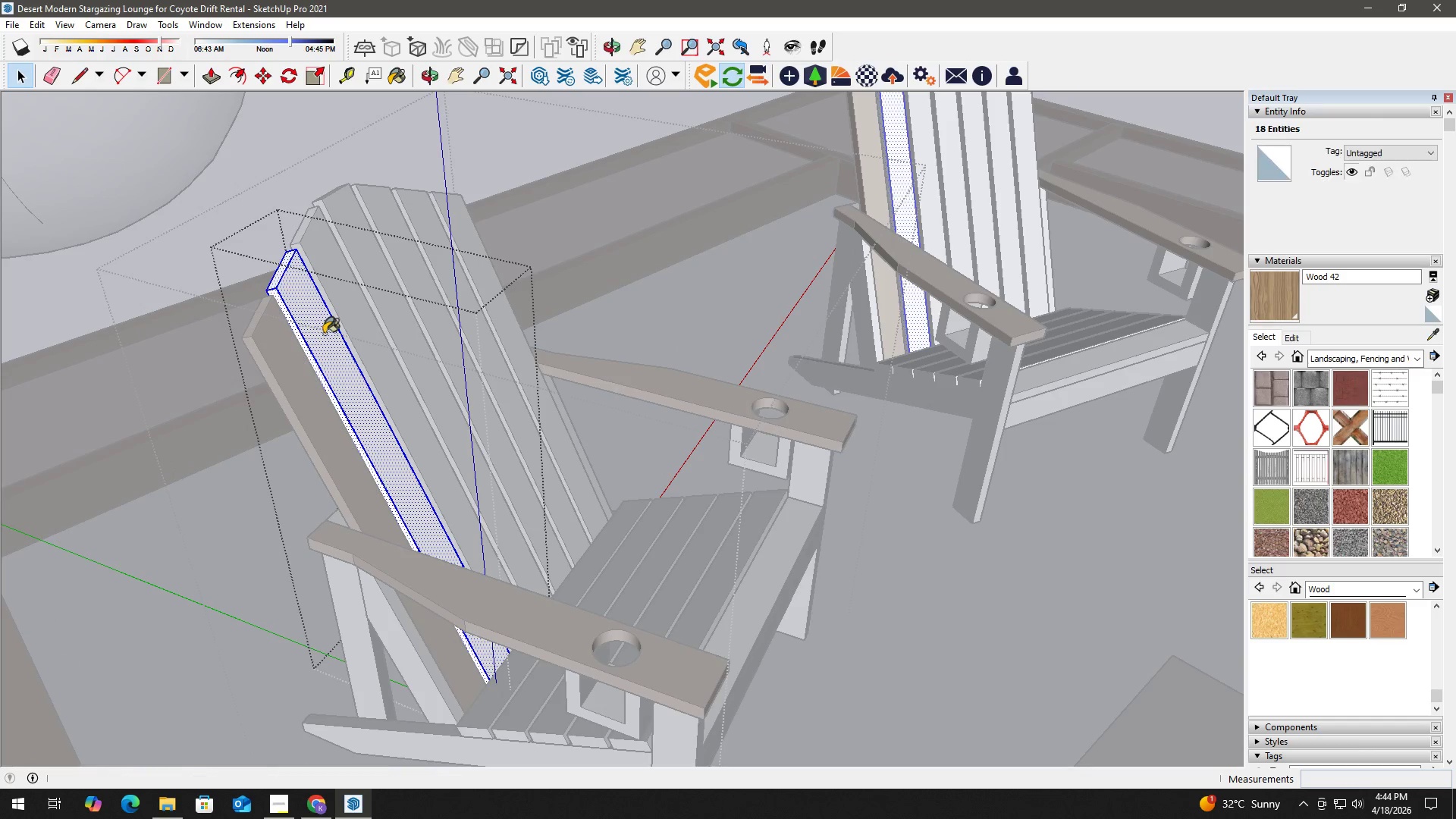 
triple_click([324, 334])
 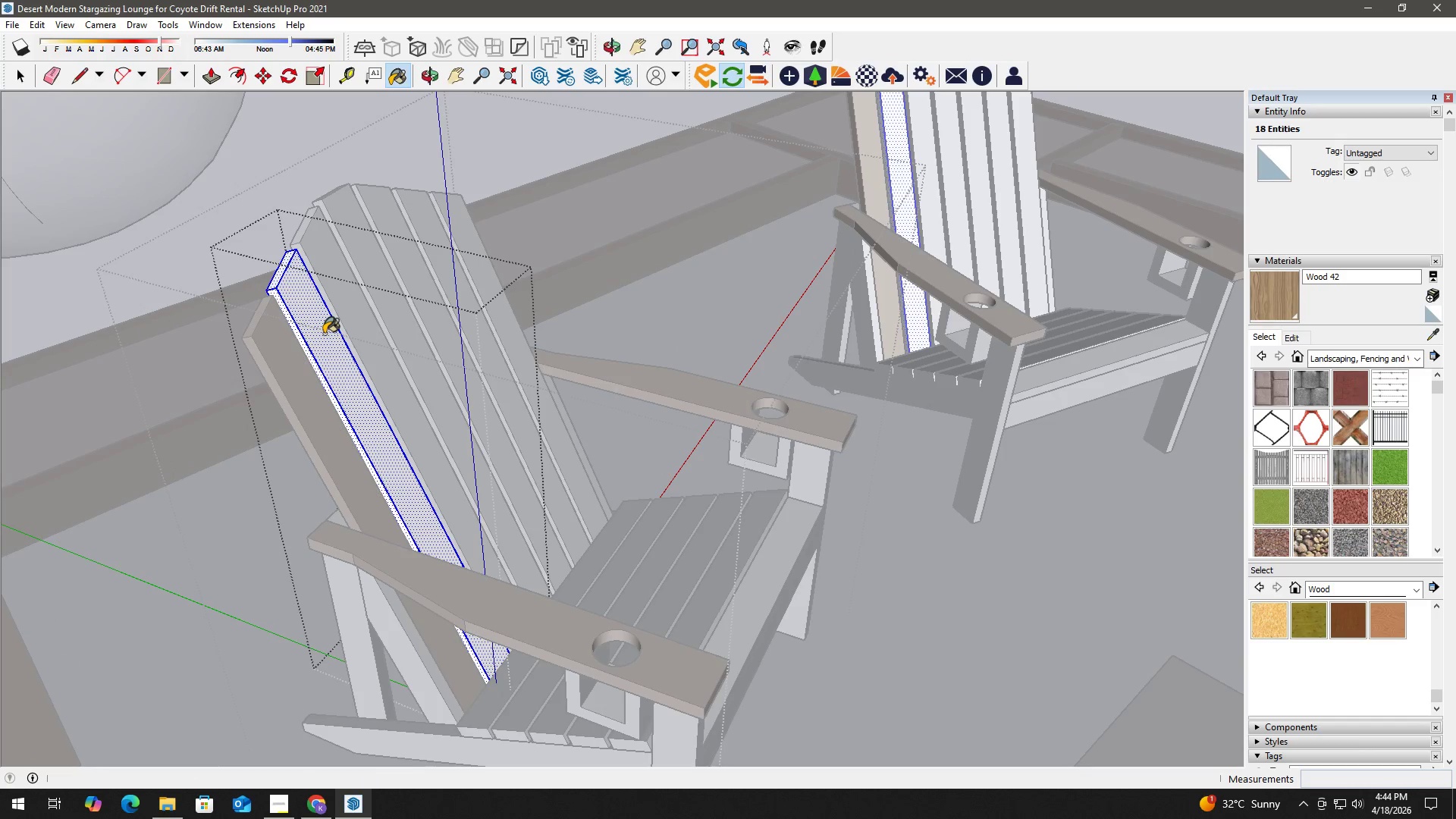 
key(Space)
 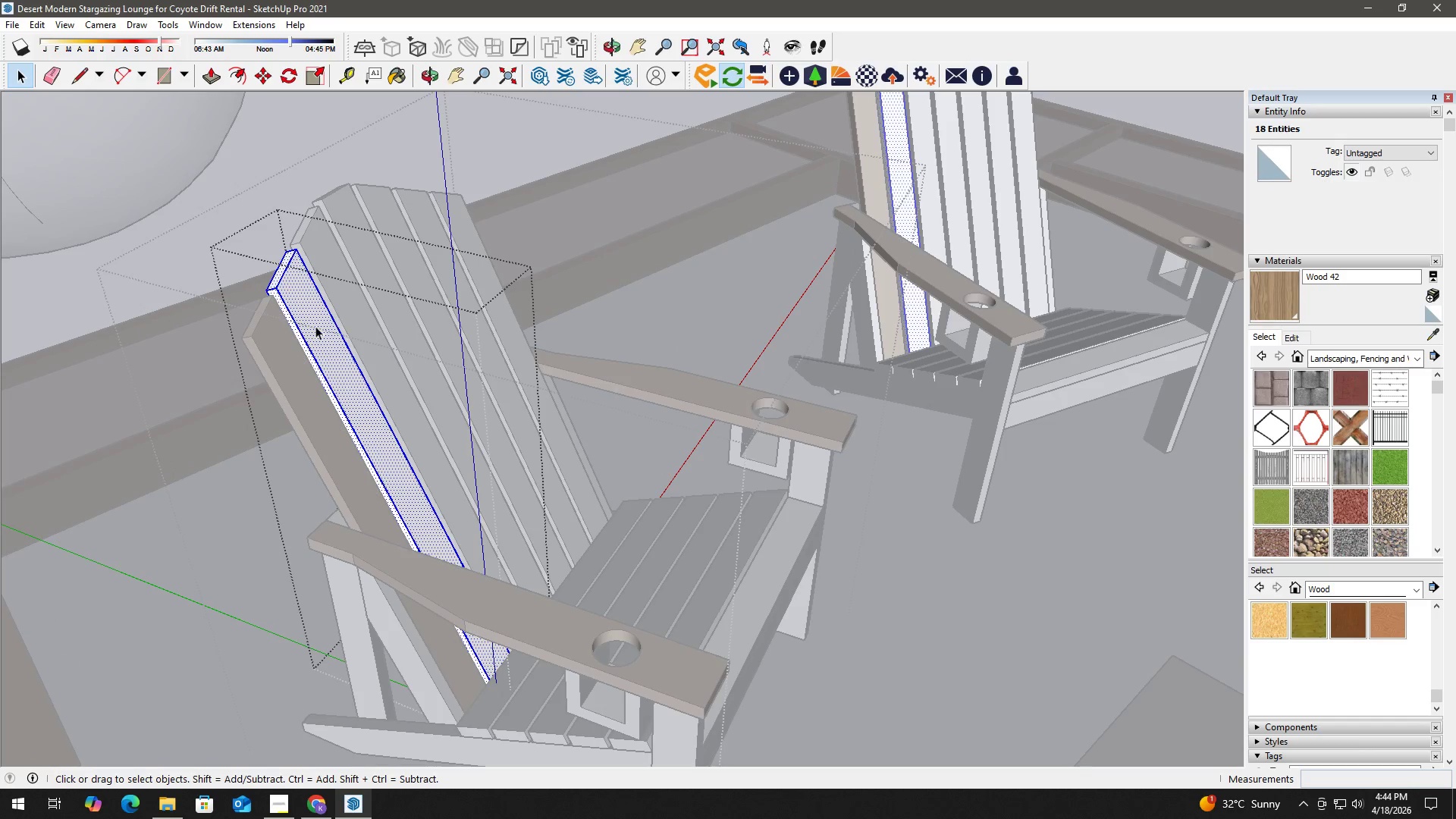 
key(B)
 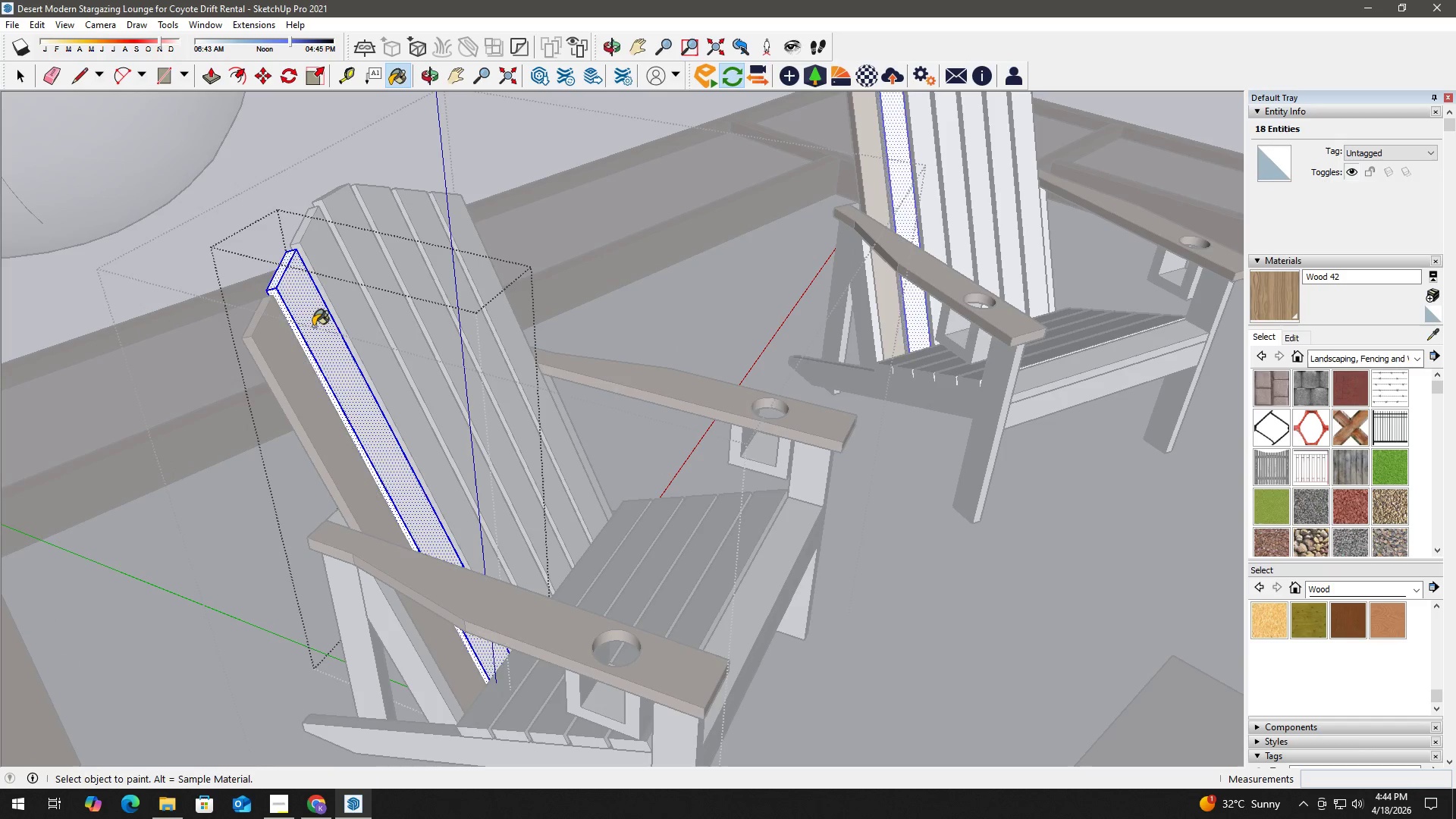 
left_click([313, 326])
 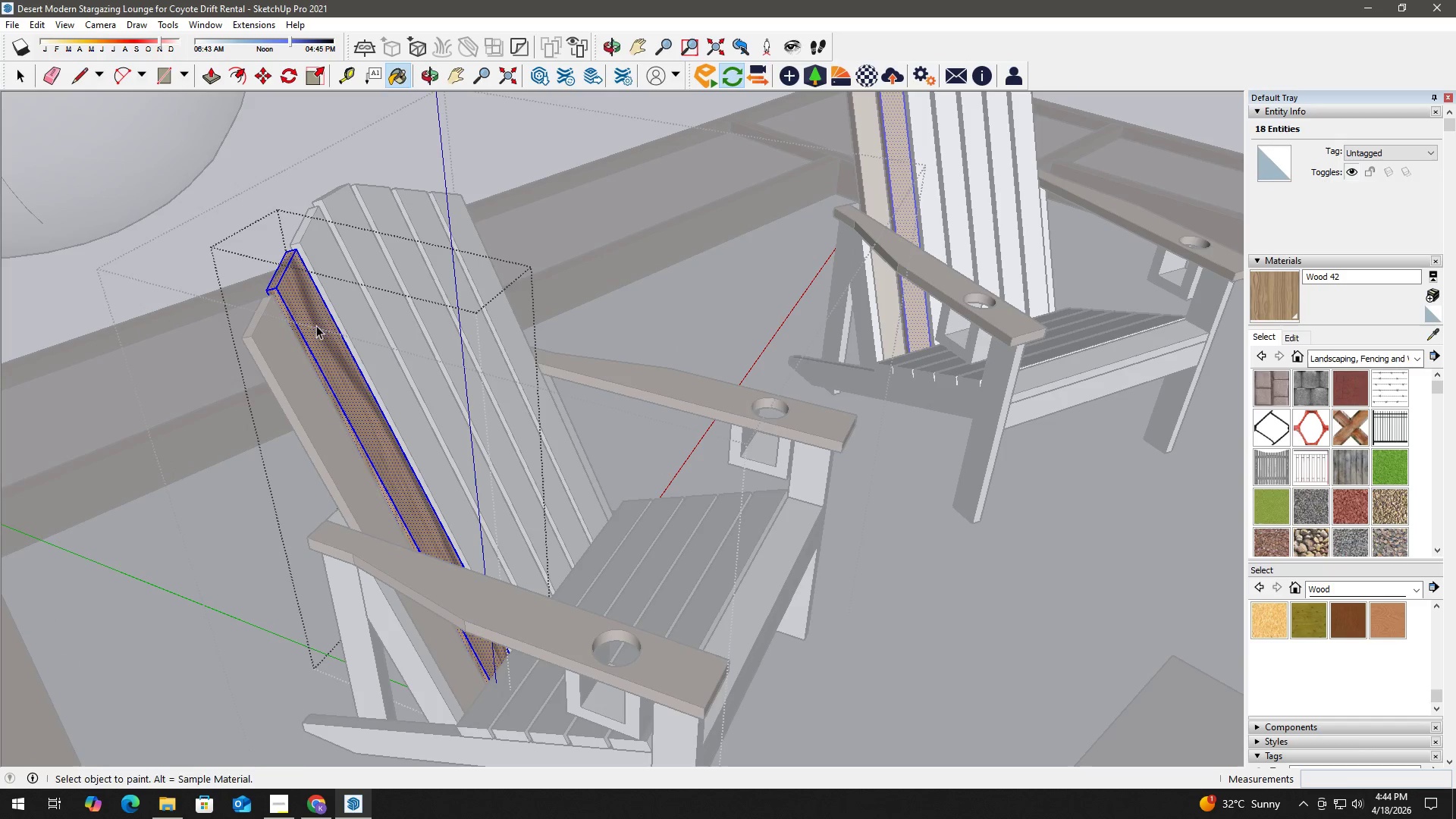 
key(Space)
 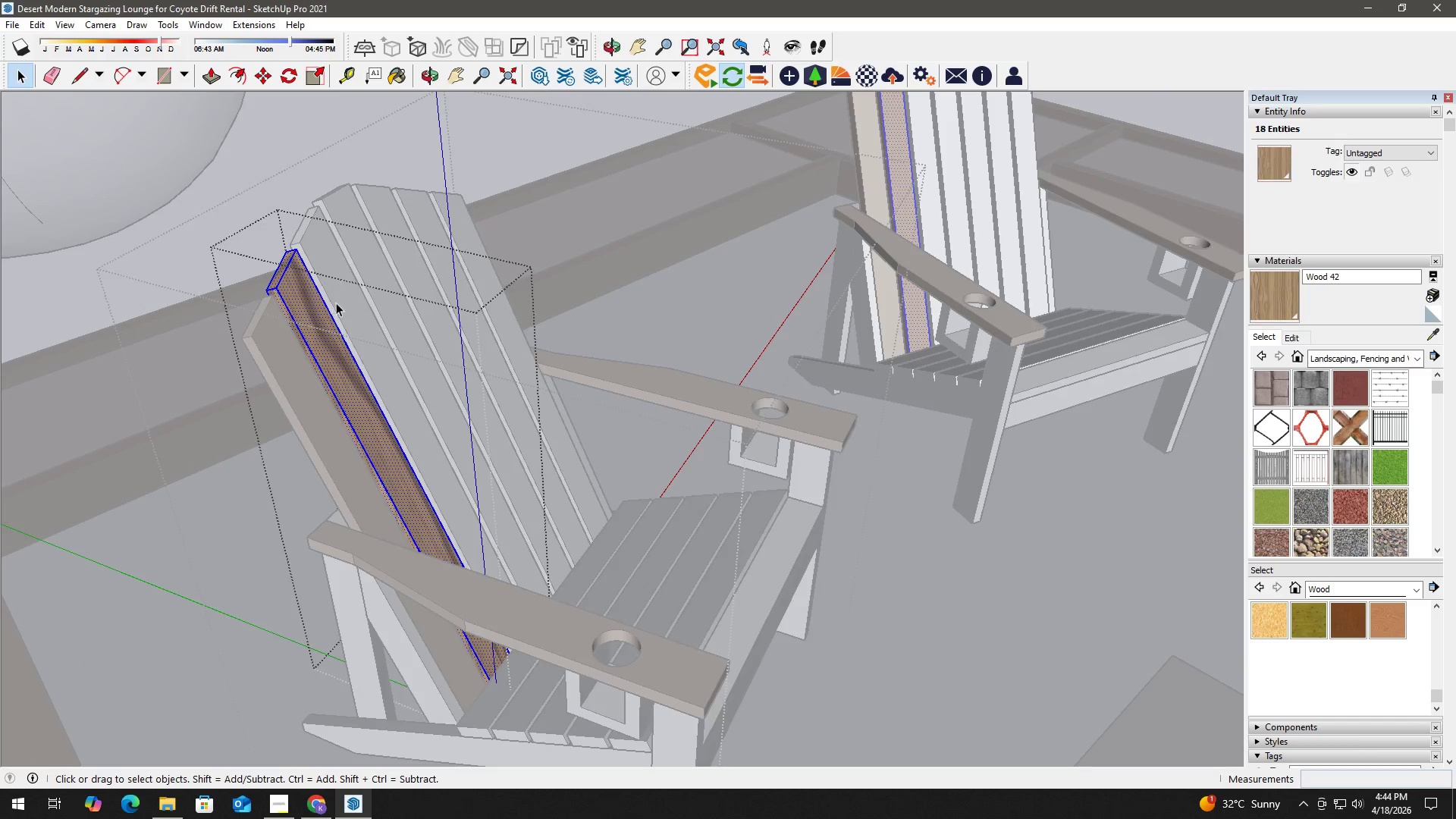 
key(Escape)
 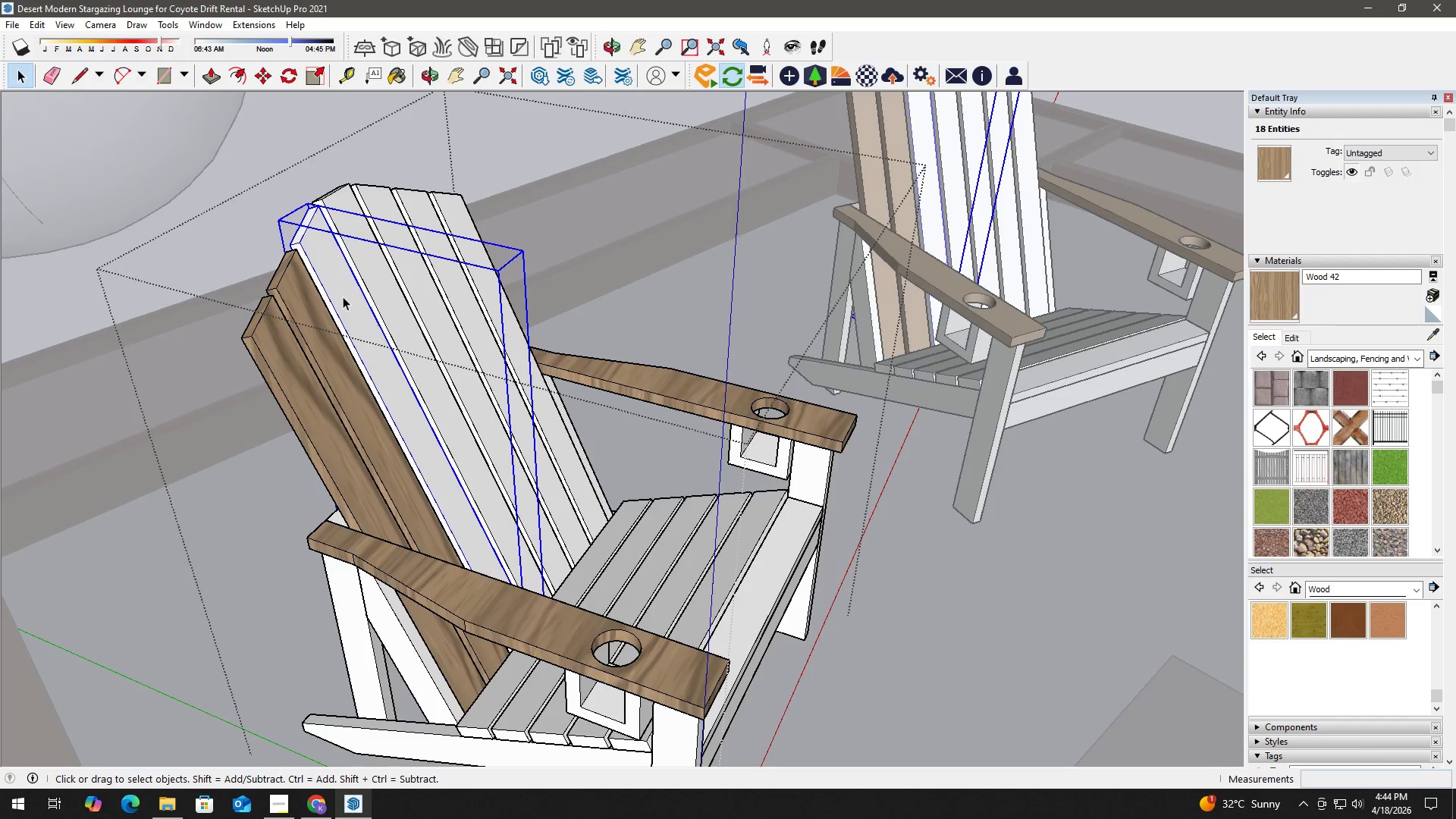 
double_click([343, 297])
 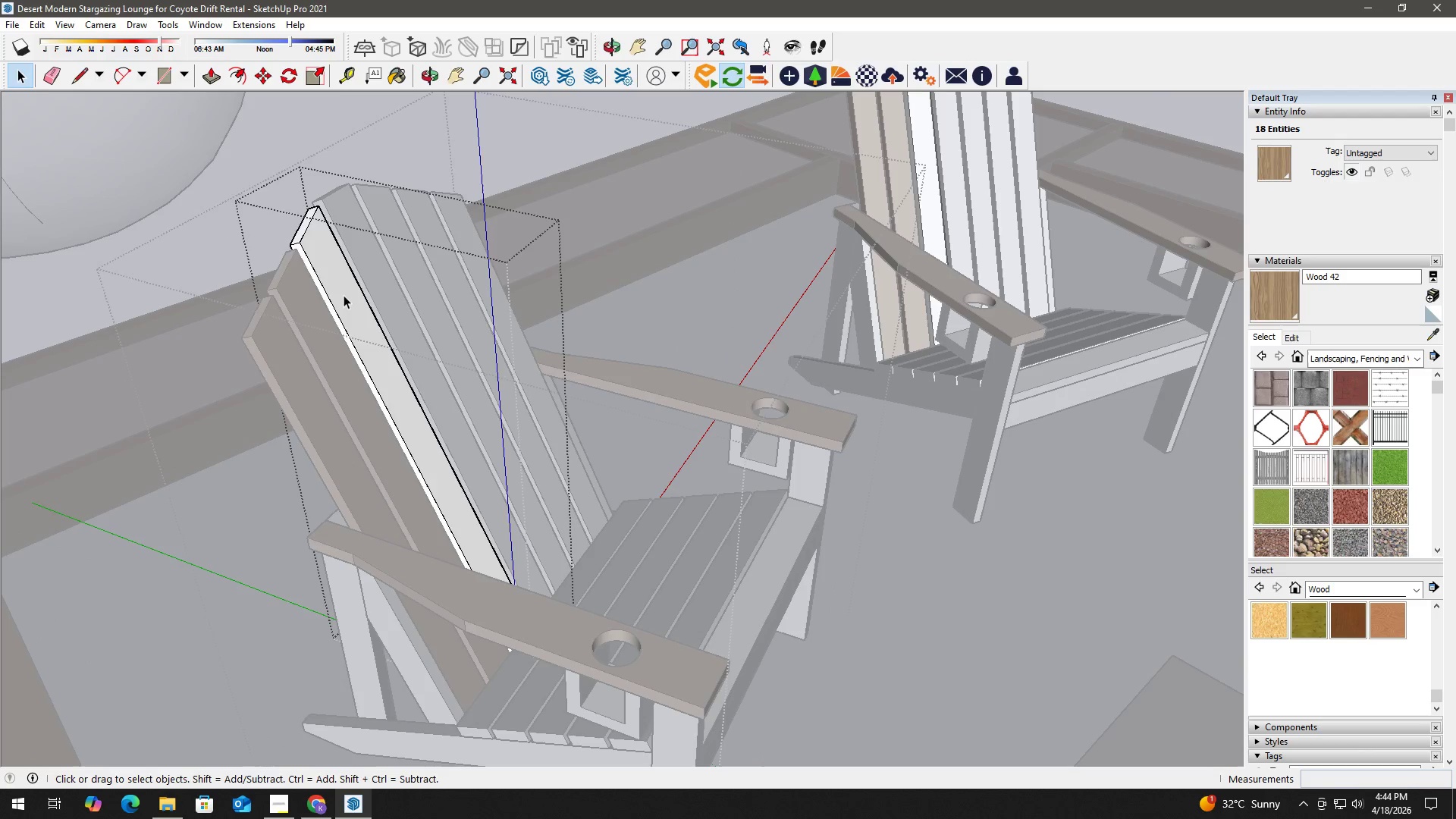 
triple_click([344, 295])
 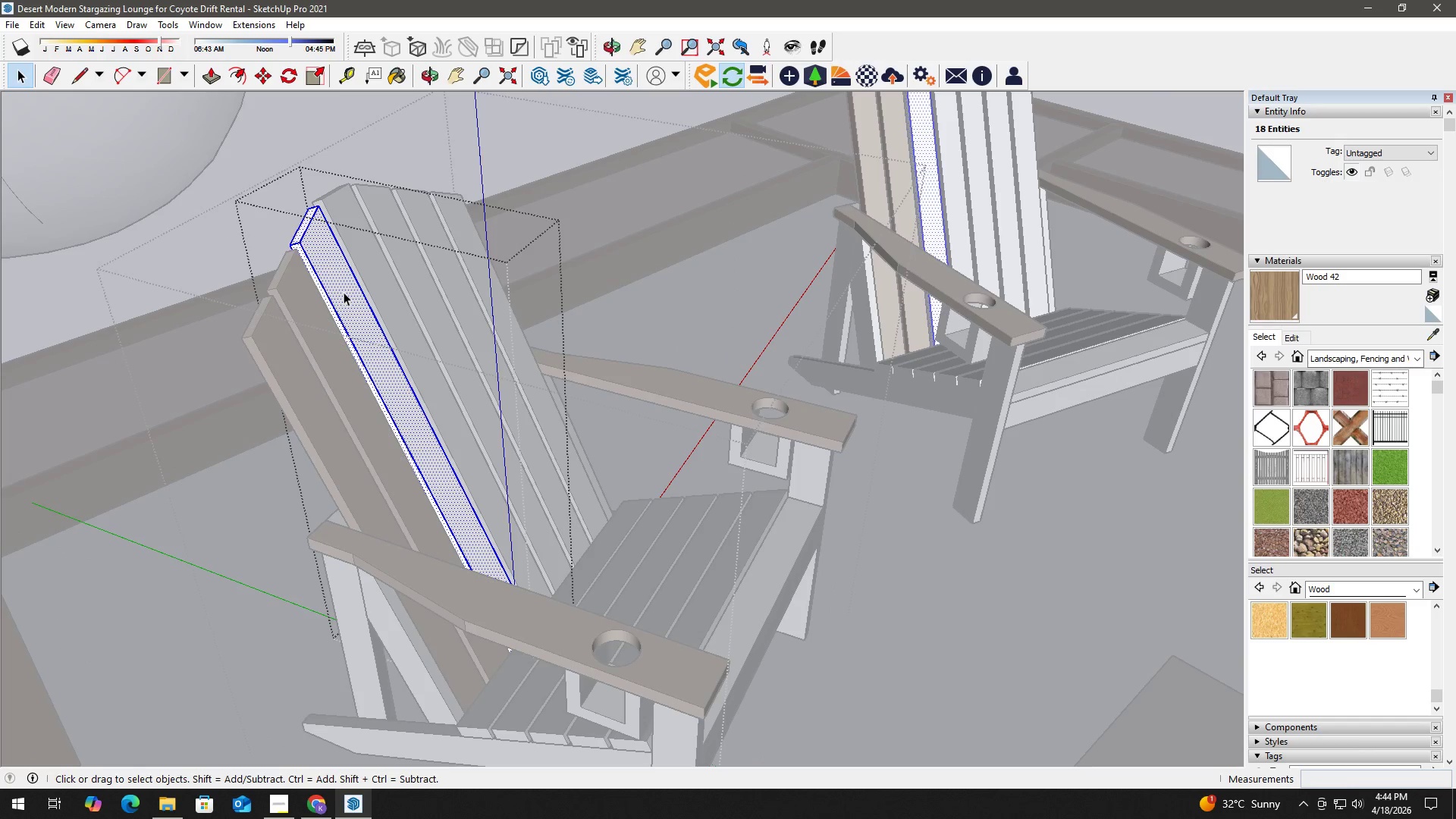 
key(B)
 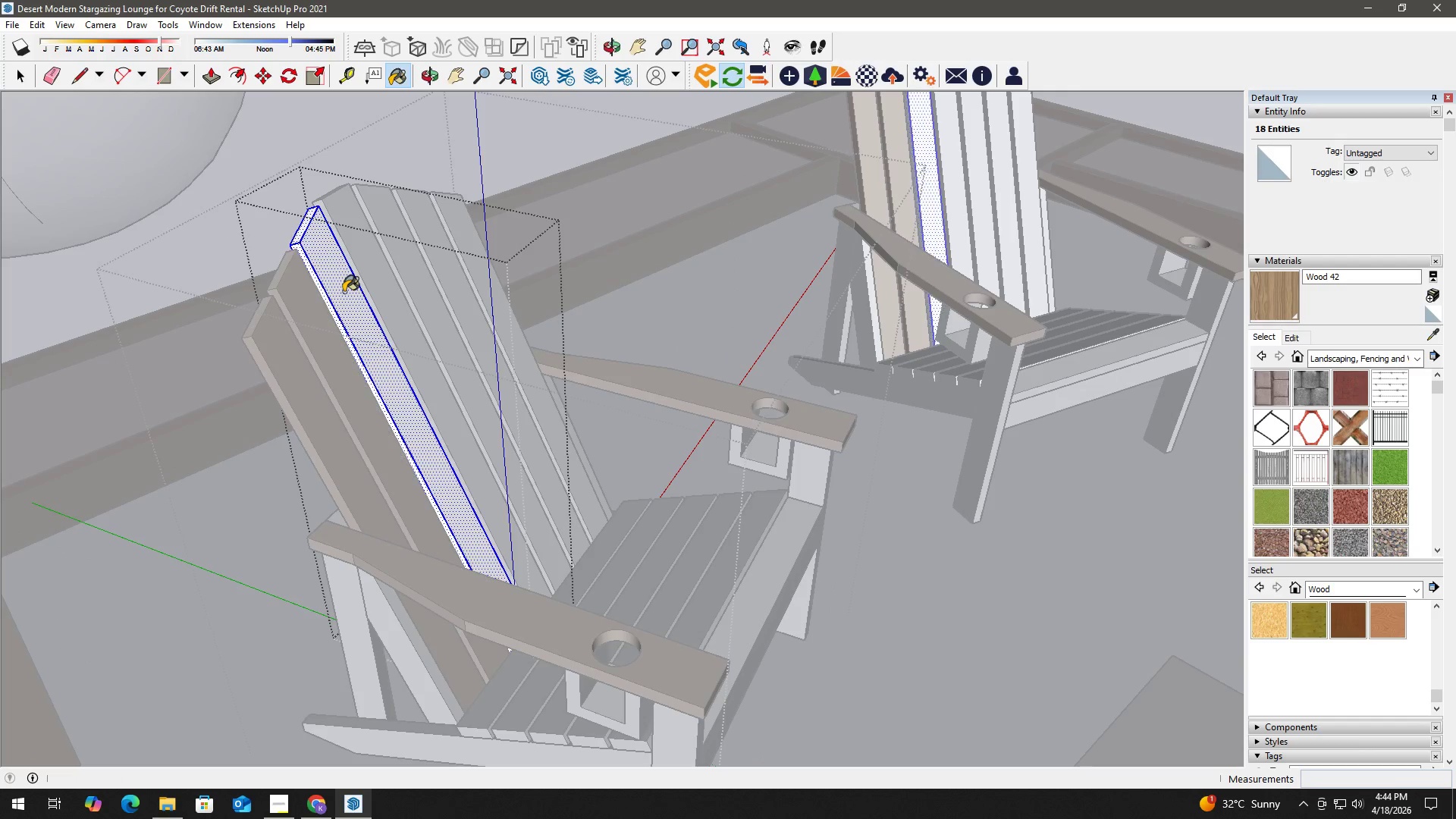 
left_click([344, 292])
 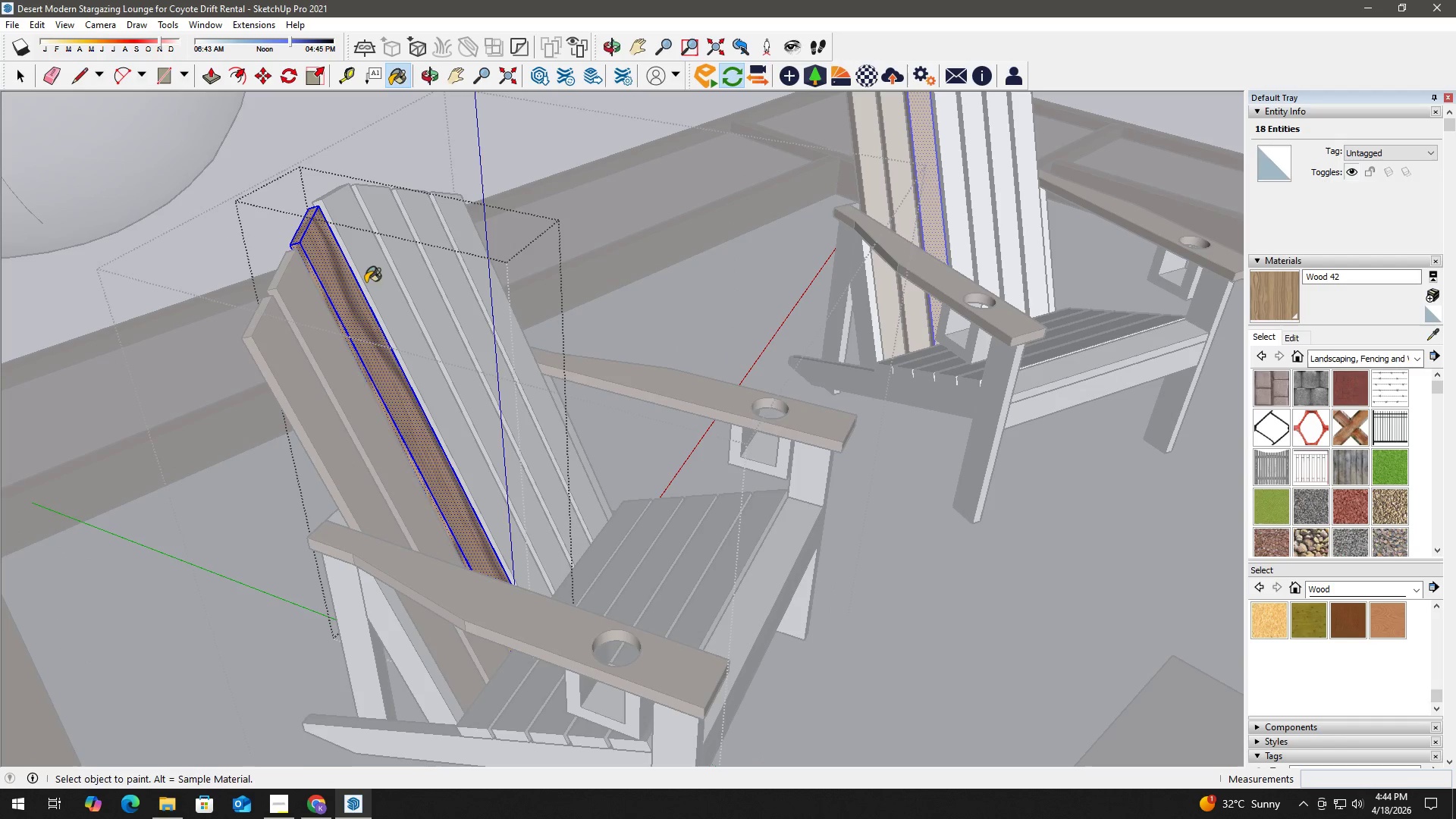 
key(Space)
 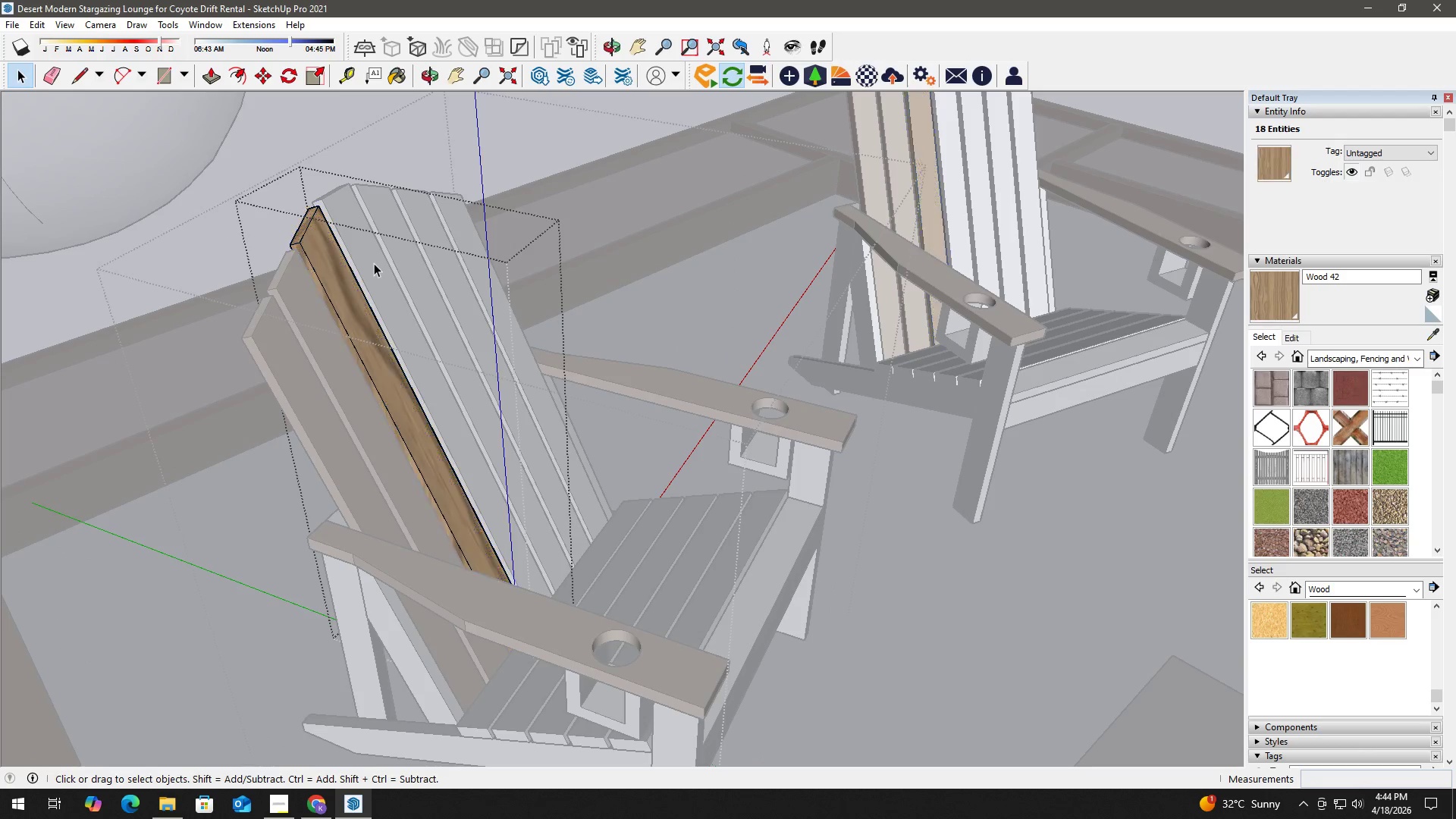 
double_click([374, 263])
 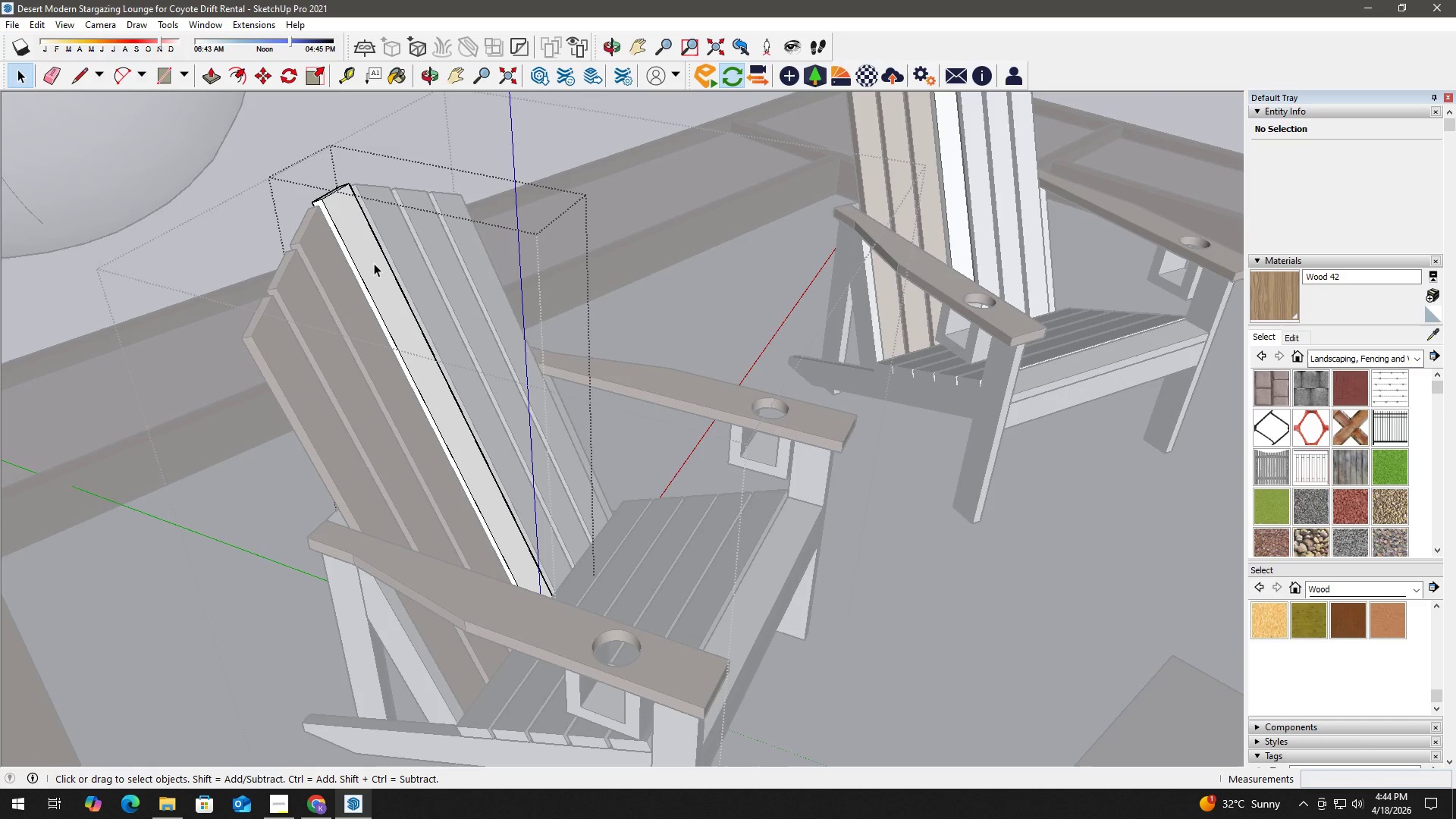 
left_click([374, 263])
 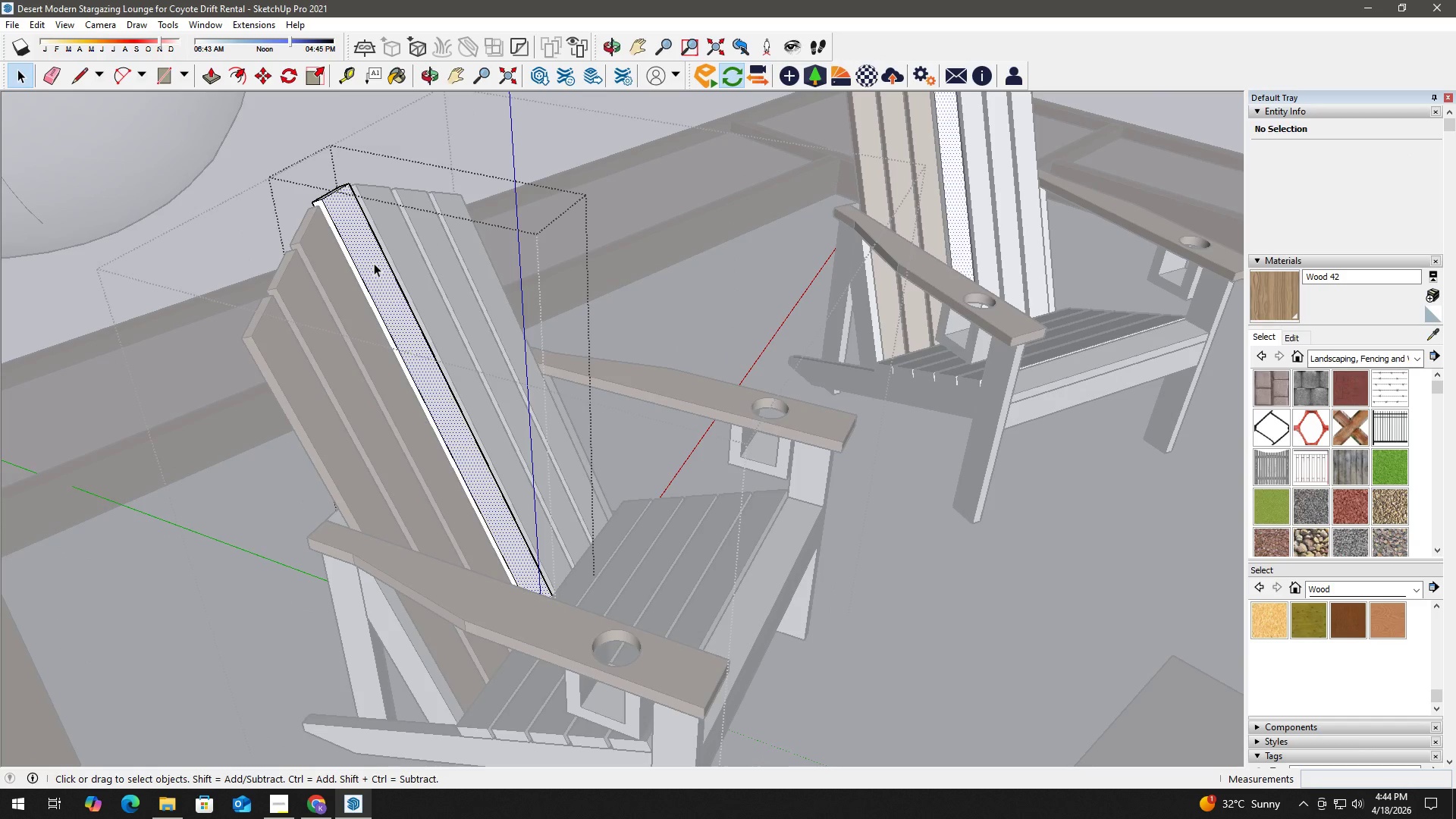 
right_click([374, 263])
 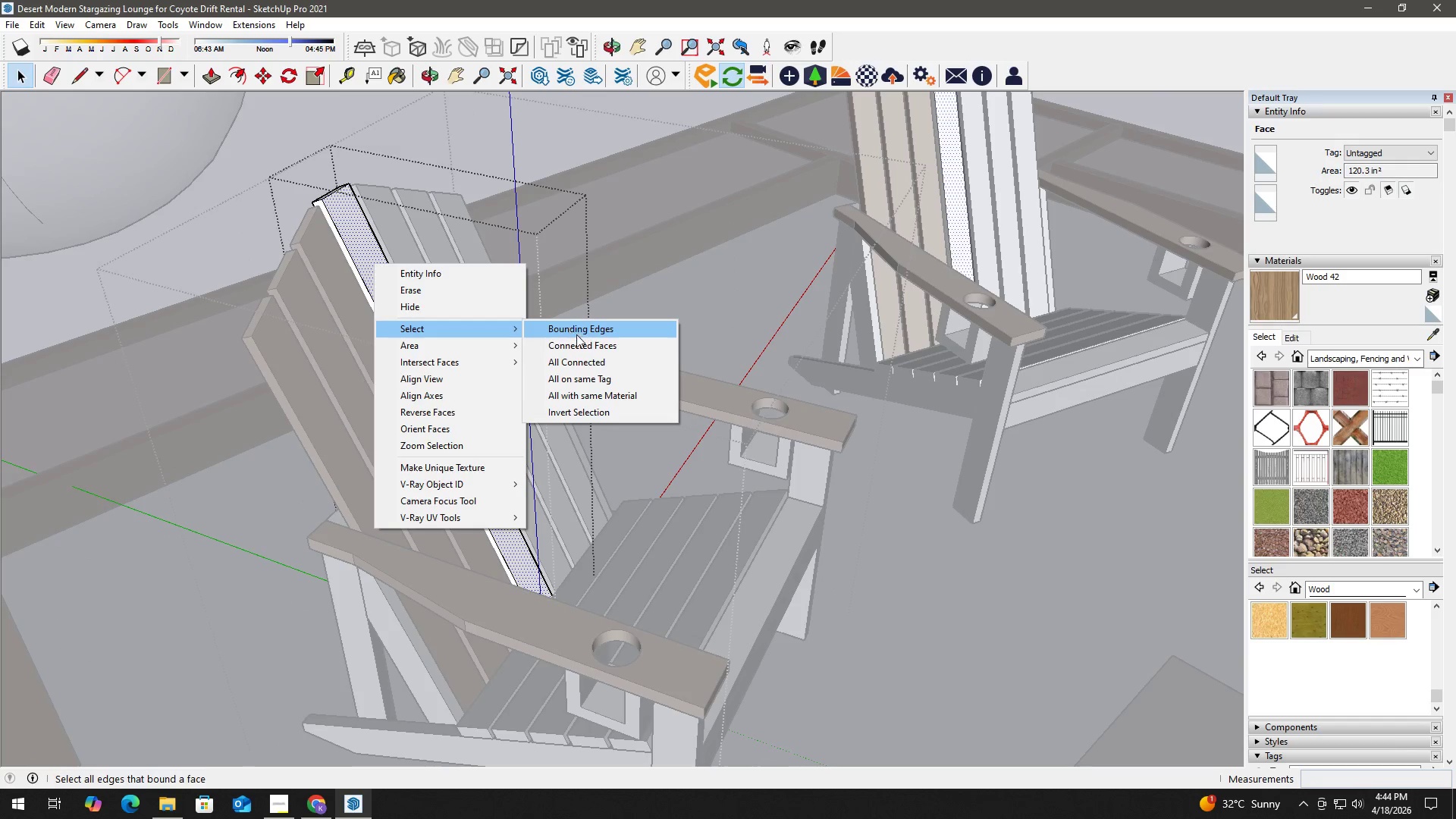 
left_click([607, 374])
 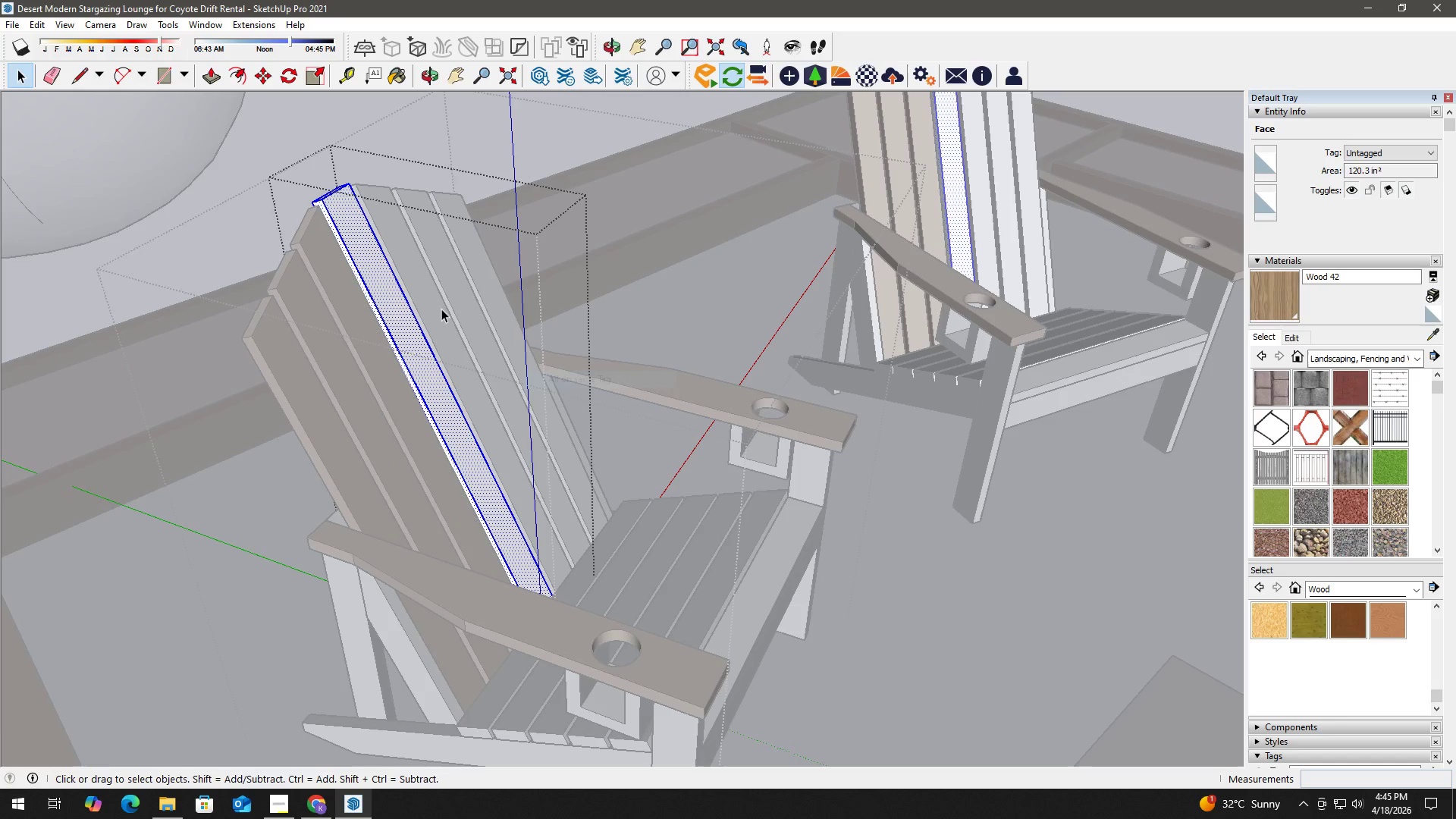 
key(B)
 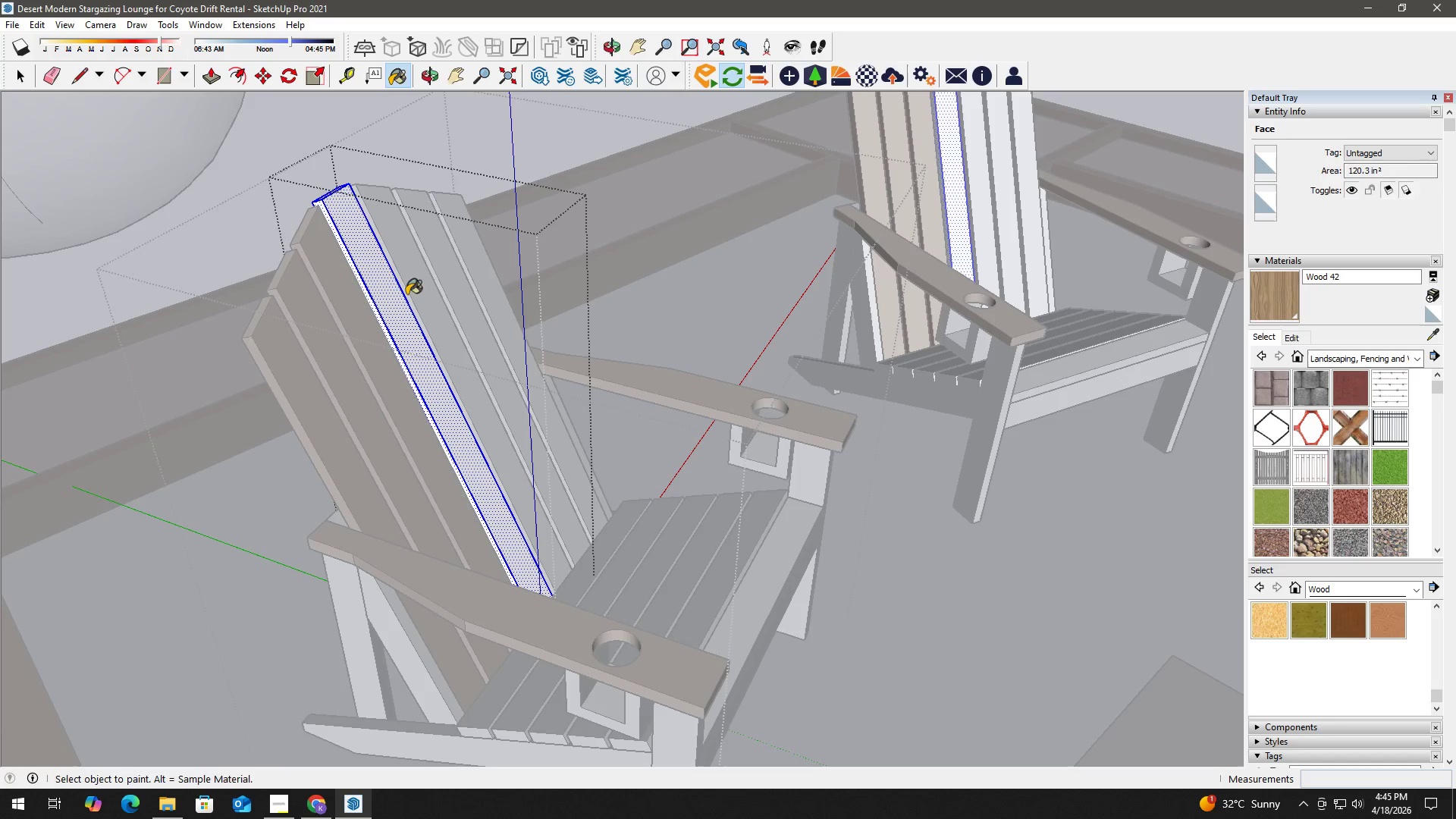 
left_click([388, 291])
 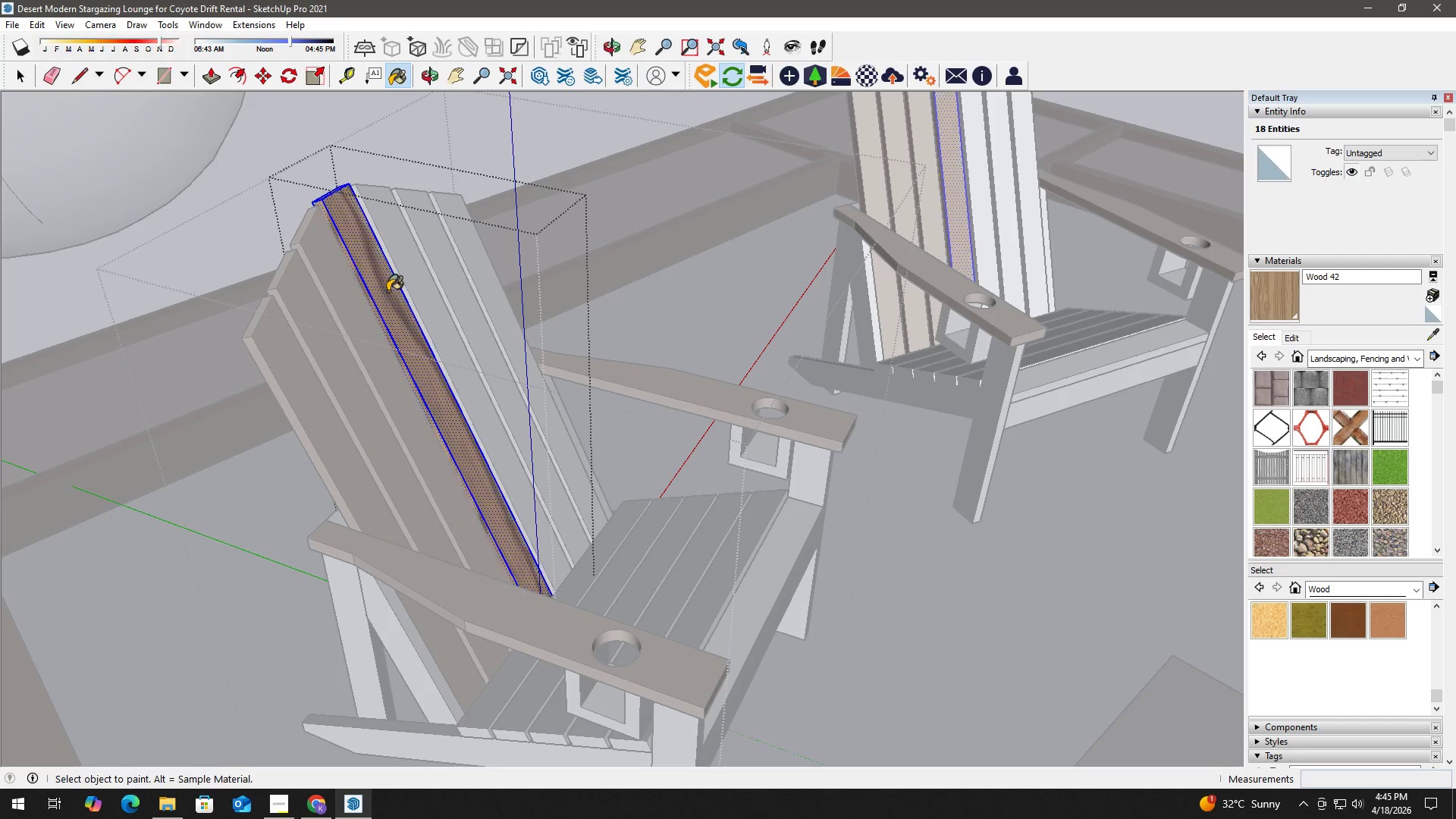 
key(Space)
 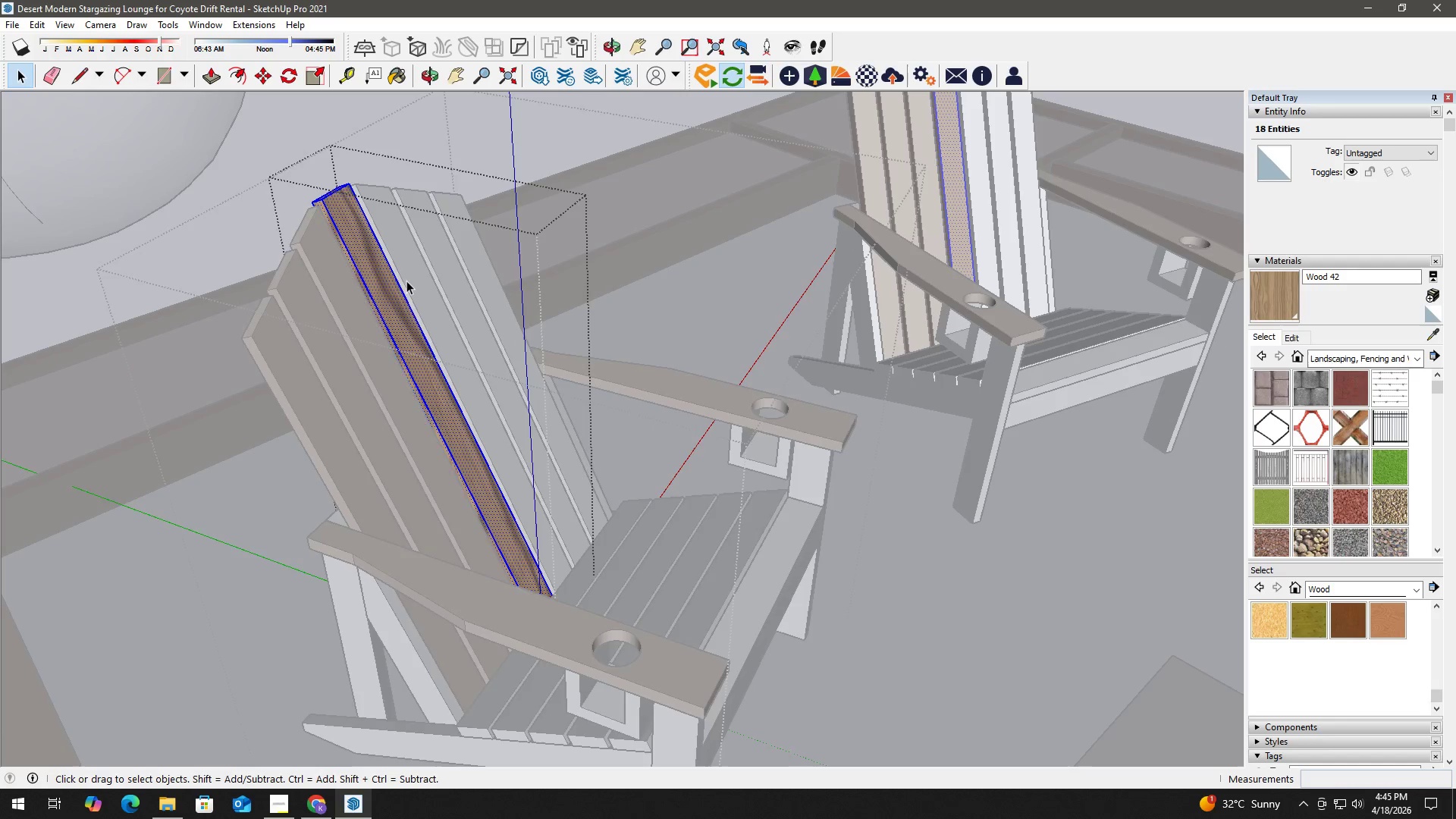 
key(Escape)
 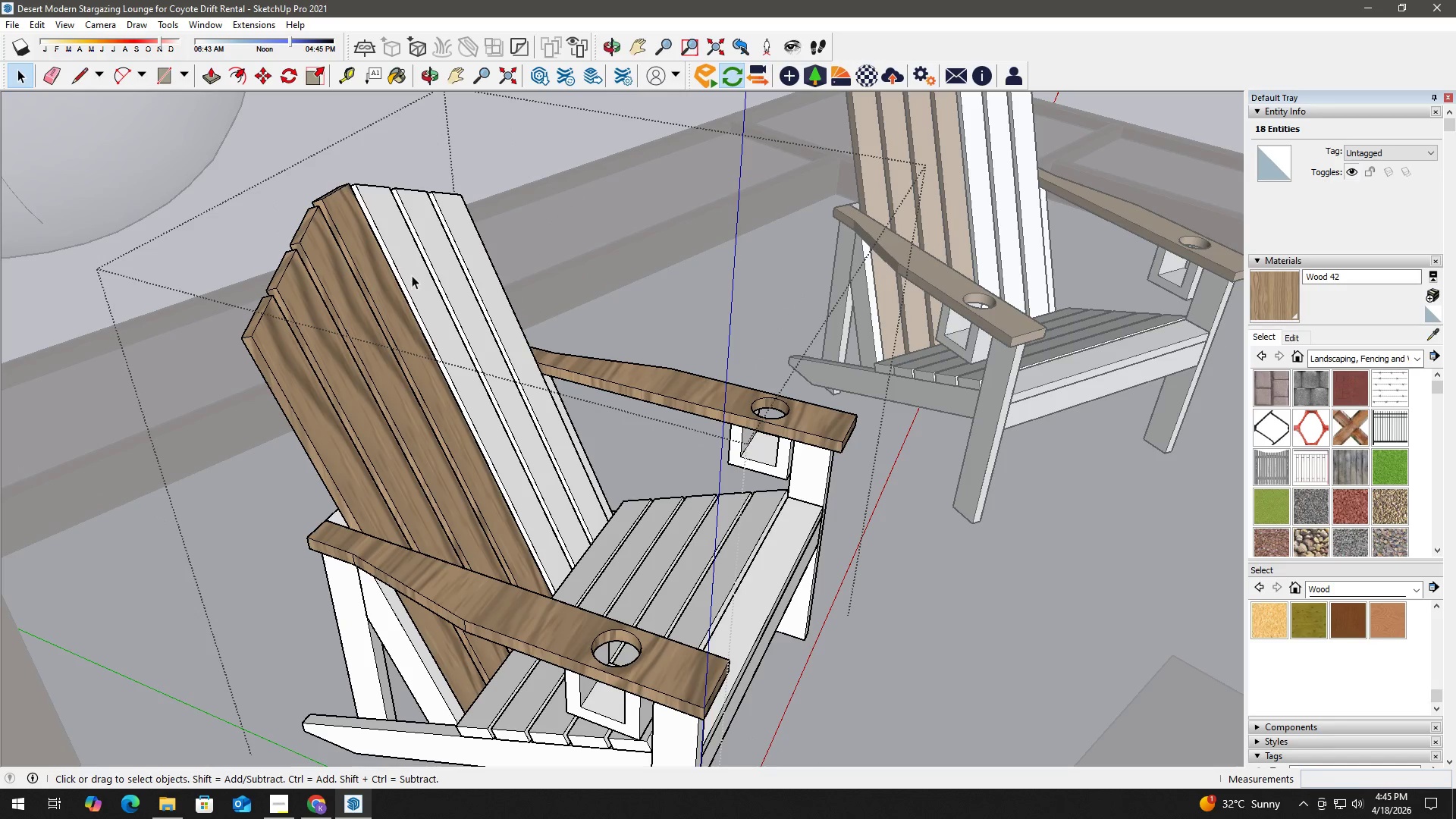 
double_click([412, 275])
 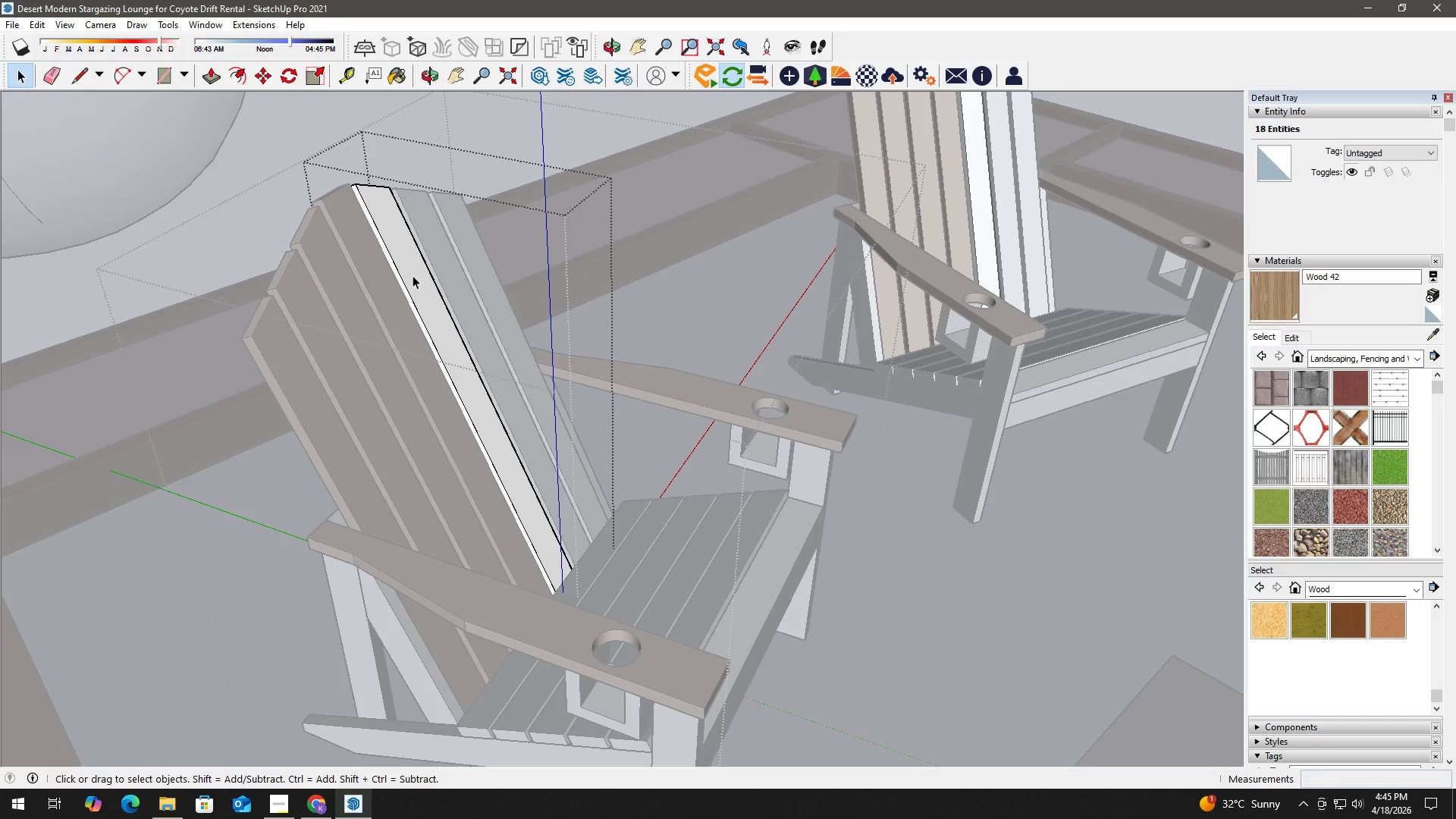 
triple_click([413, 275])
 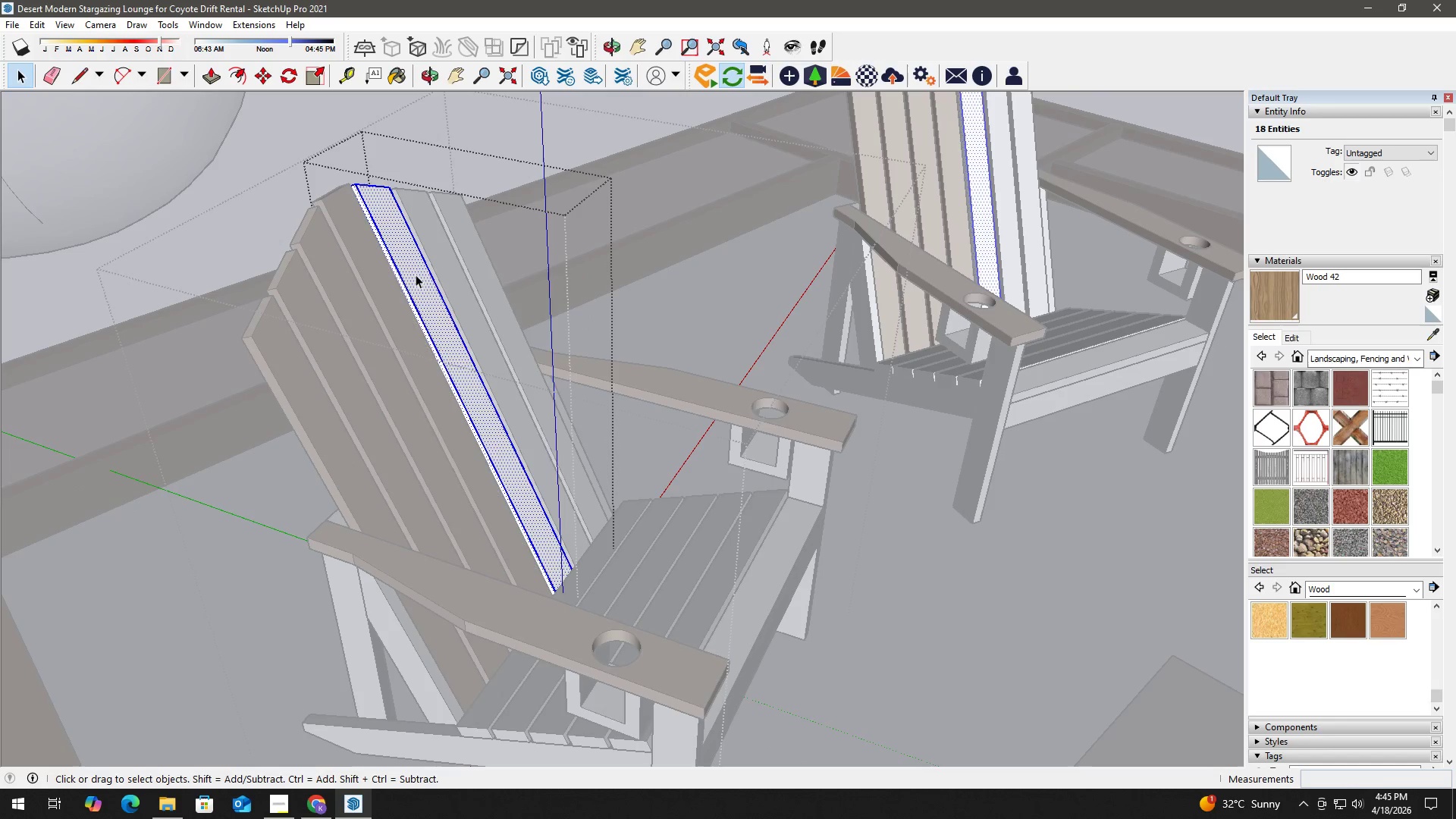 
right_click([416, 275])
 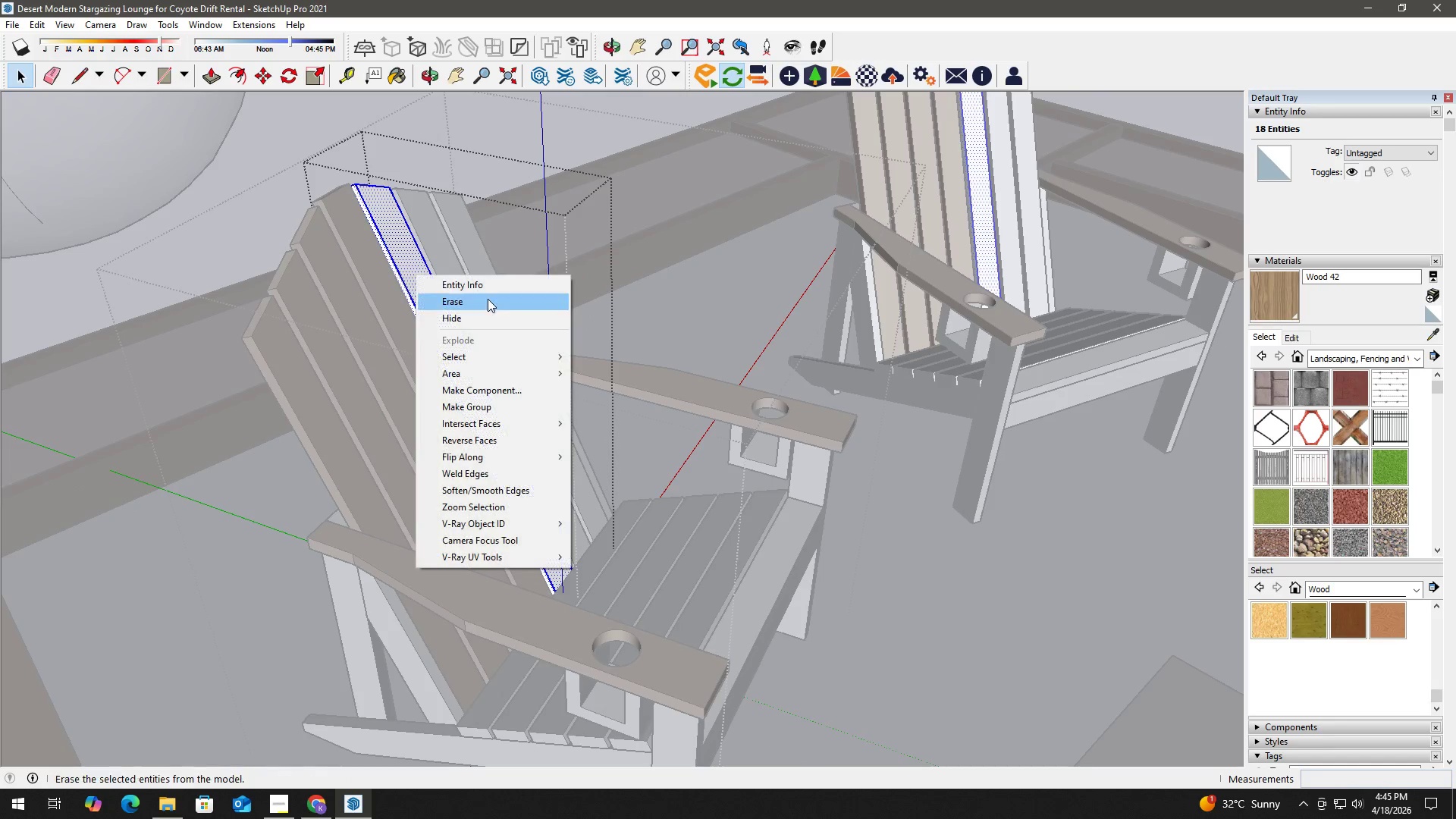 
mouse_move([534, 351])
 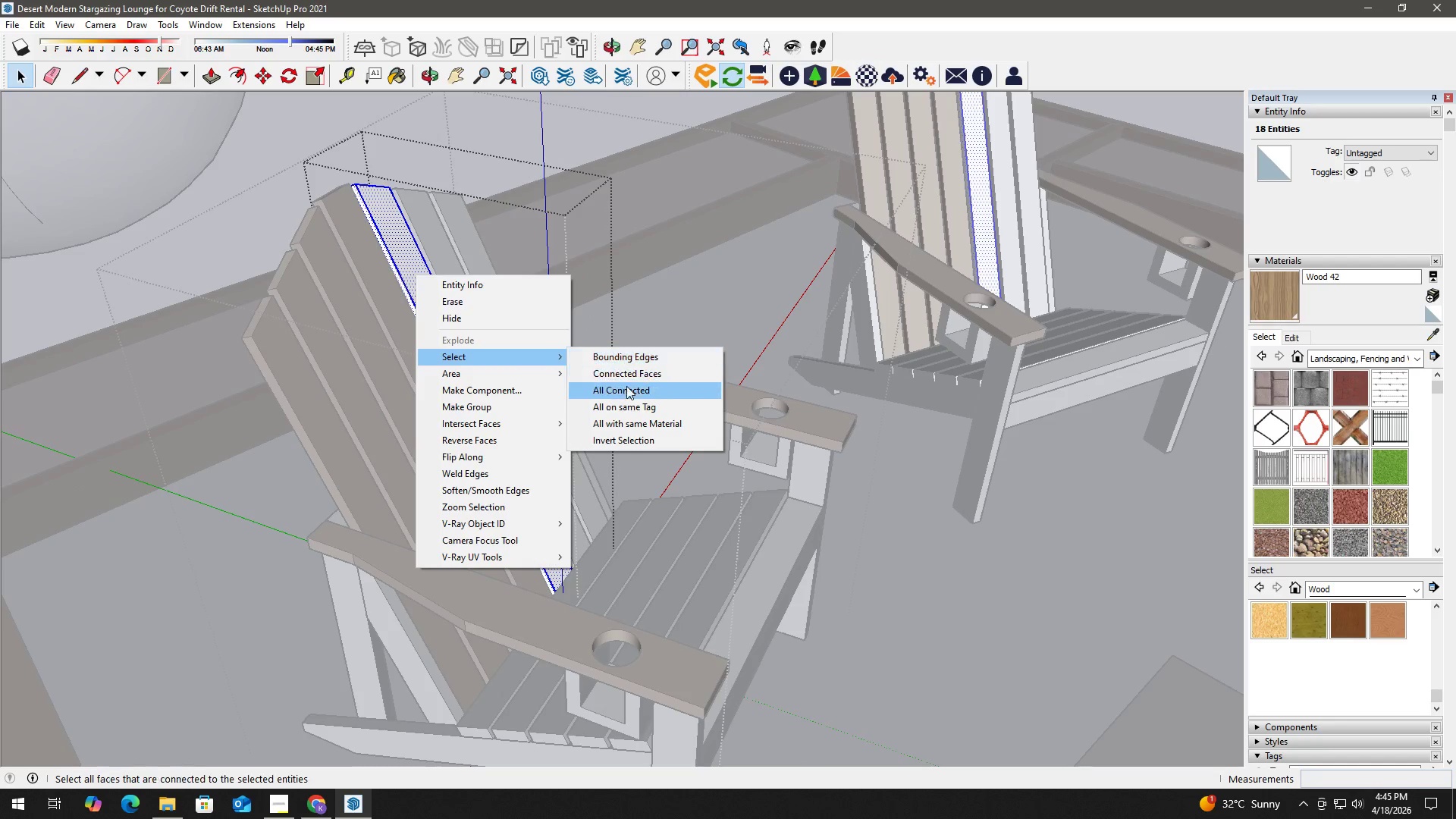 
left_click([629, 391])
 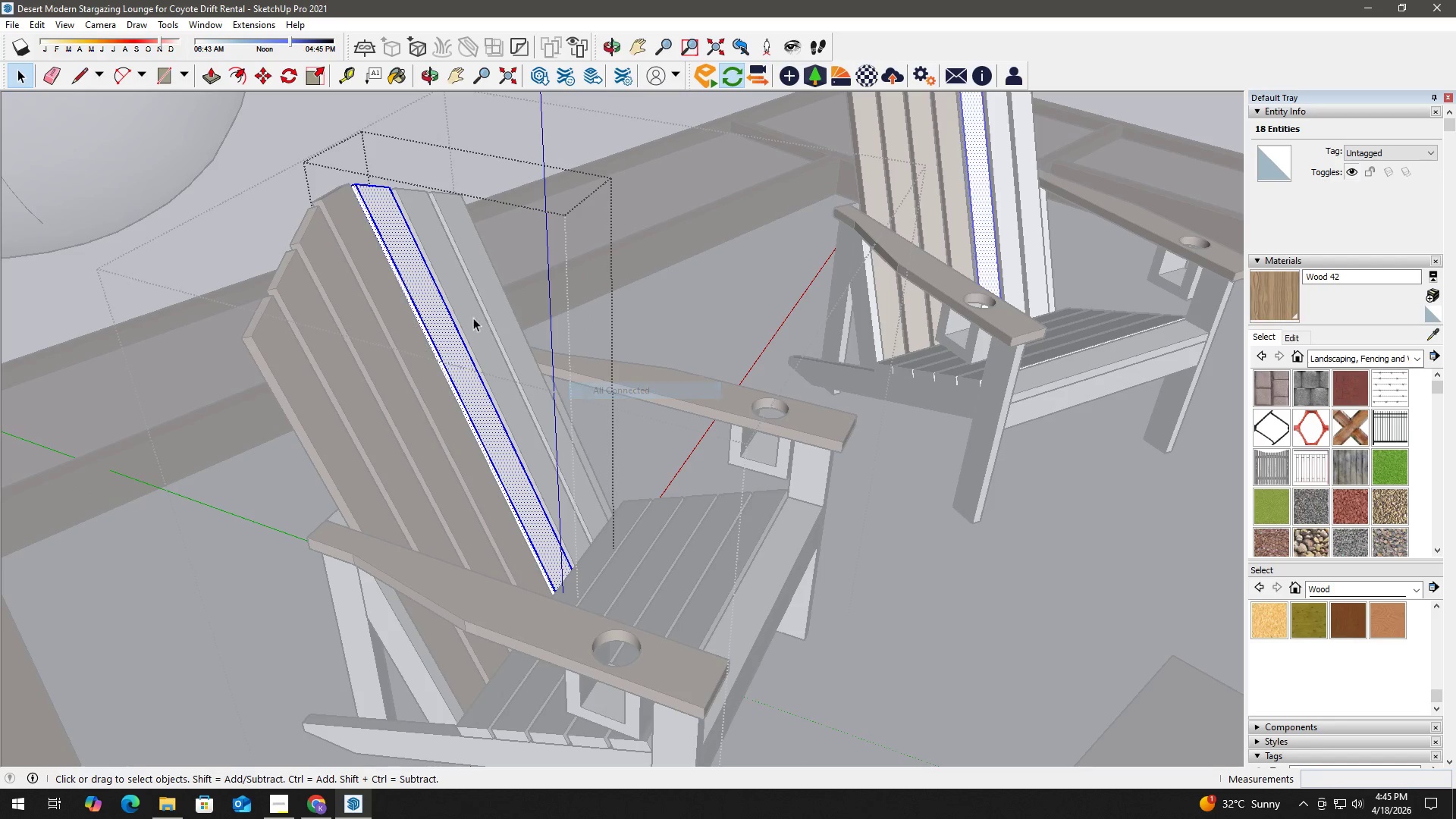 
key(B)
 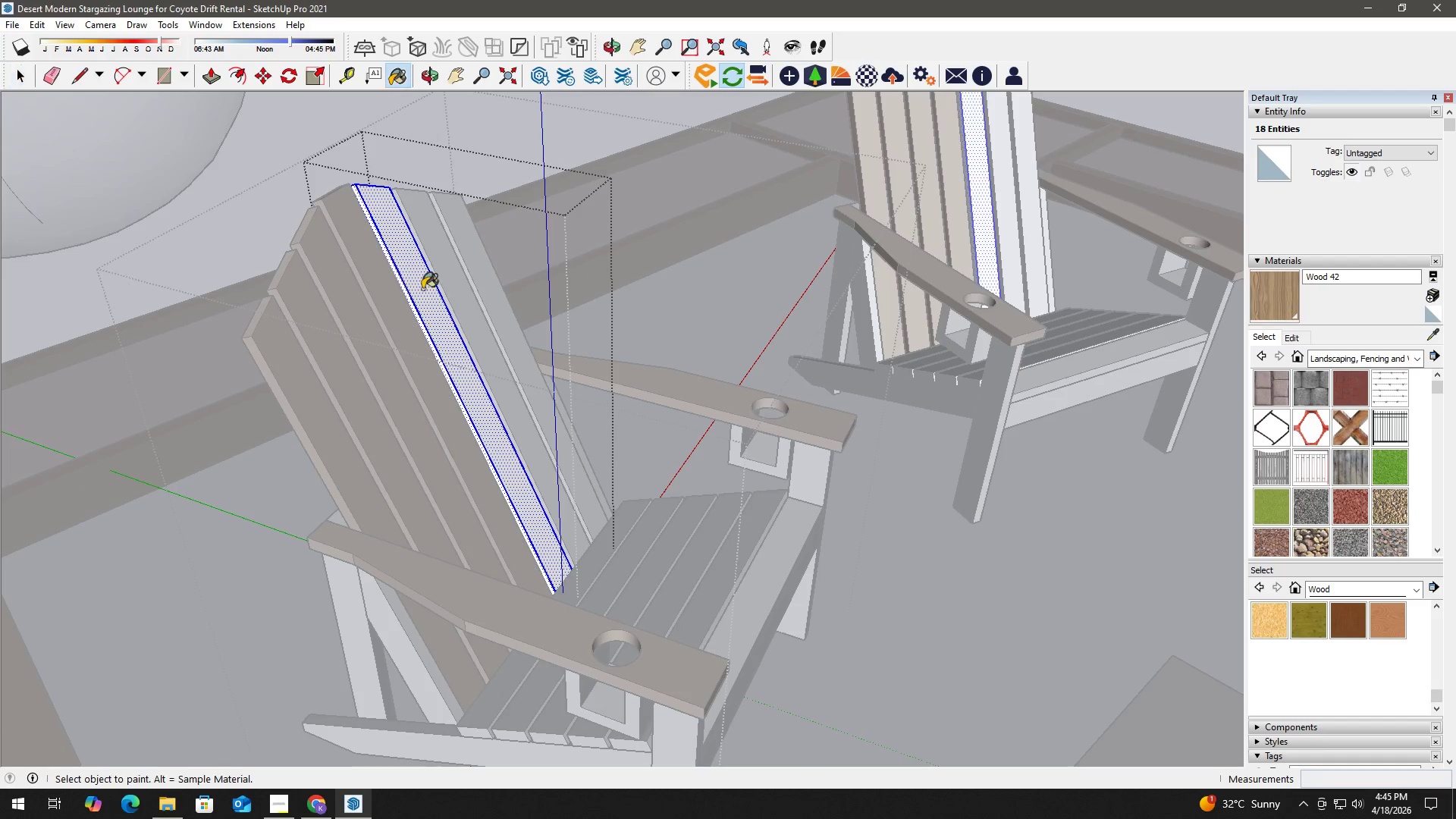 
left_click([421, 289])
 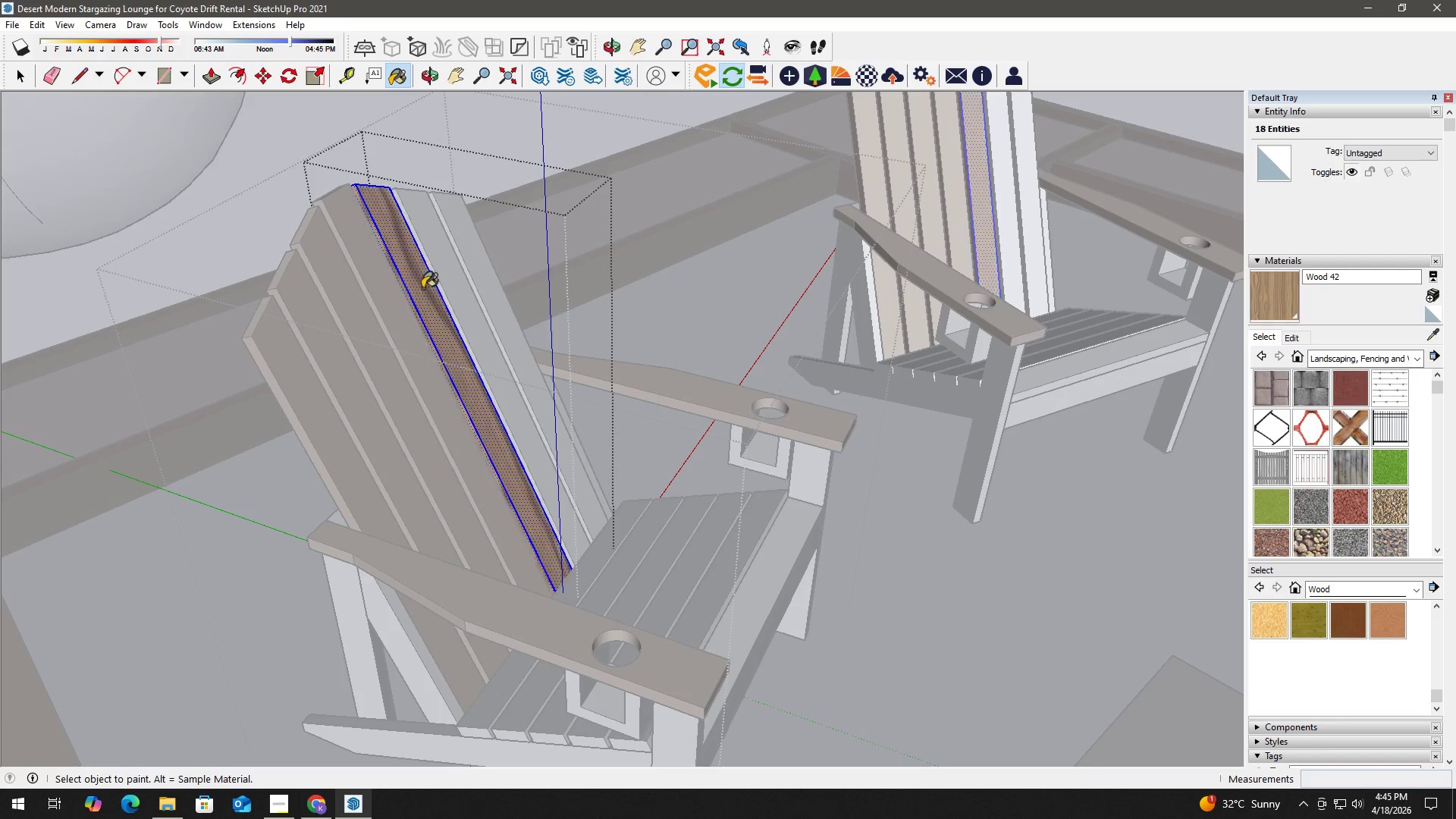 
key(Space)
 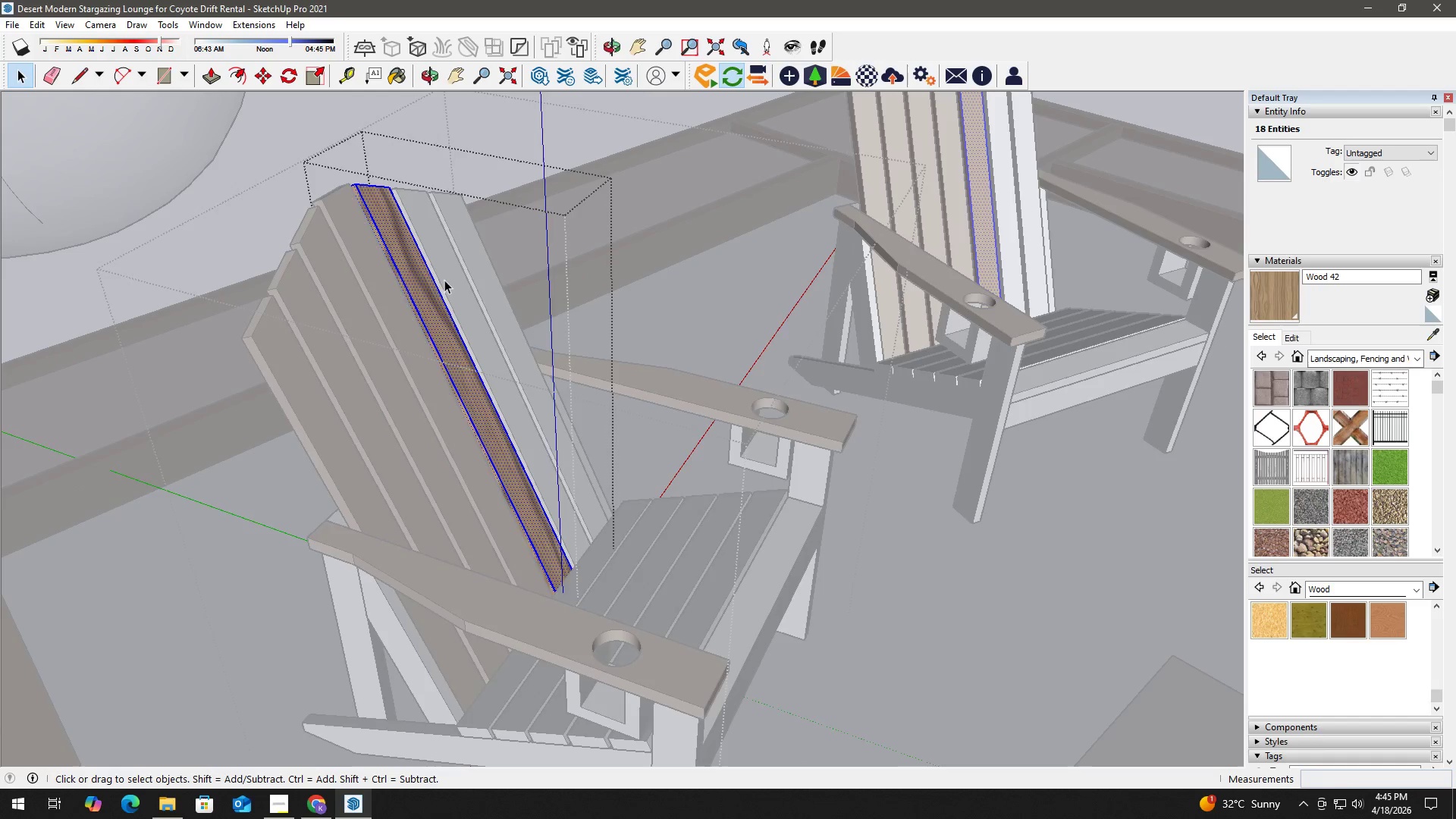 
key(Escape)
 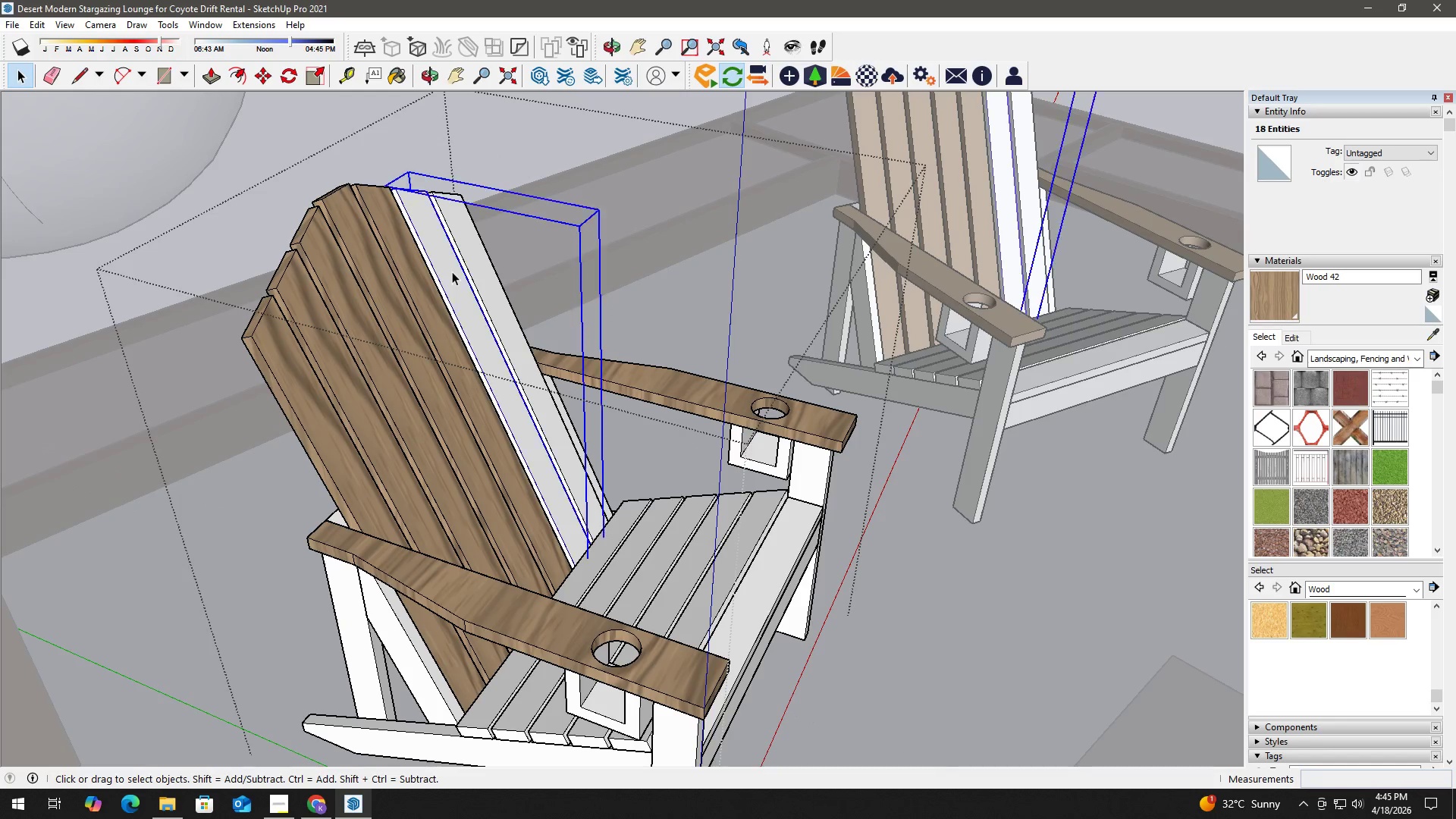 
double_click([452, 271])
 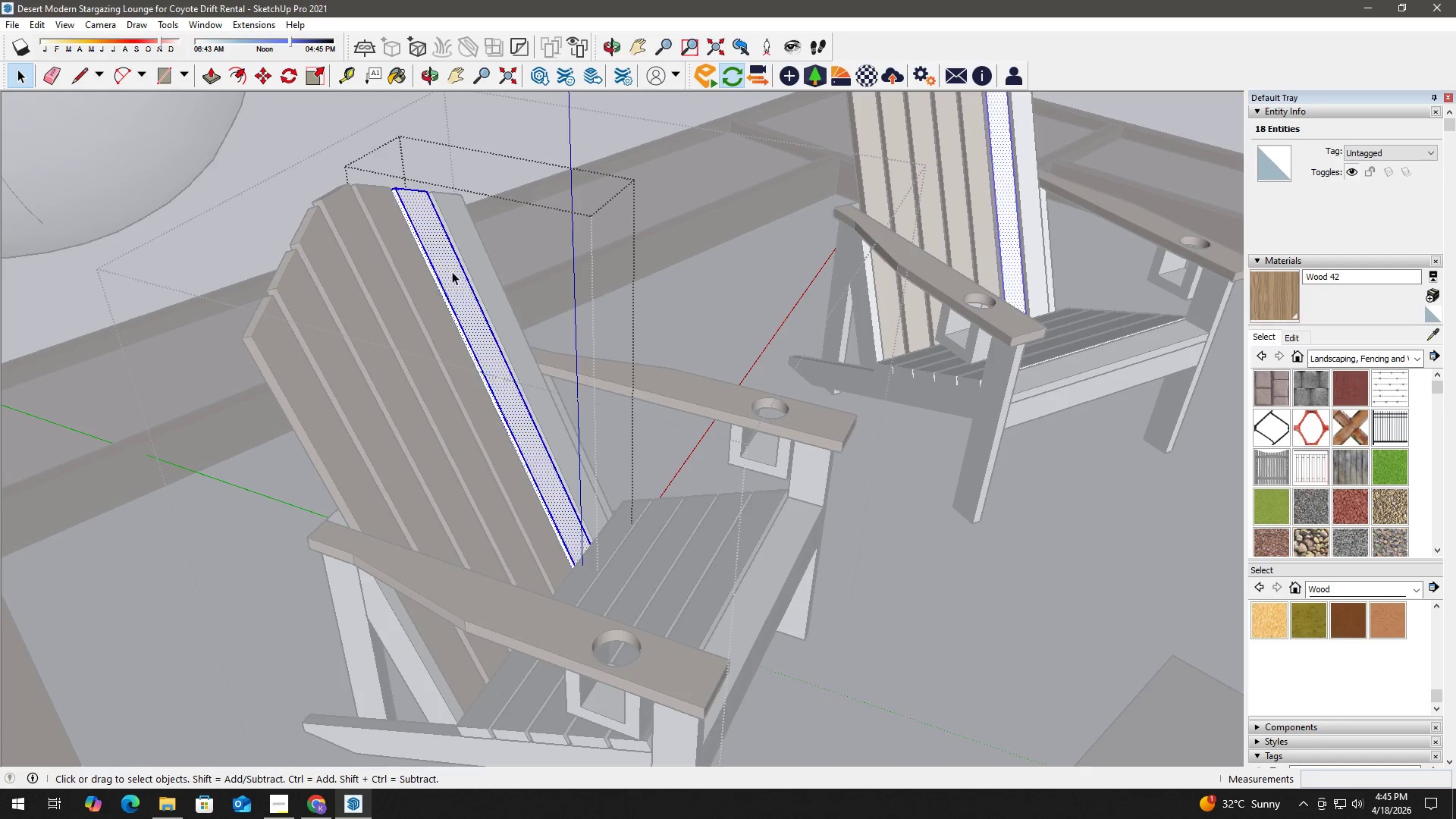 
triple_click([452, 271])
 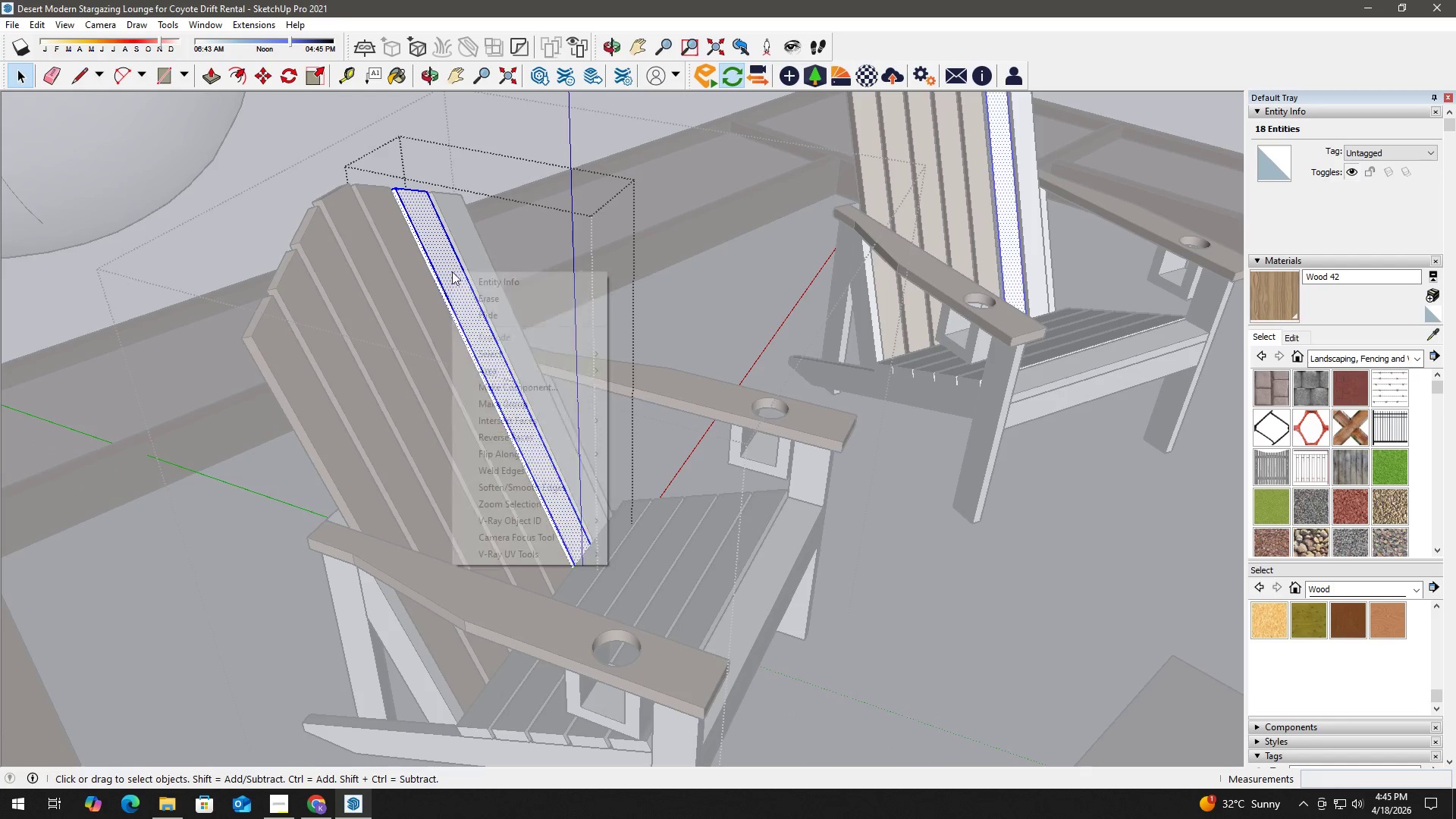 
right_click([452, 271])
 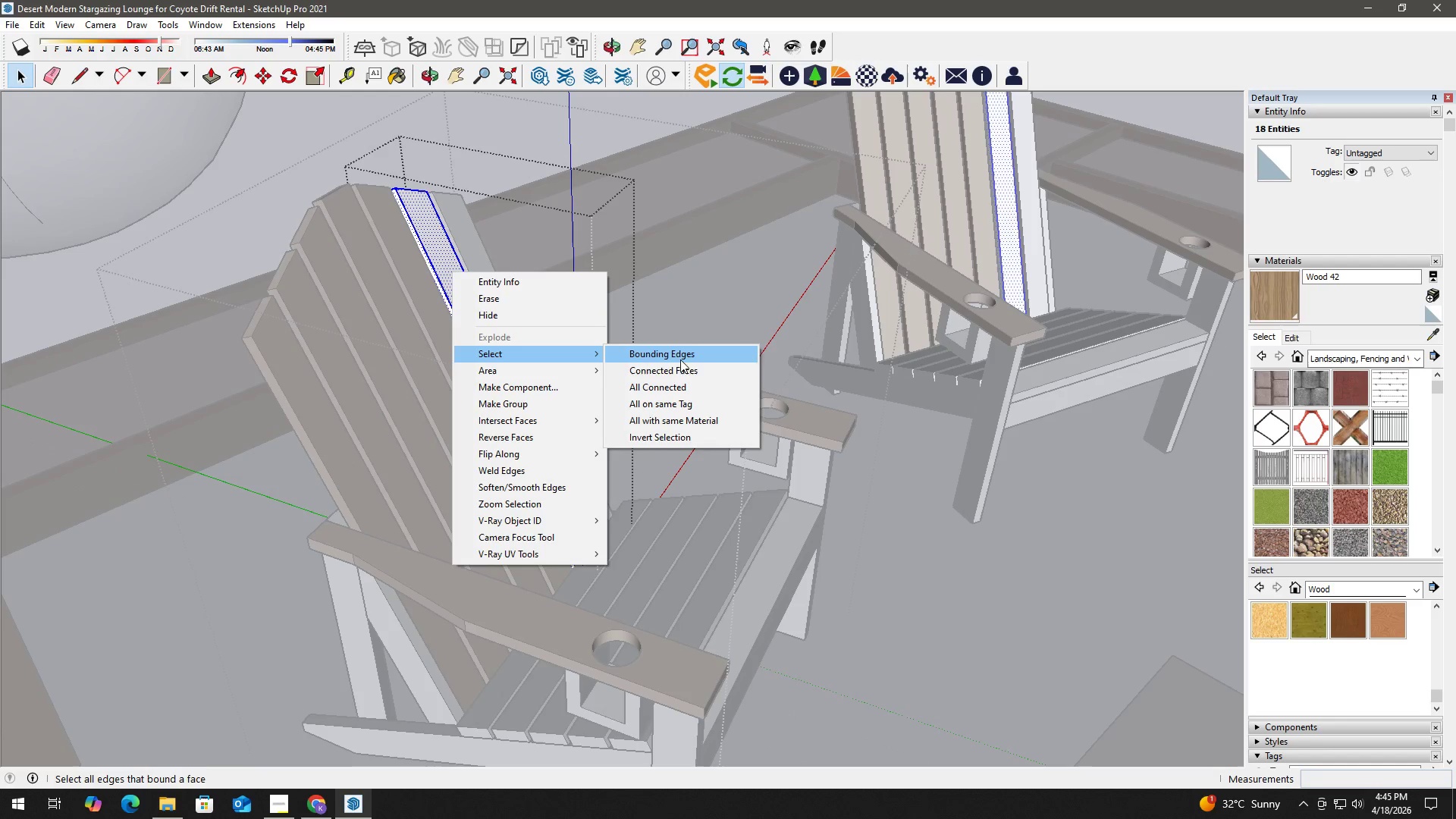 
left_click([686, 384])
 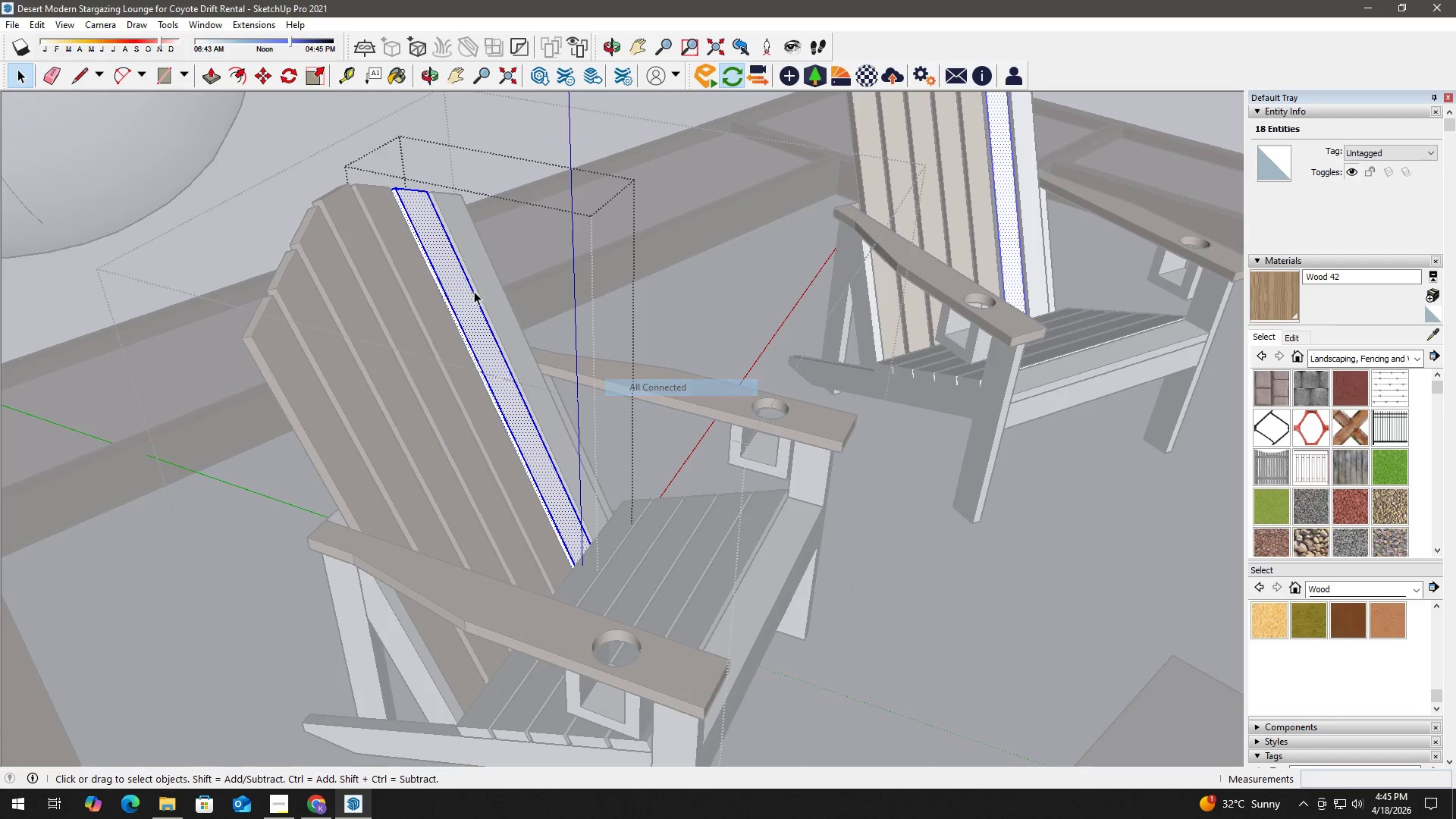 
key(B)
 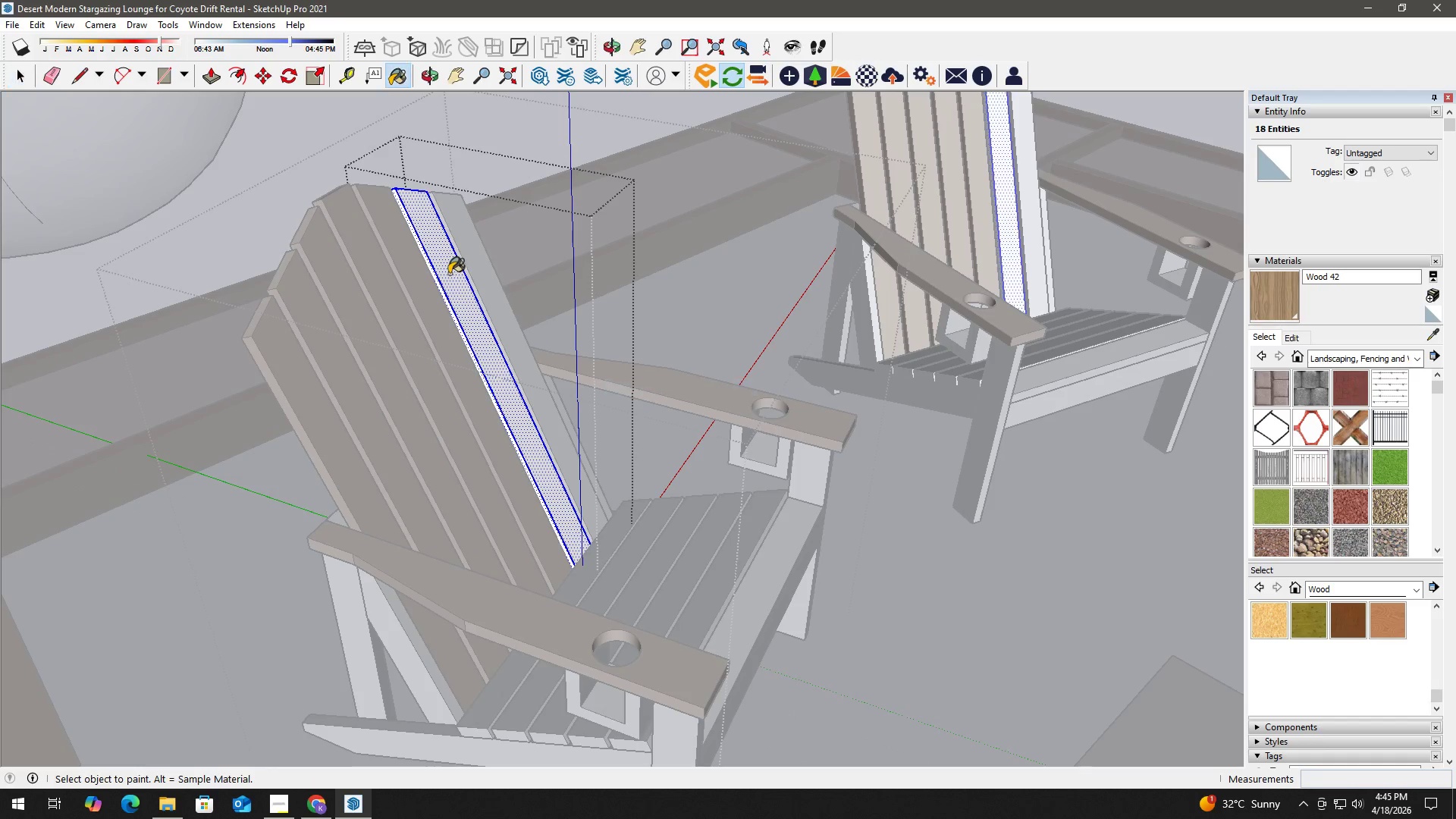 
double_click([448, 273])
 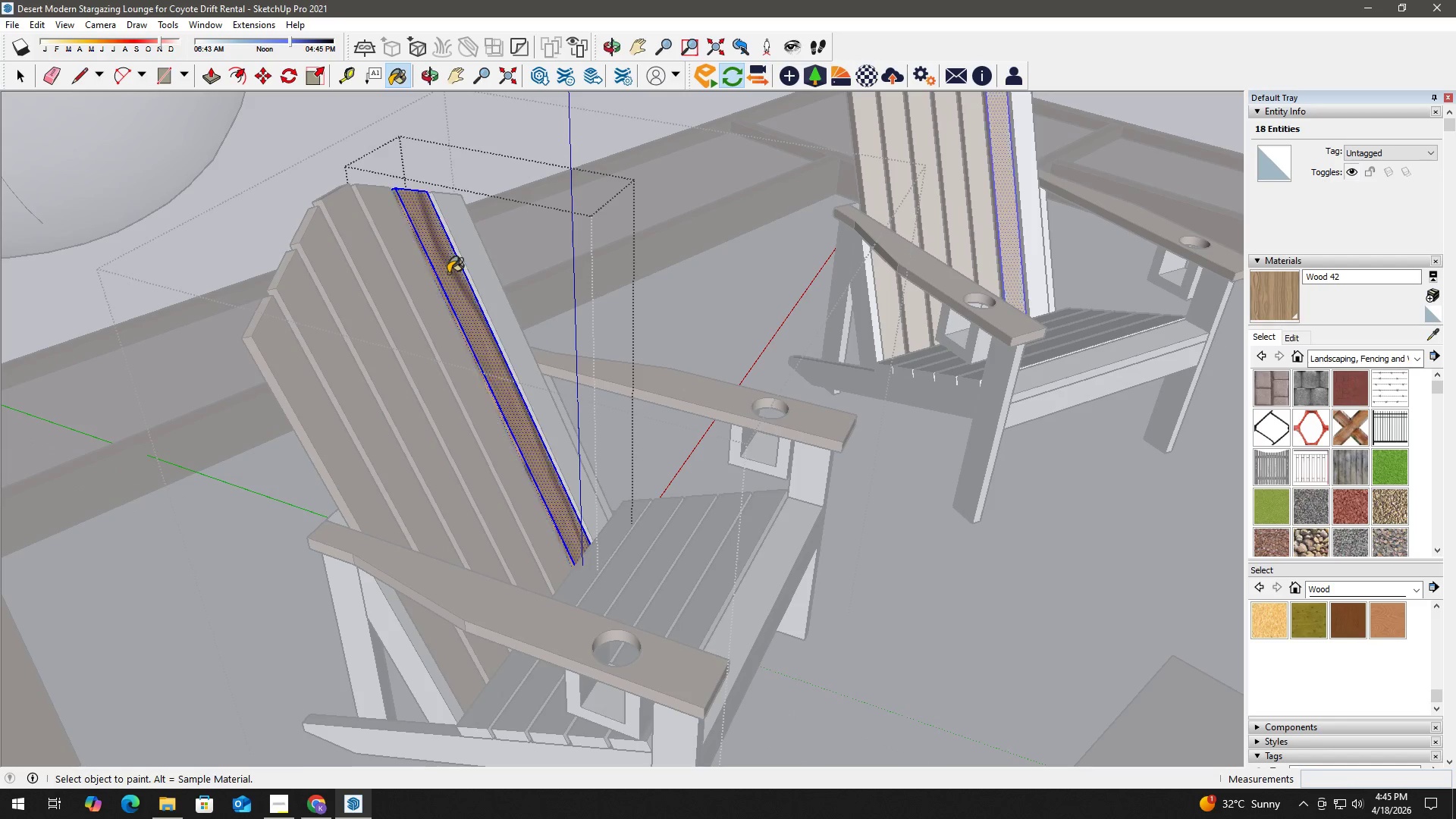 
key(Space)
 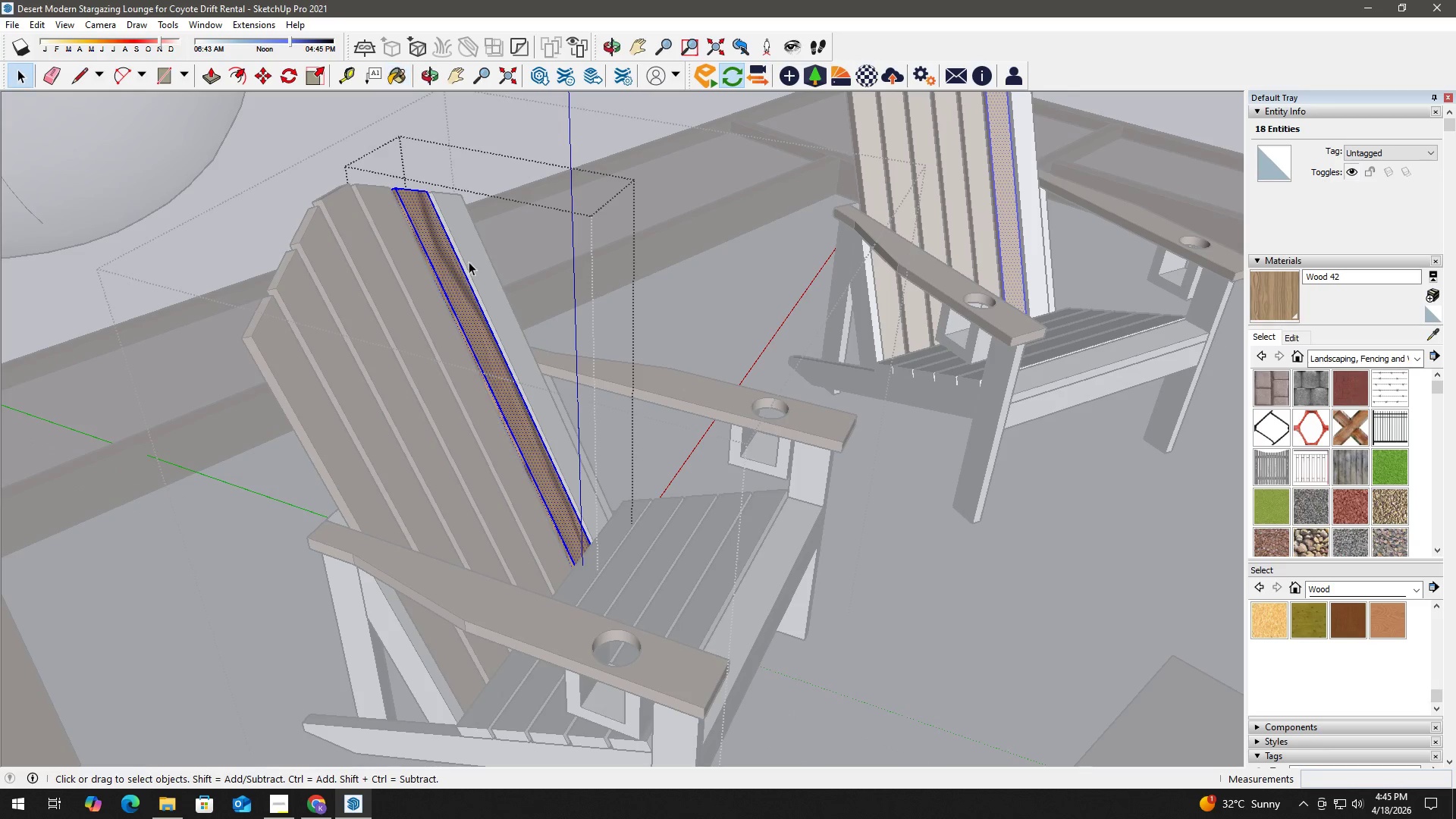 
key(Escape)
 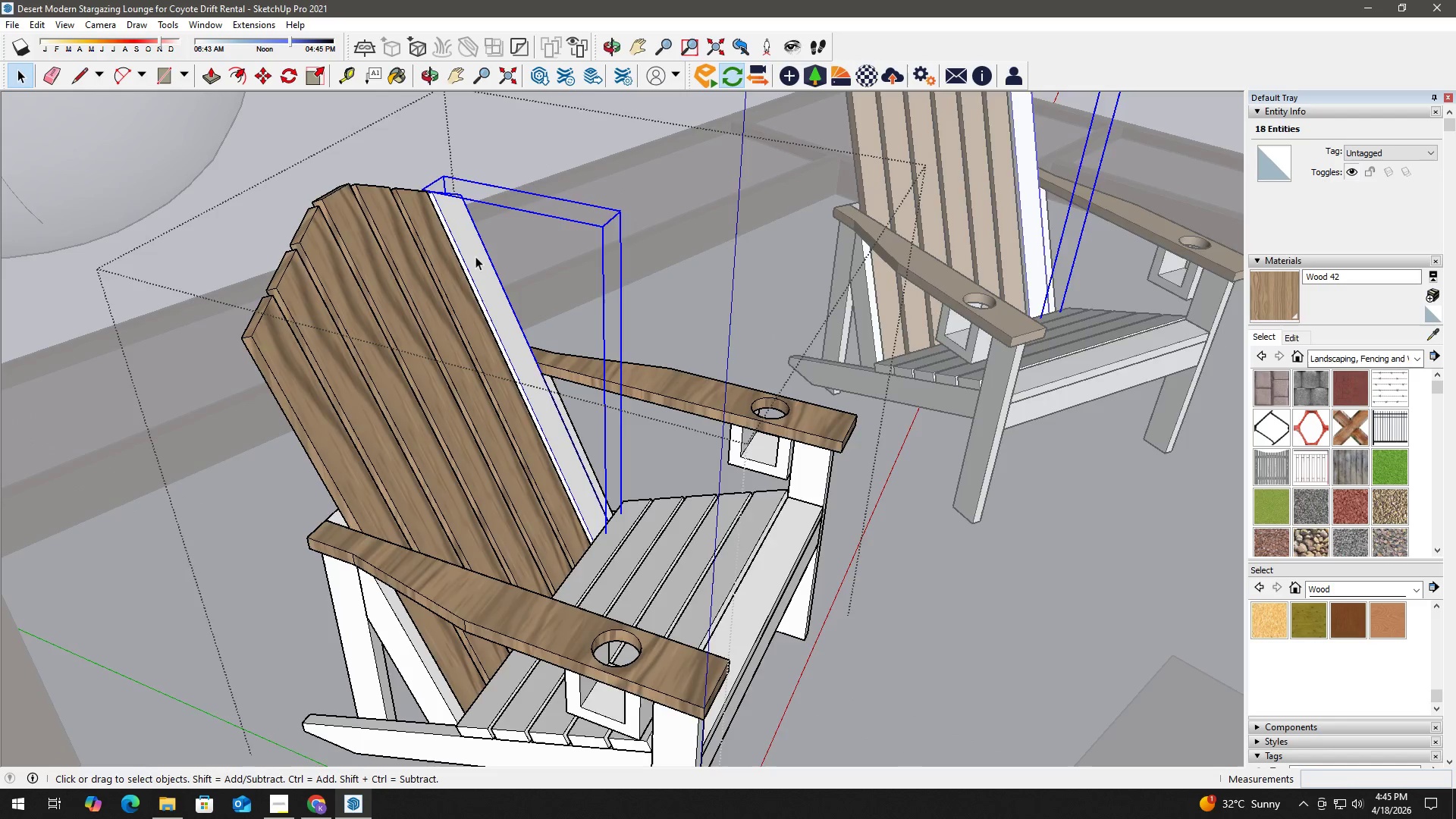 
double_click([475, 256])
 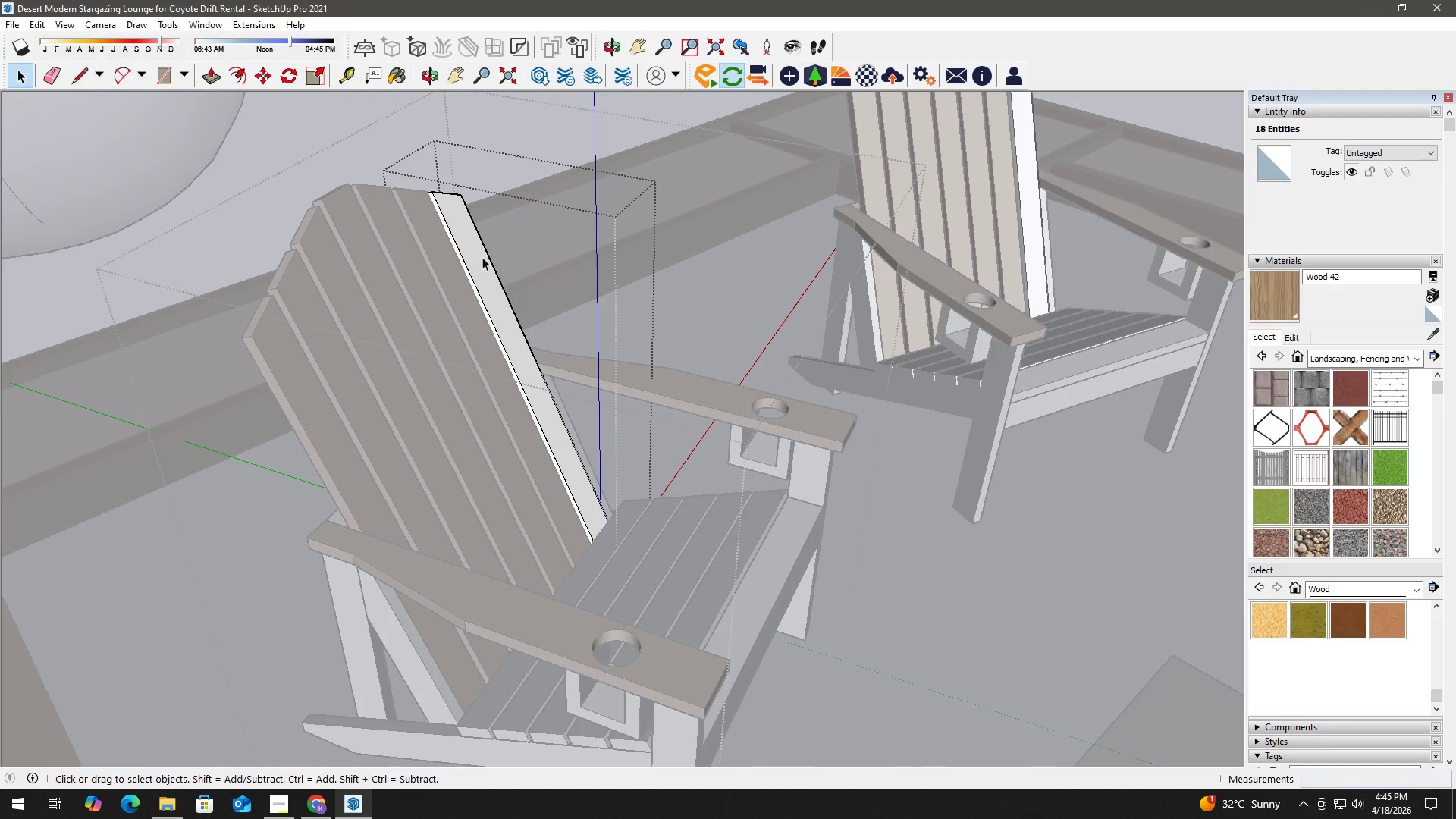 
triple_click([483, 257])
 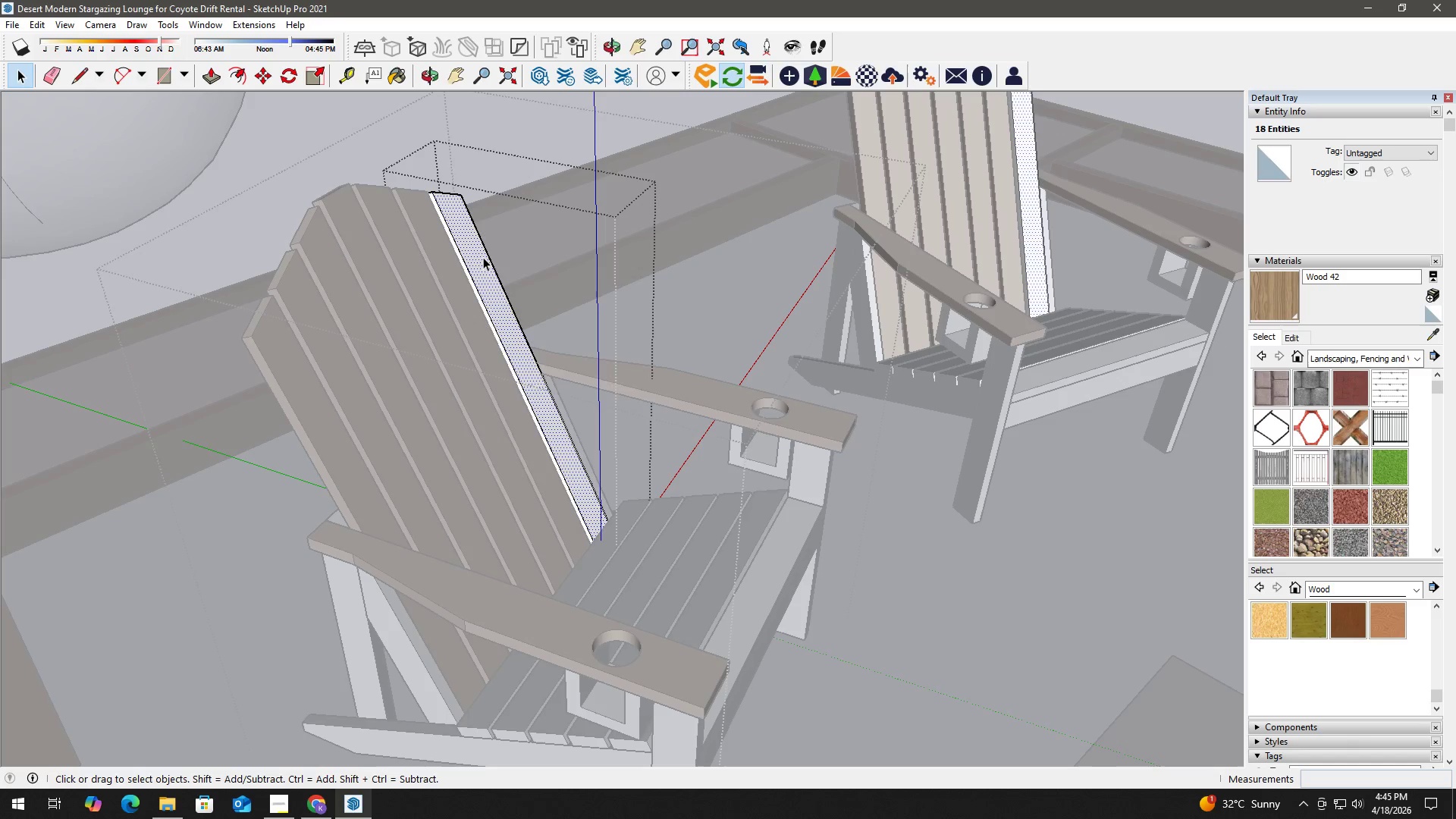 
right_click([483, 257])
 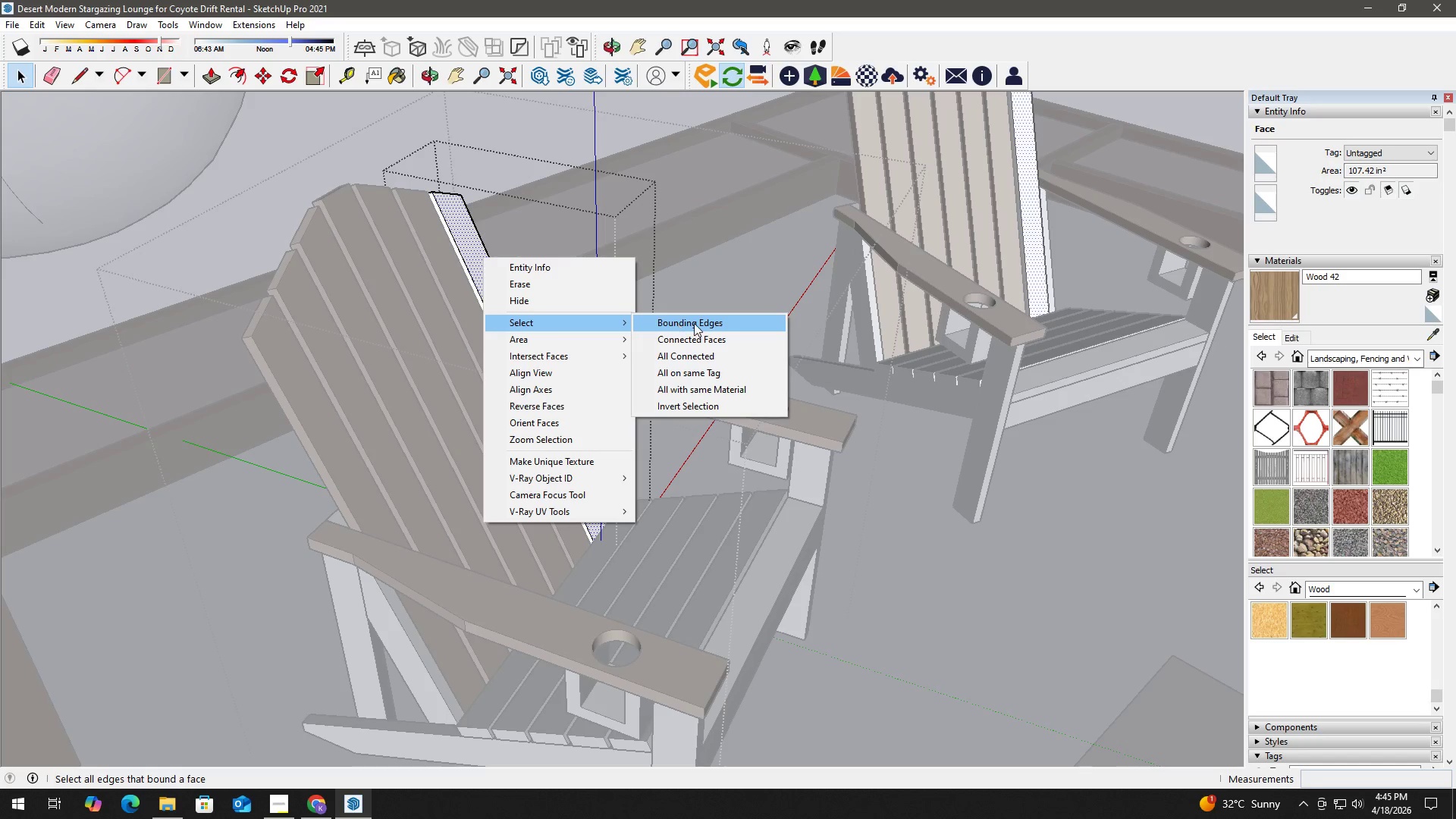 
left_click([704, 353])
 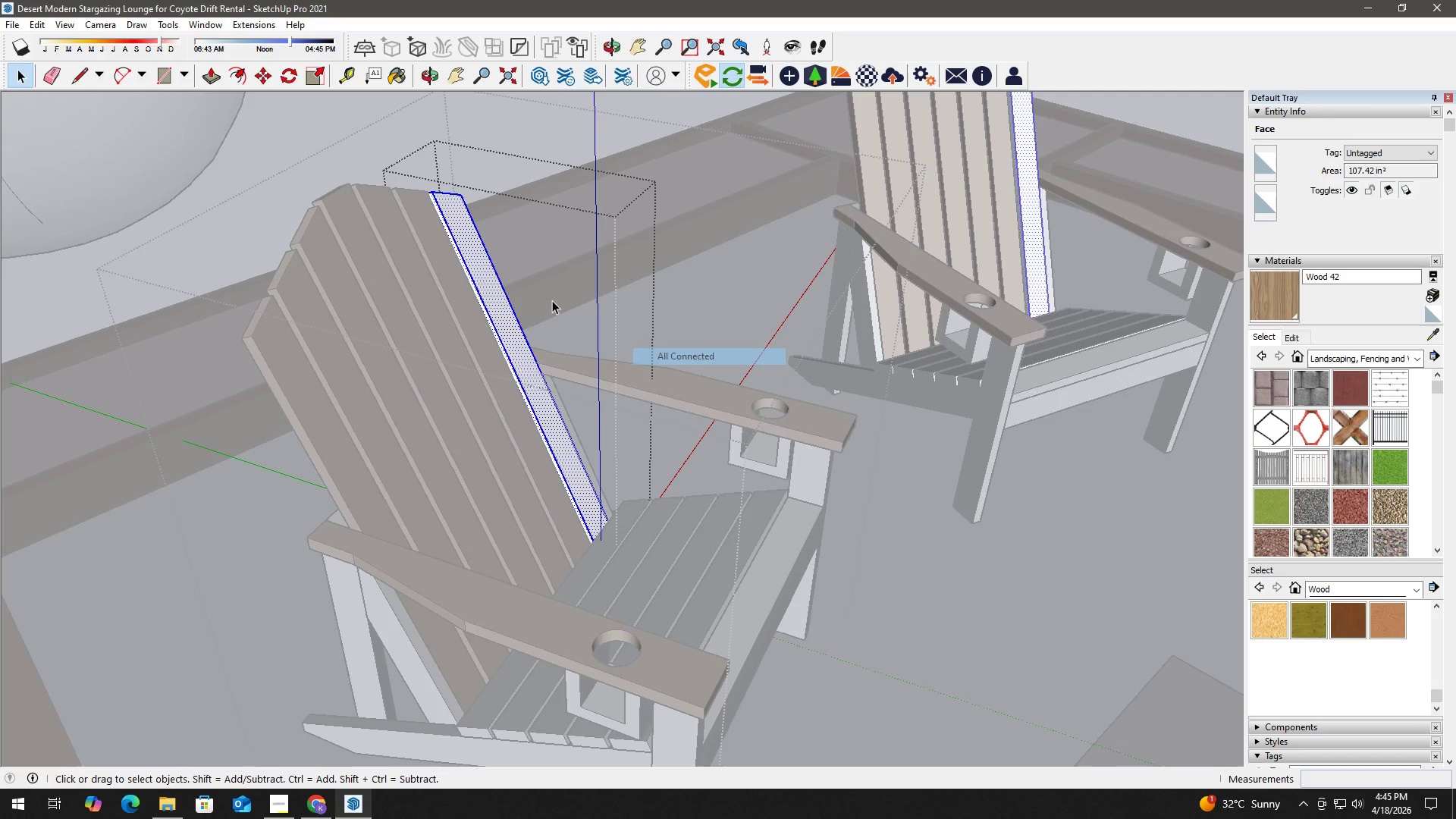 
key(B)
 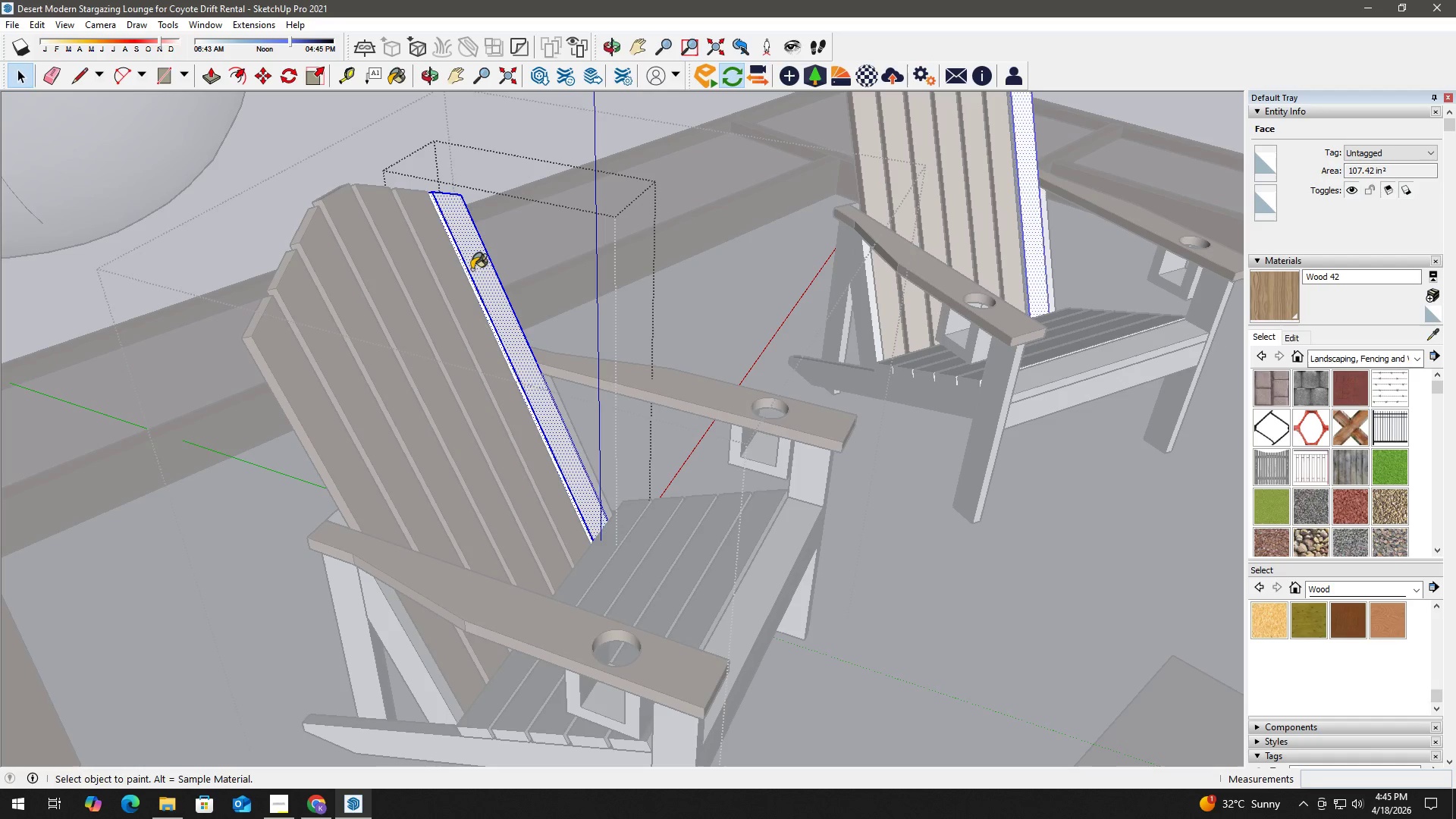 
left_click([467, 266])
 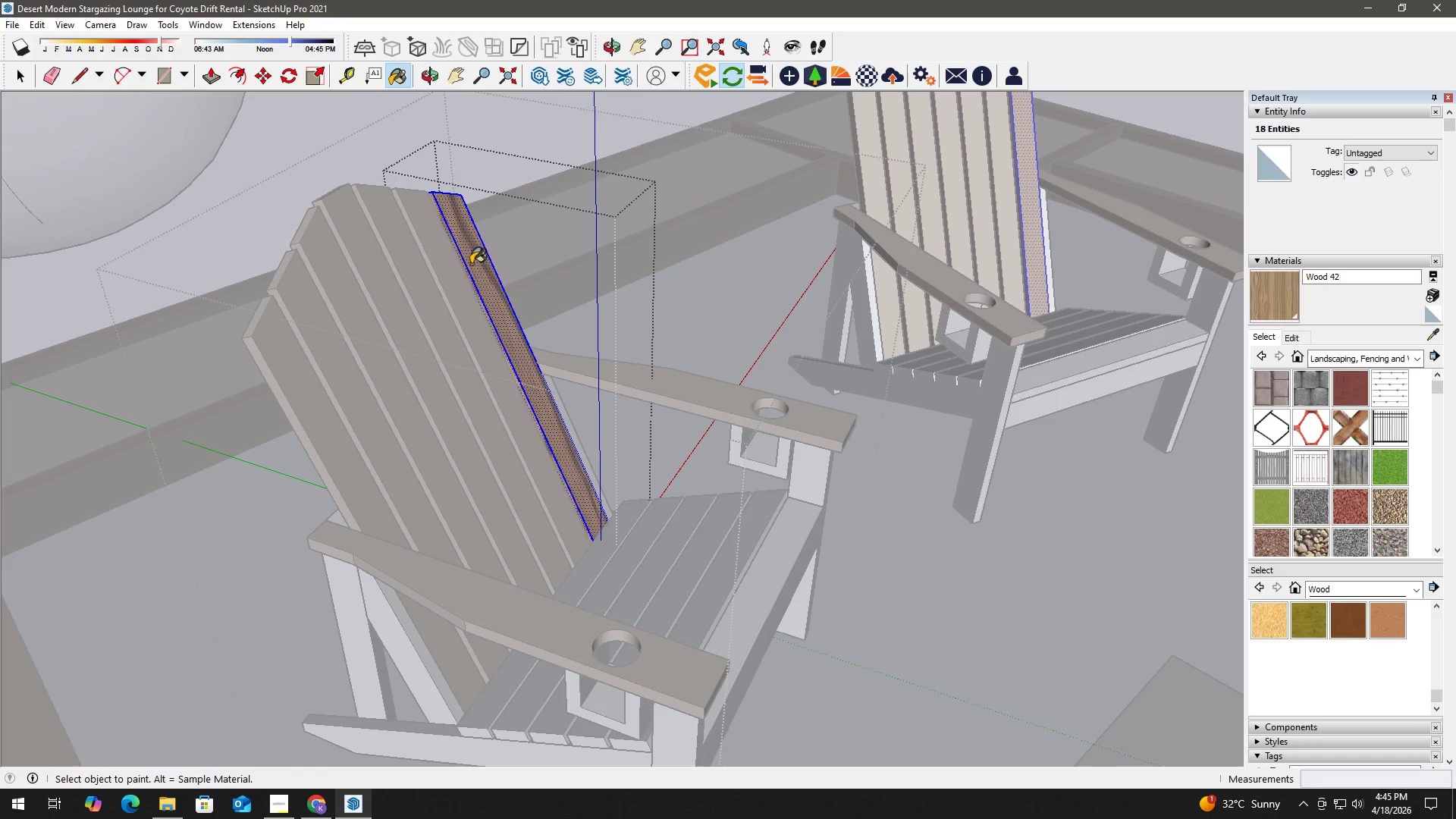 
key(Space)
 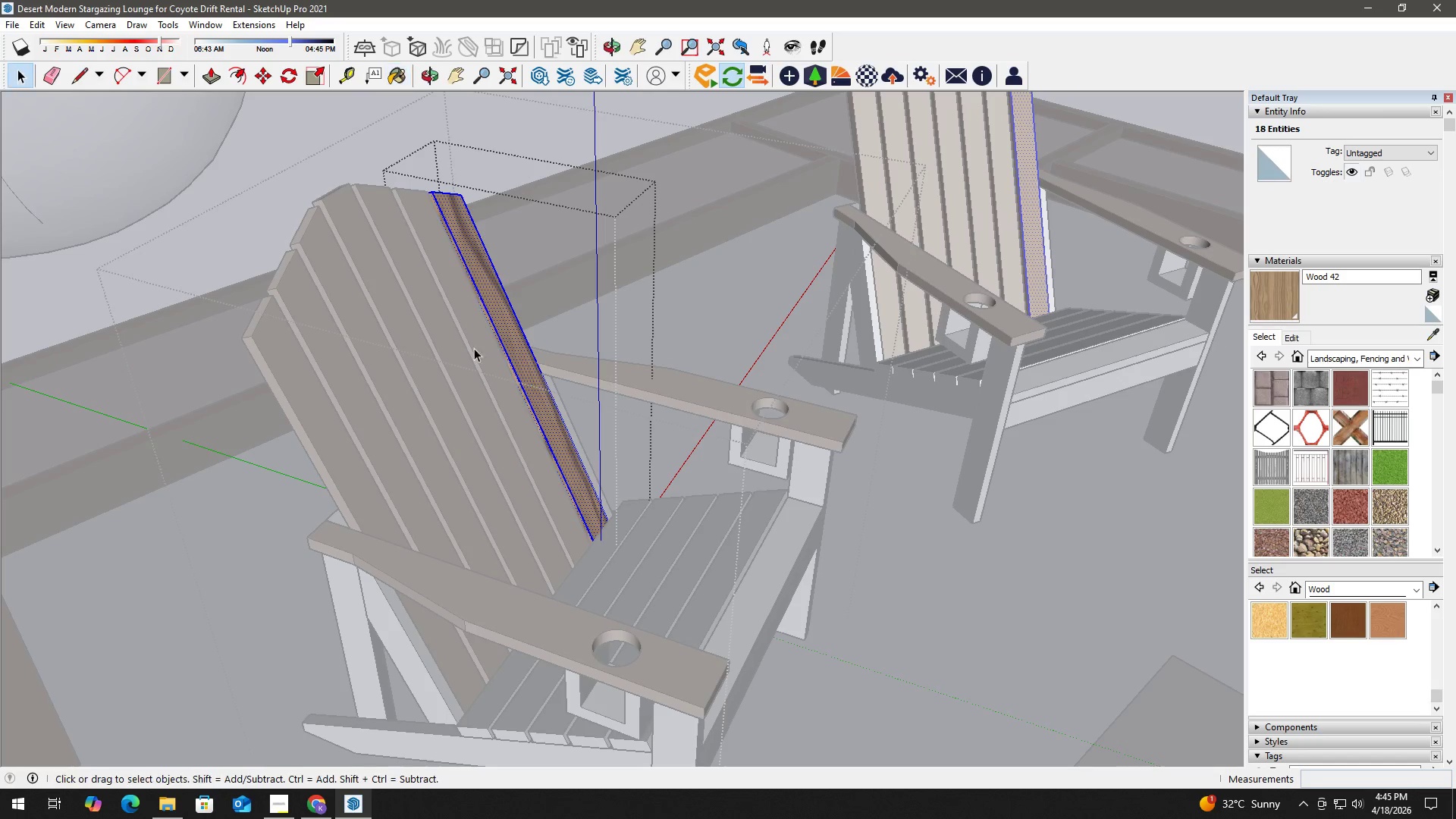 
key(Escape)
 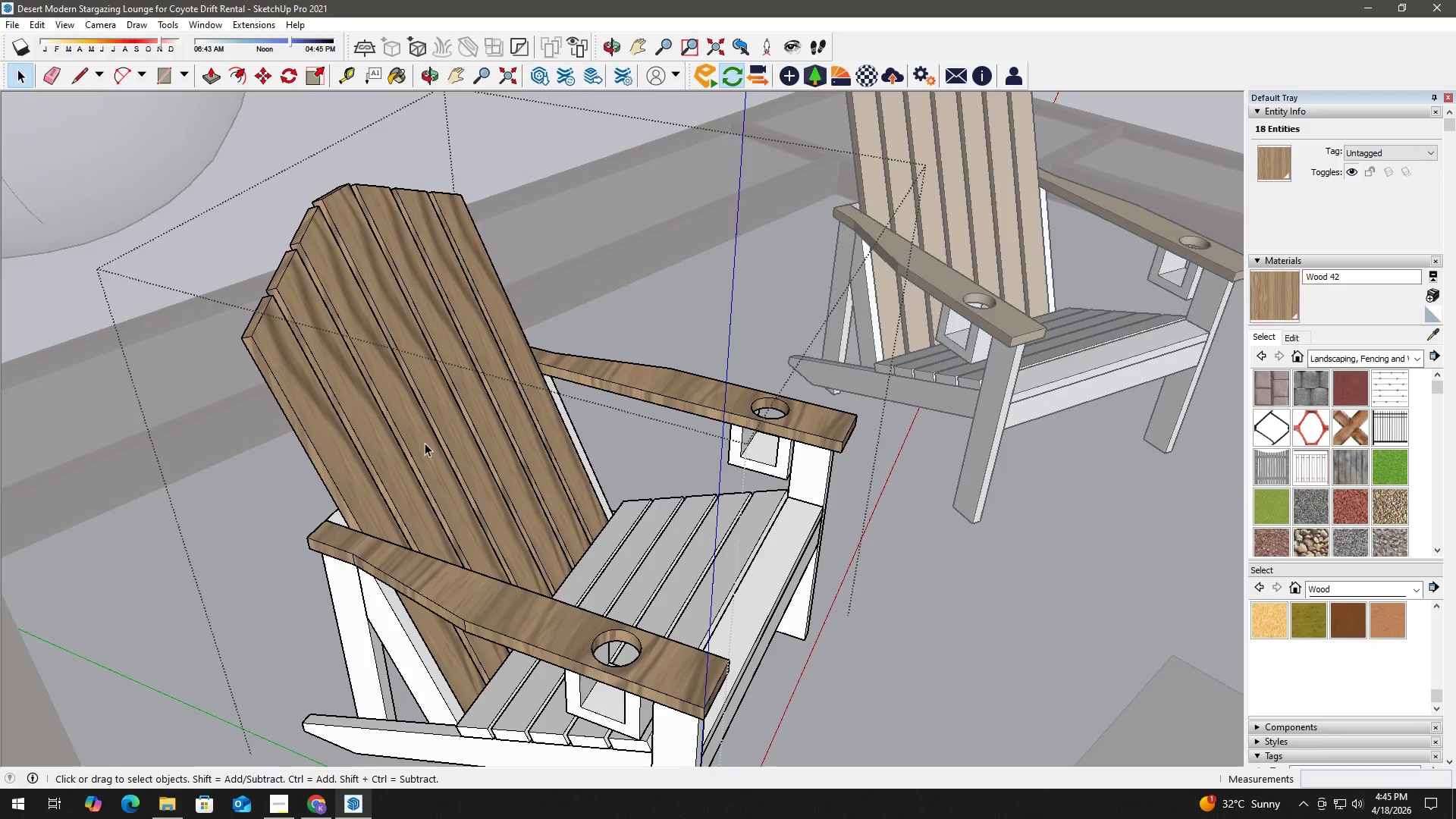 
scroll: coordinate [422, 447], scroll_direction: down, amount: 2.0
 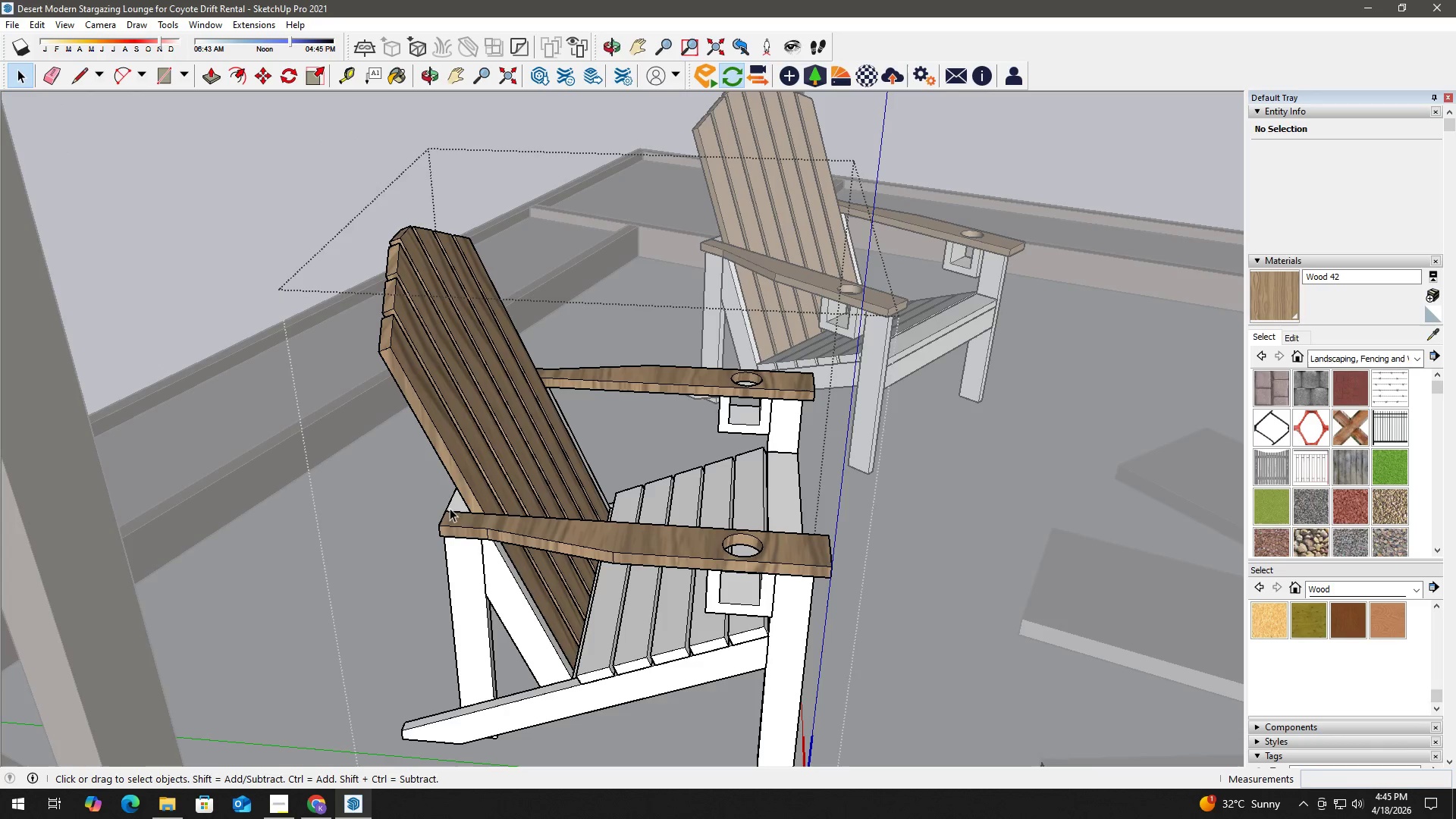 
scroll: coordinate [453, 510], scroll_direction: up, amount: 6.0
 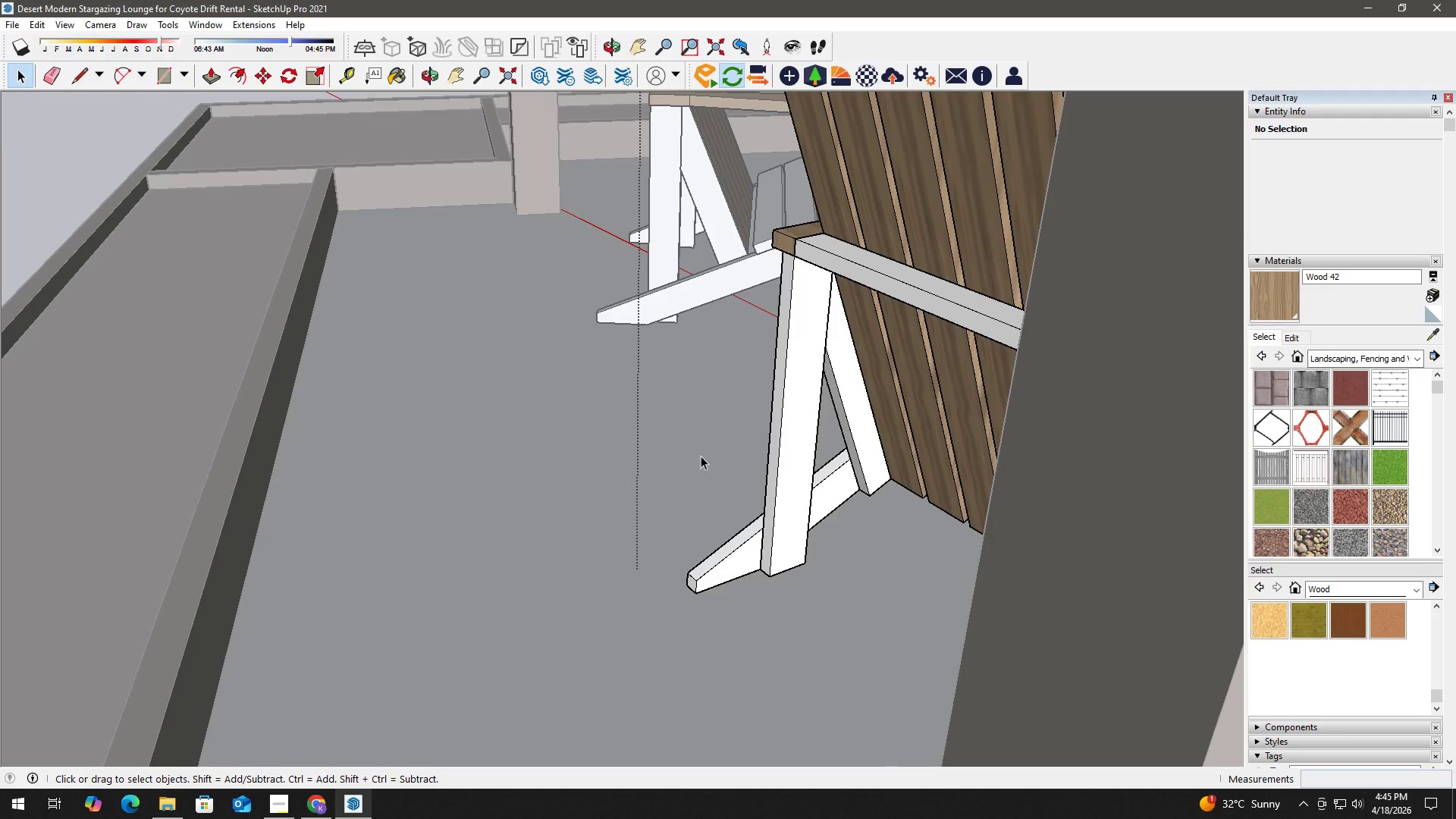 
key(H)
 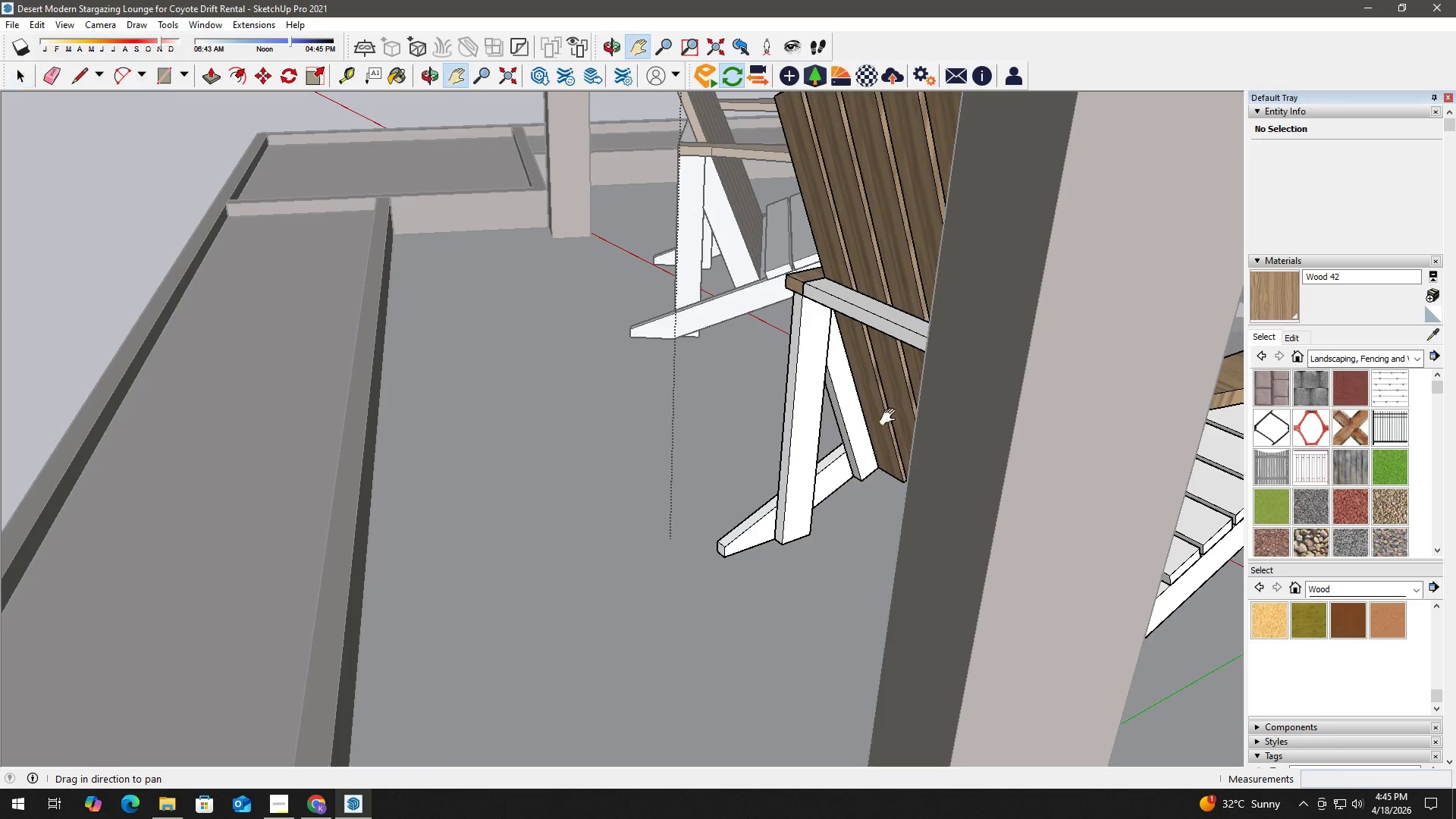 
left_click_drag(start_coordinate=[891, 417], to_coordinate=[549, 386])
 